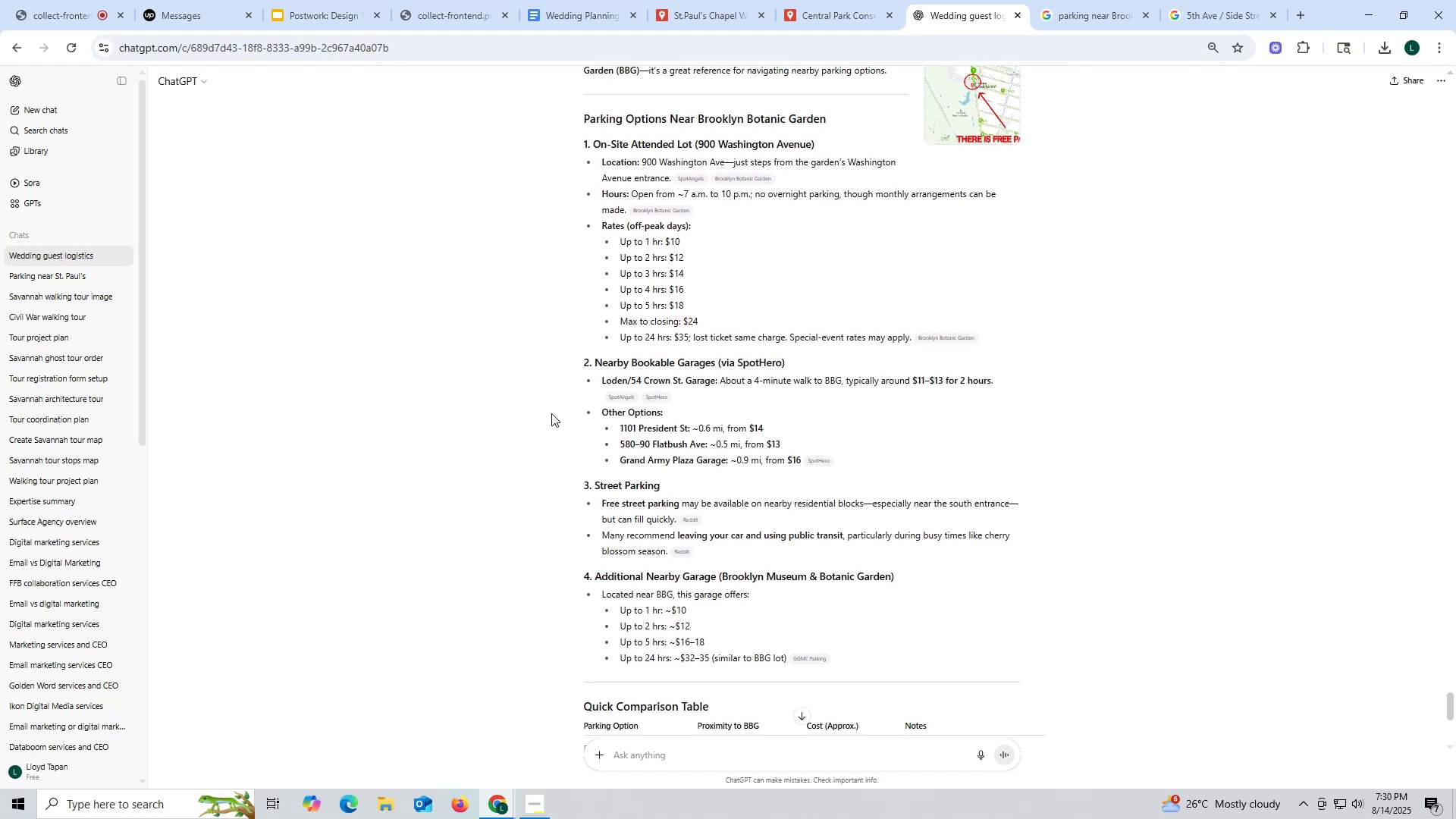 
scroll: coordinate [551, 413], scroll_direction: up, amount: 2.0
 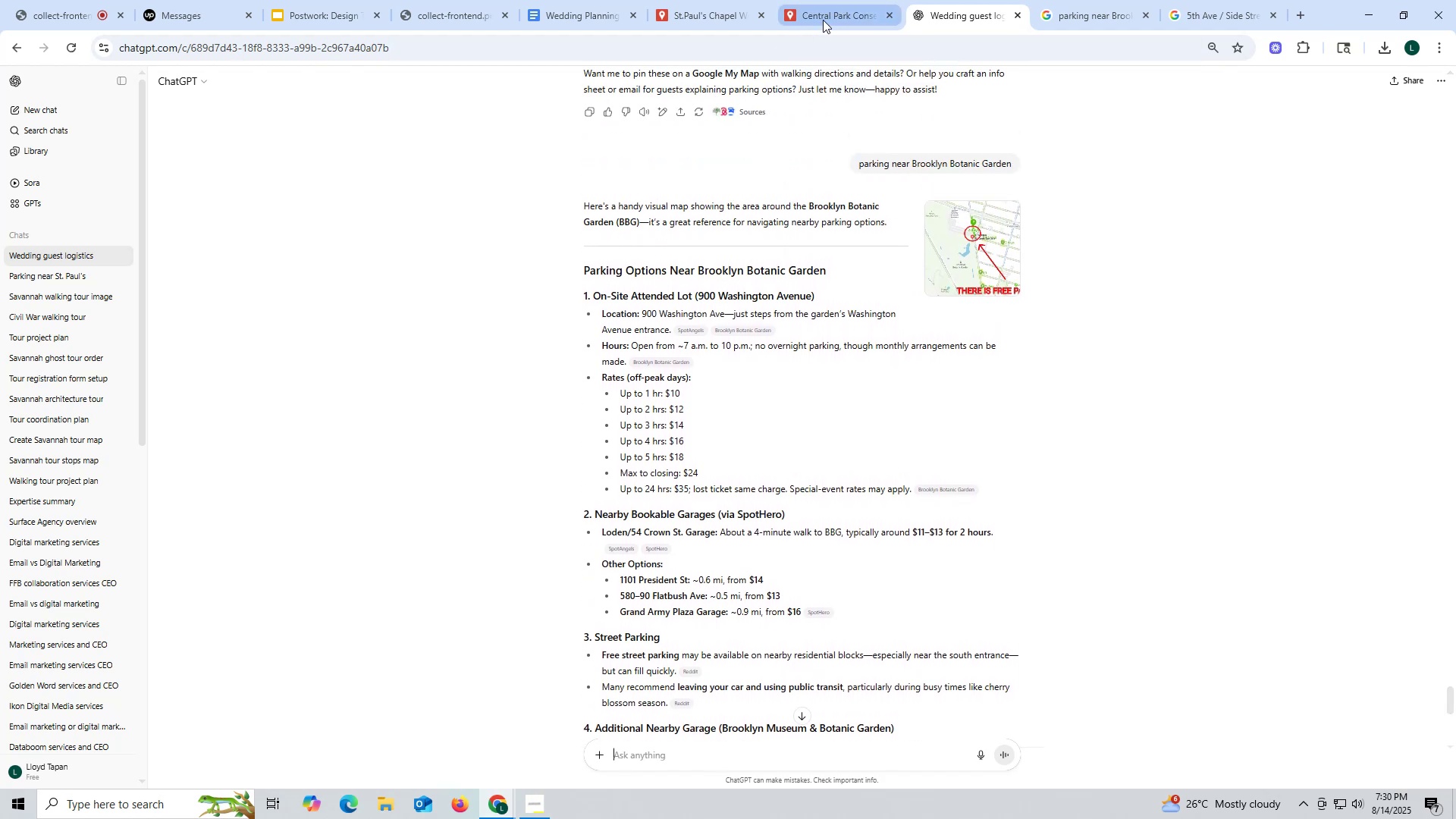 
left_click([831, 14])
 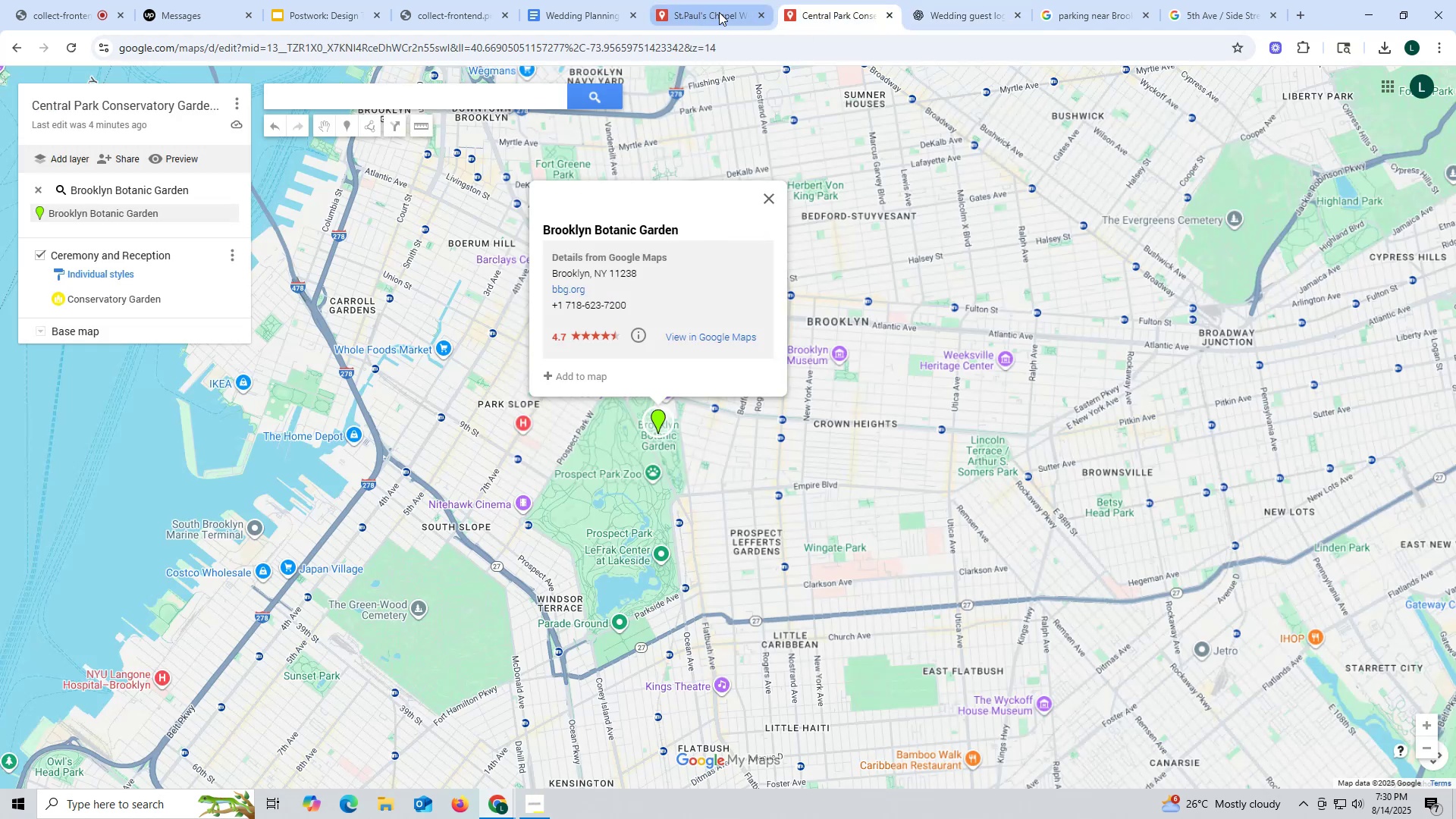 
left_click_drag(start_coordinate=[940, 11], to_coordinate=[923, 14])
 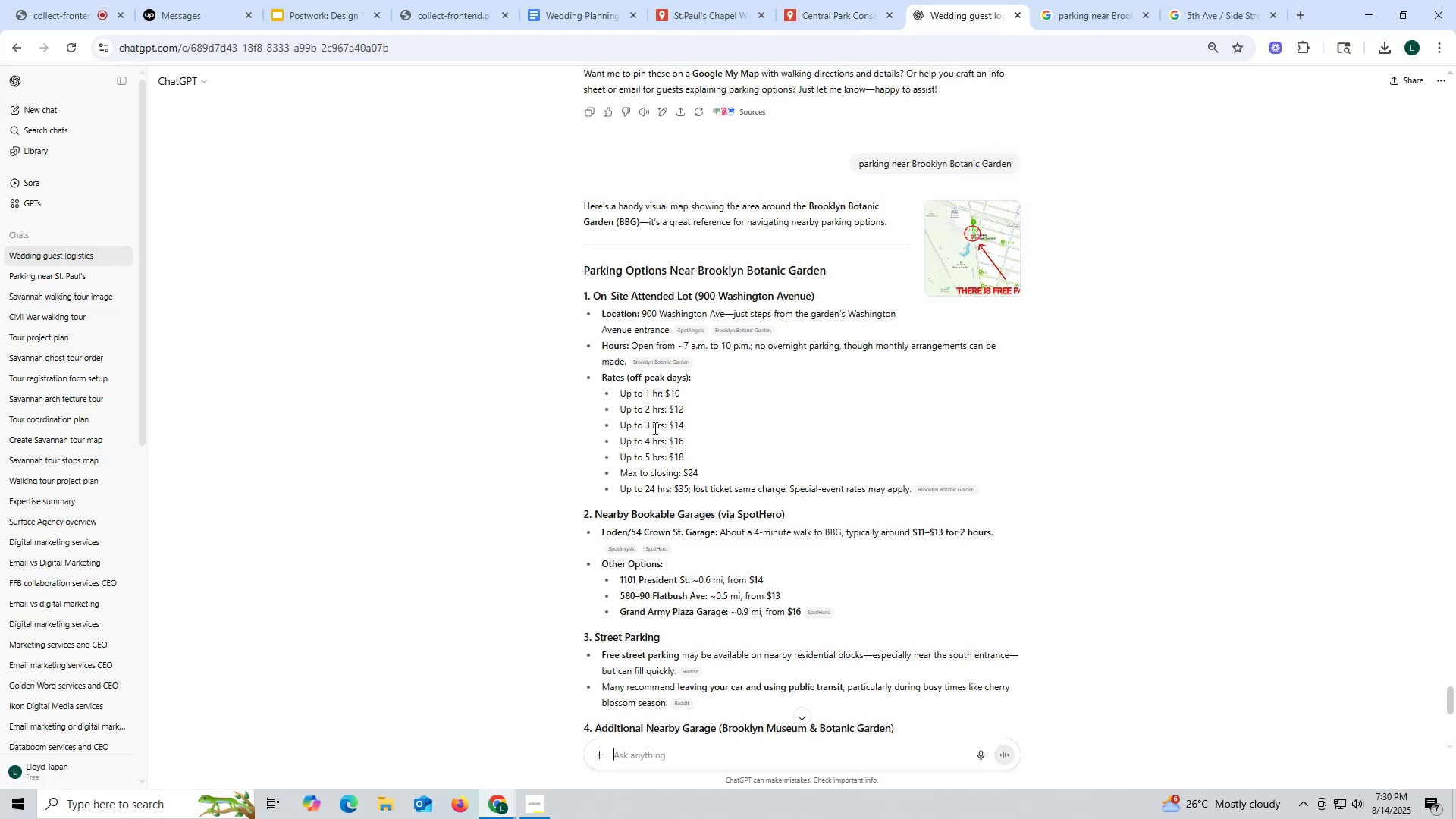 
scroll: coordinate [654, 422], scroll_direction: up, amount: 11.0
 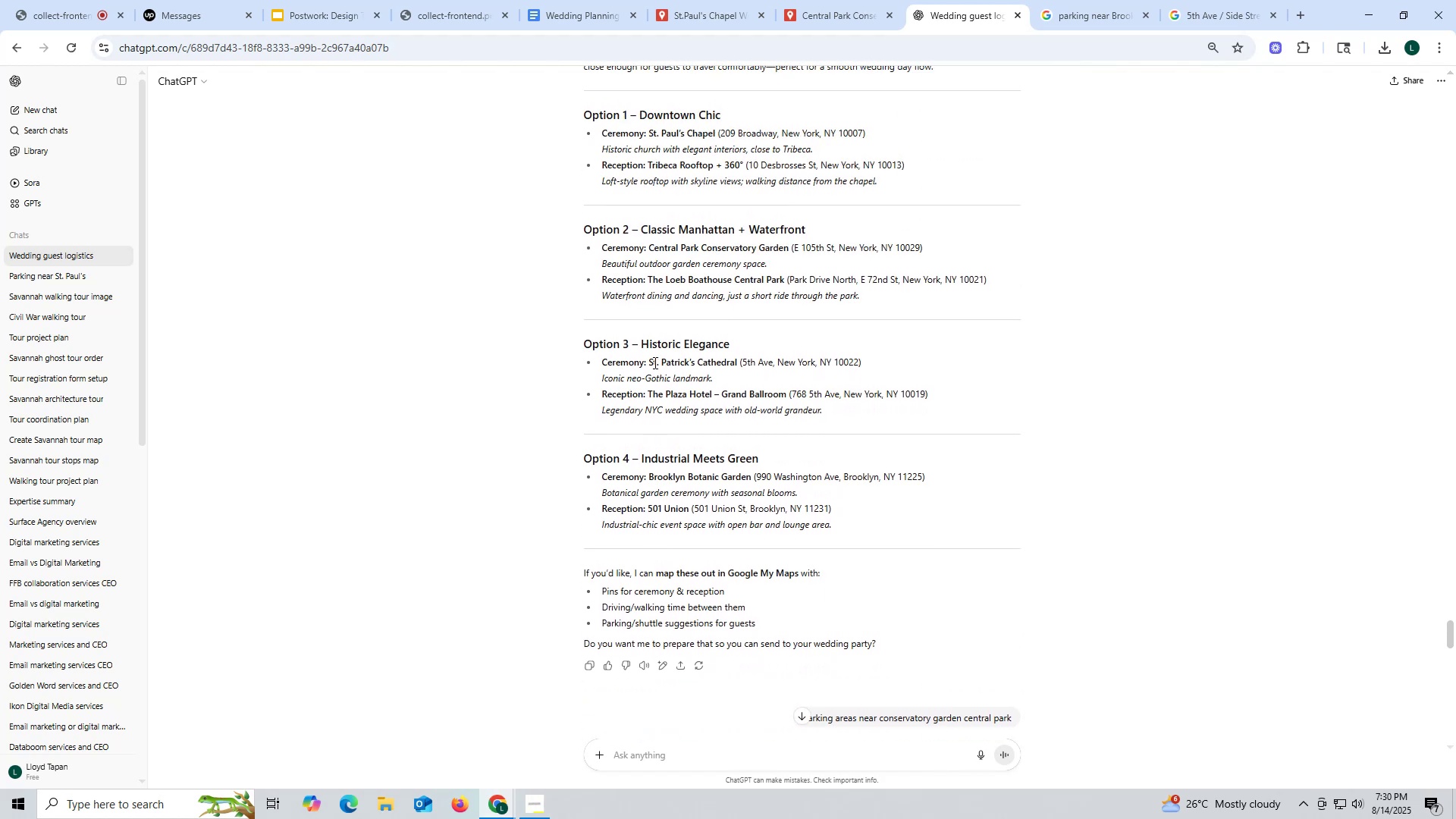 
left_click_drag(start_coordinate=[648, 362], to_coordinate=[737, 363])
 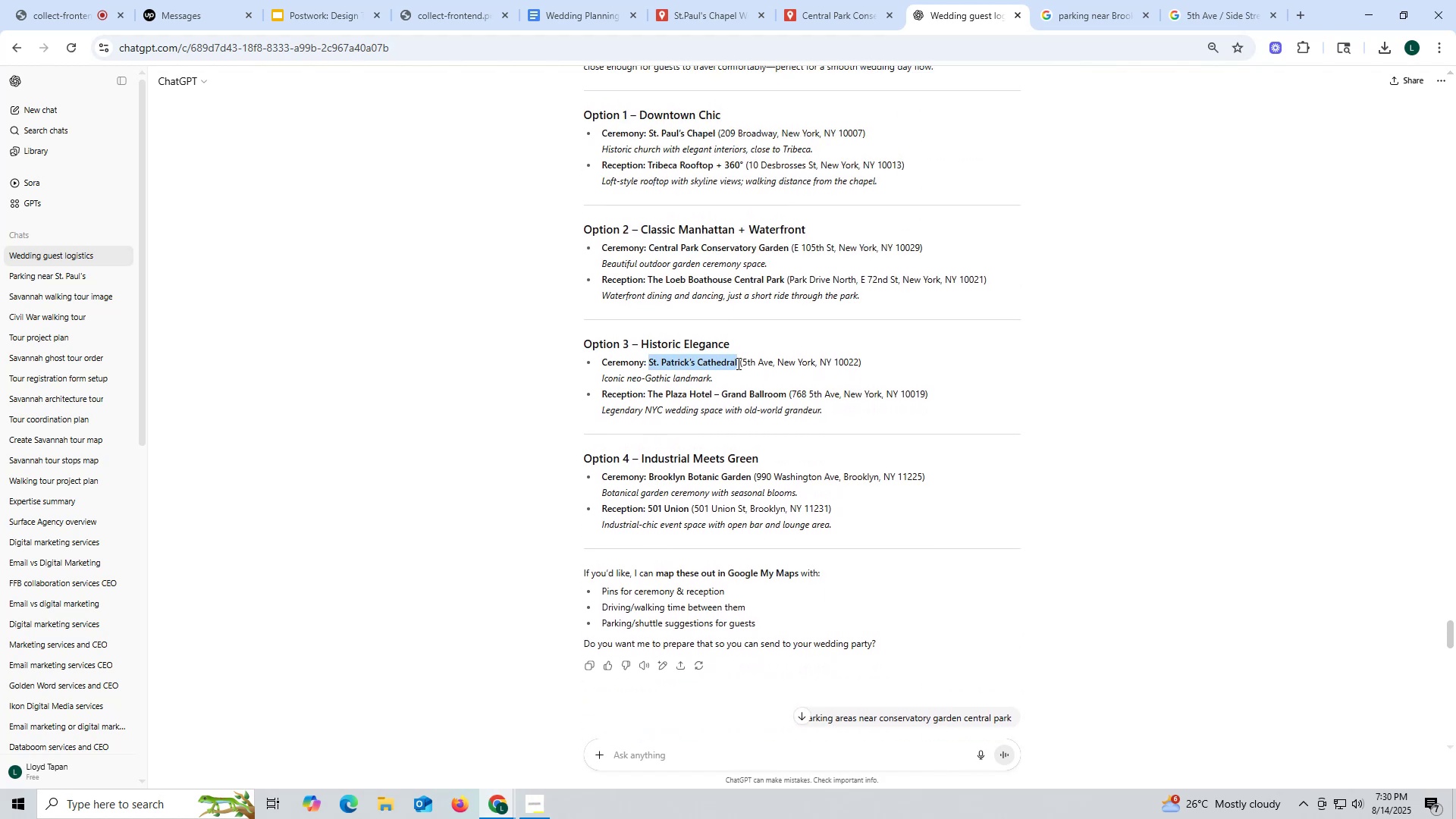 
key(Control+ControlLeft)
 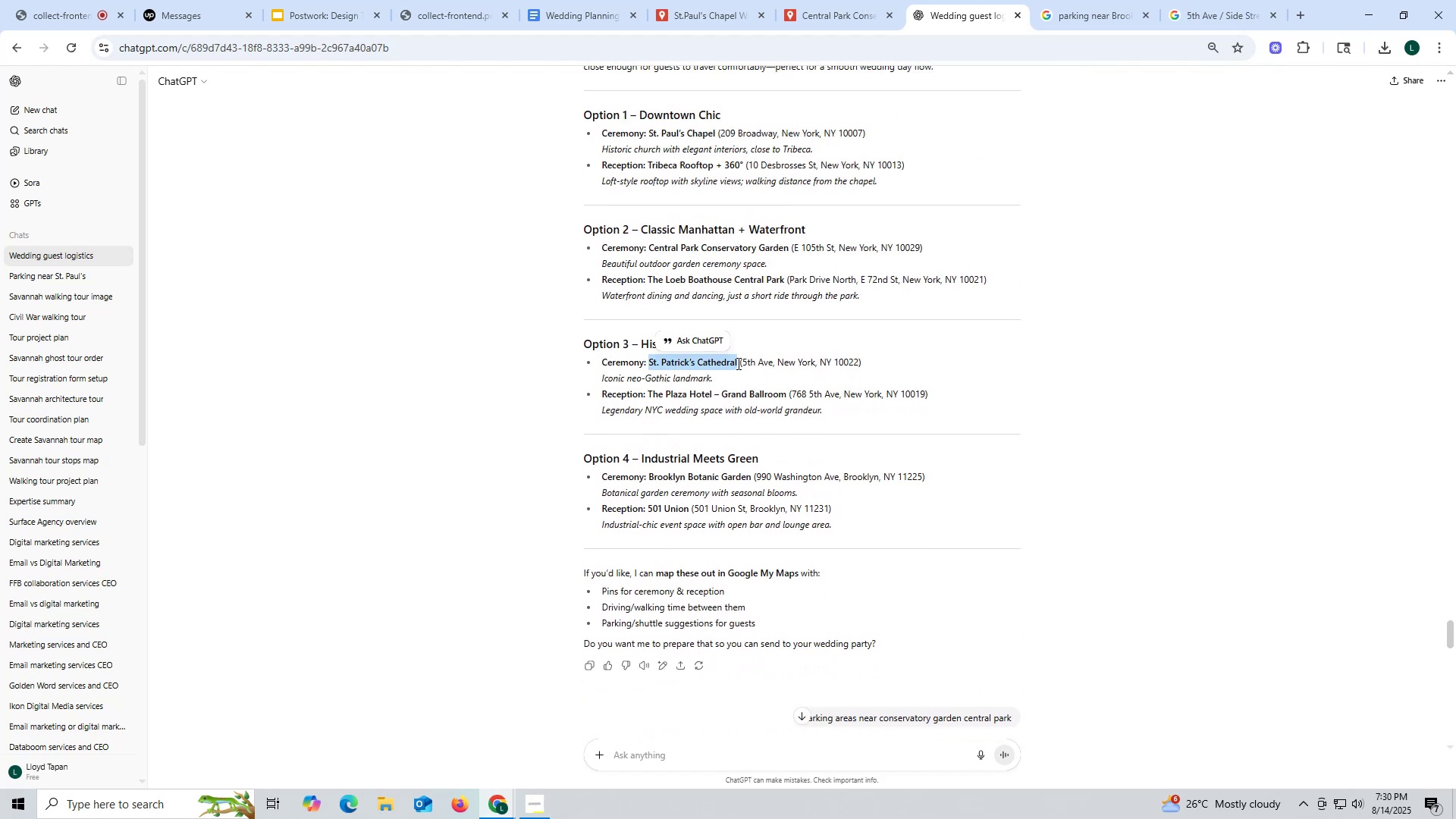 
key(Control+C)
 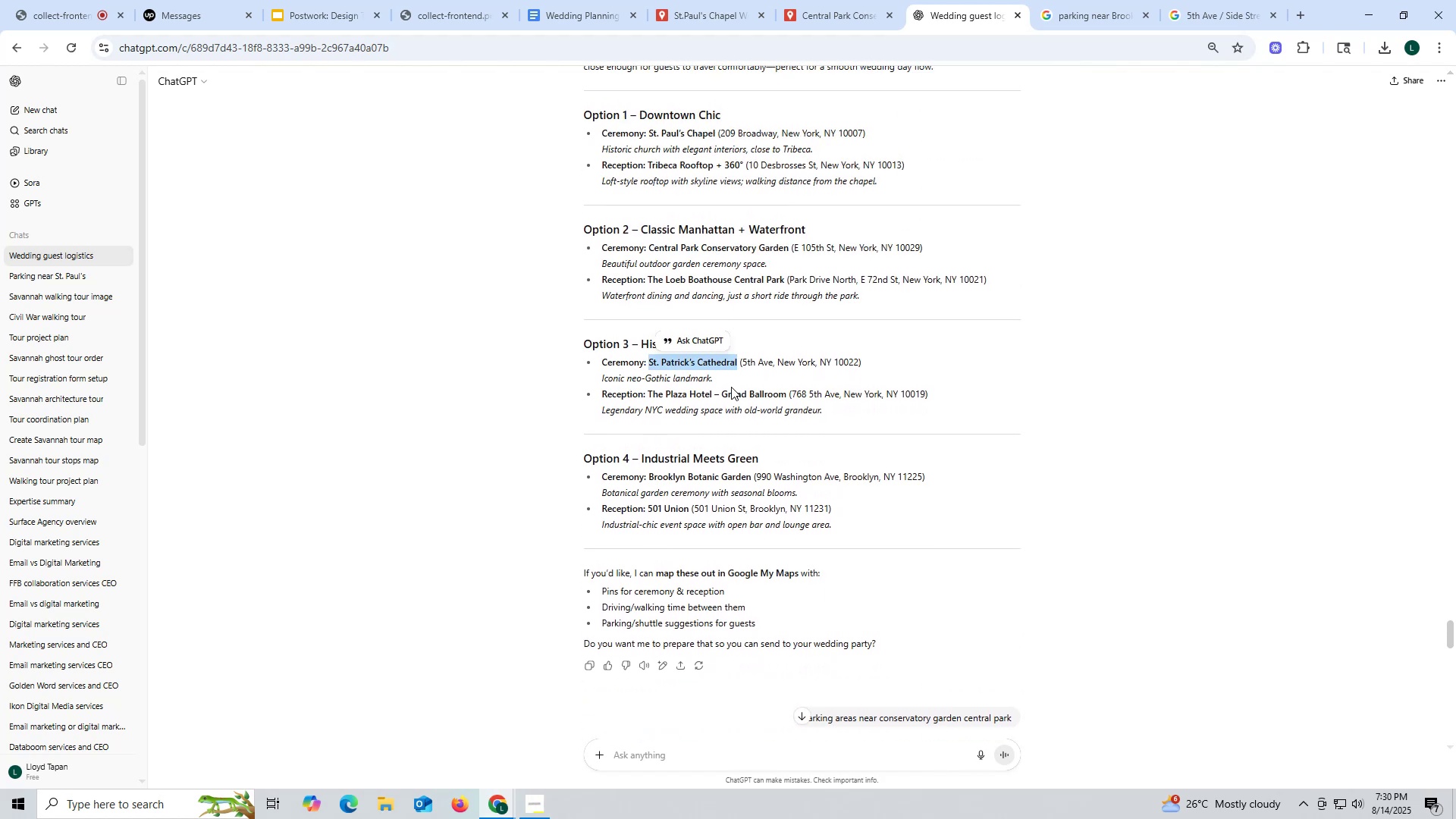 
key(Control+ControlLeft)
 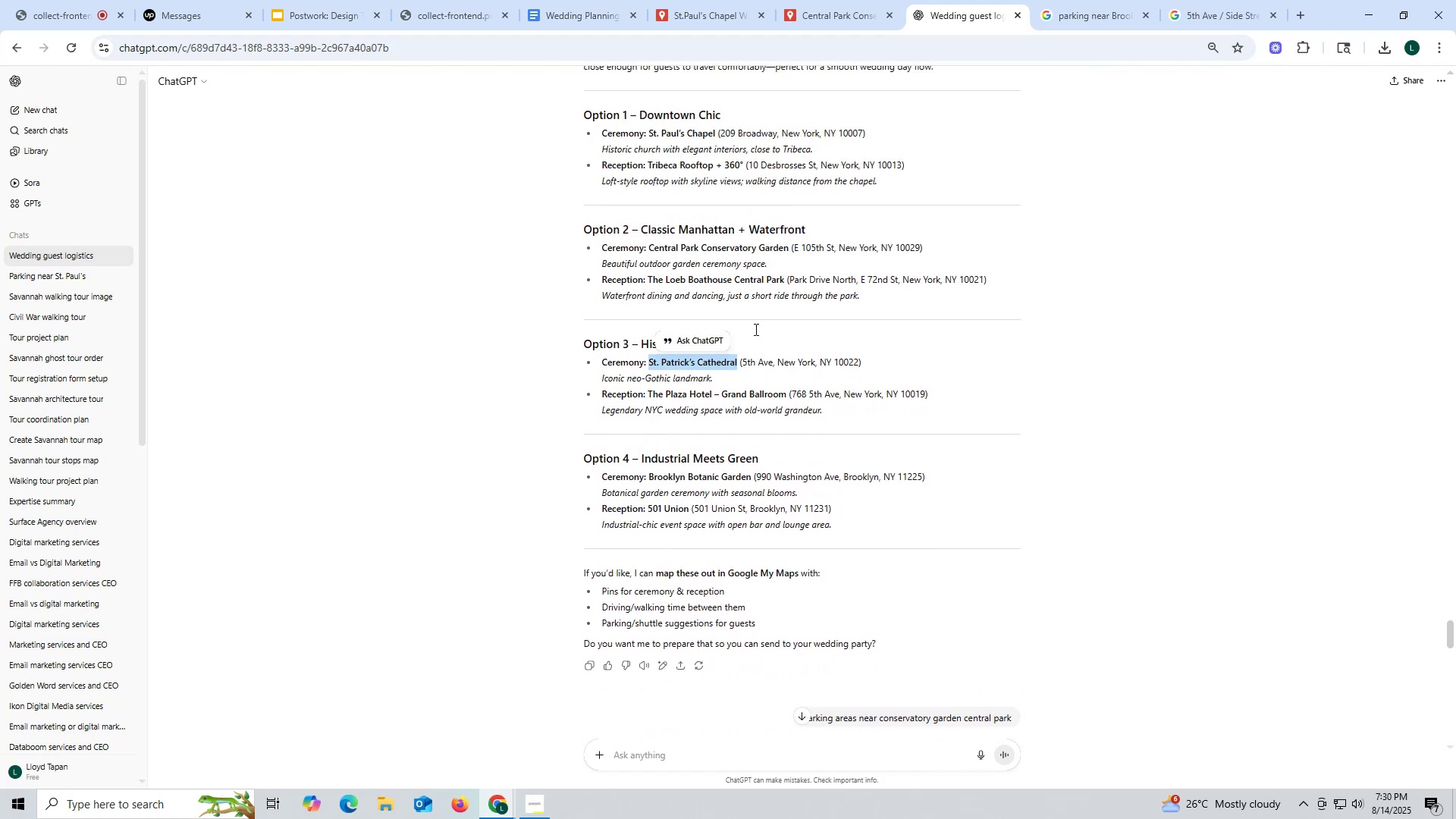 
key(Control+C)
 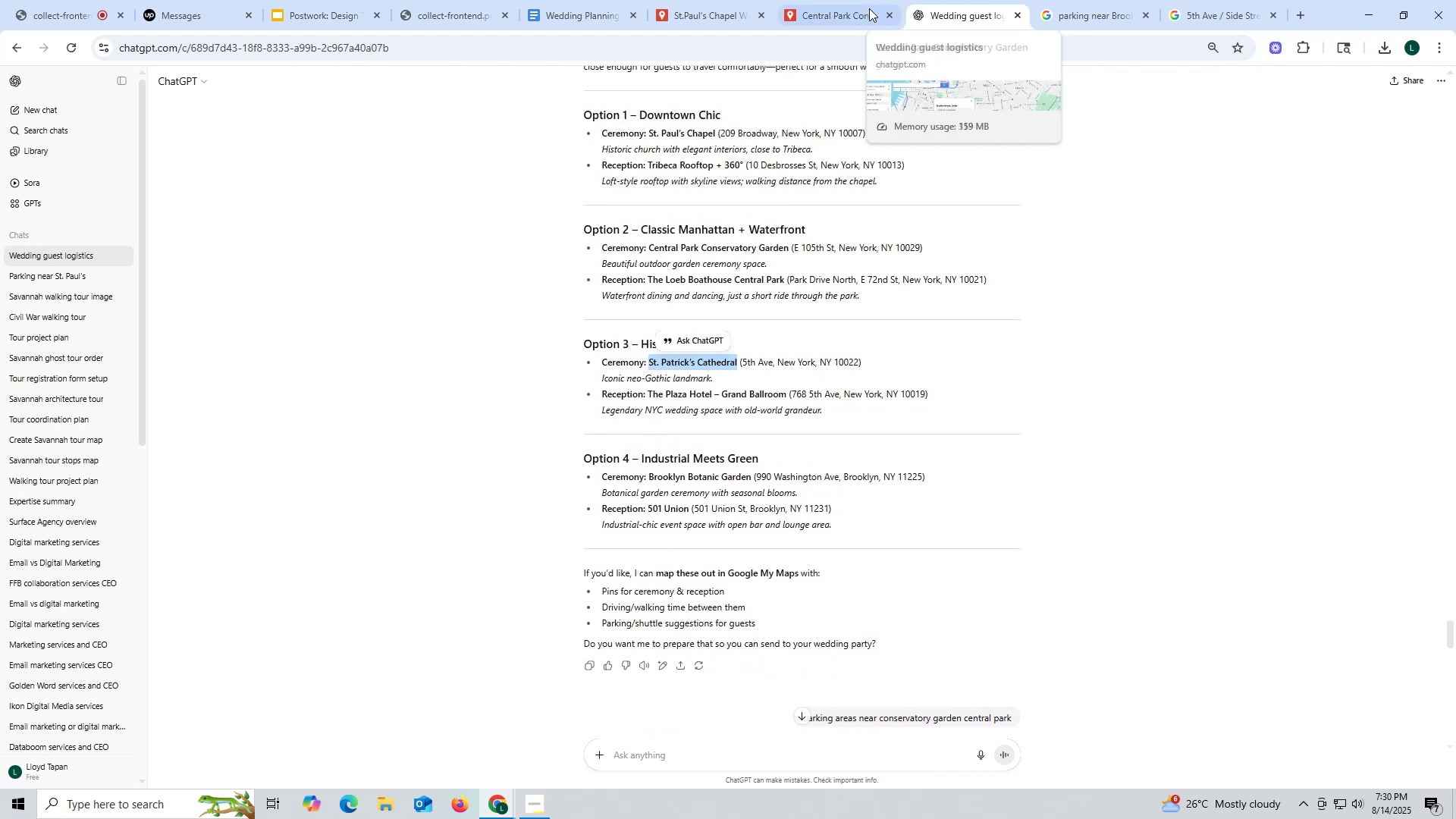 
left_click([855, 4])
 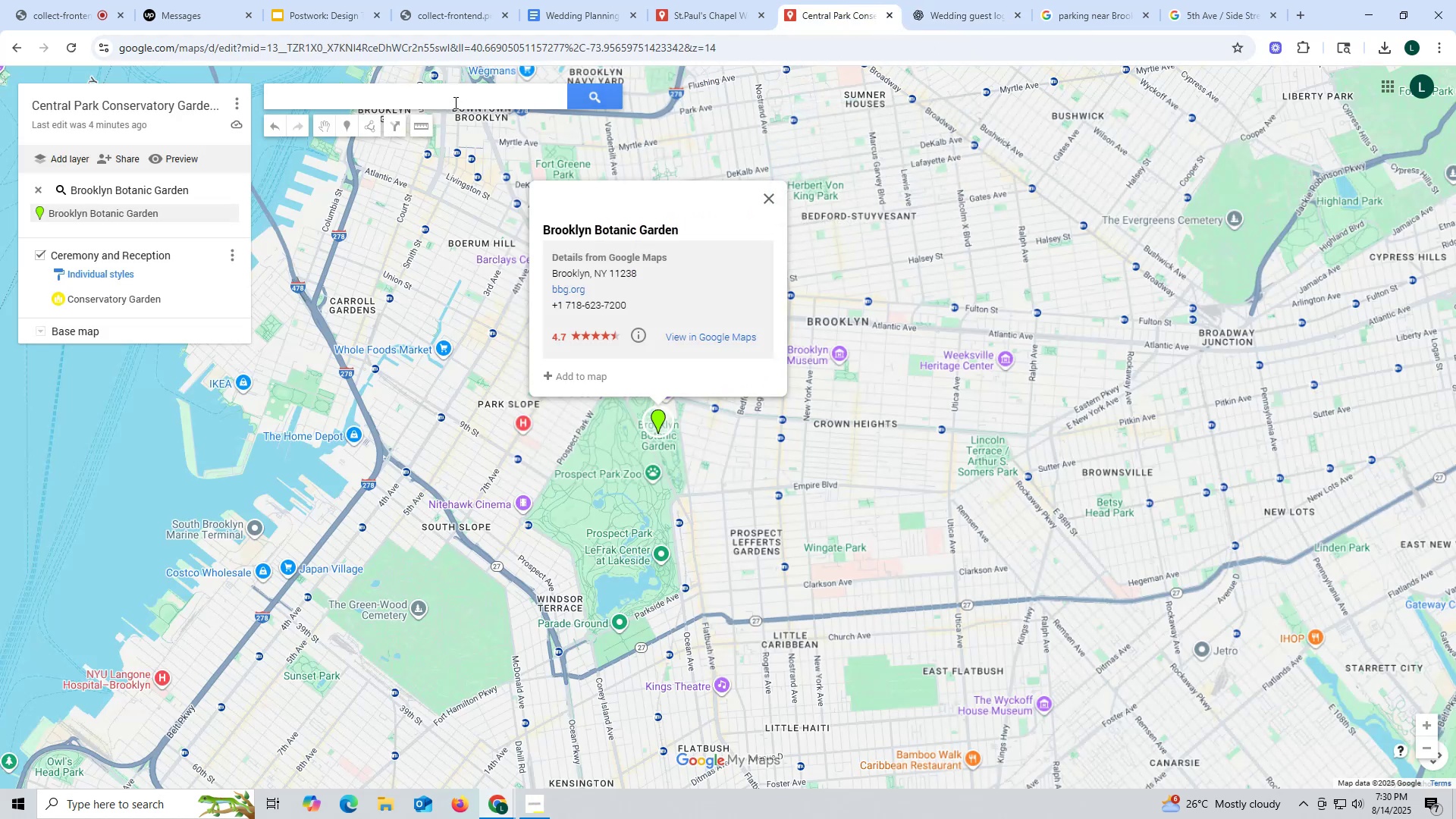 
left_click([453, 99])
 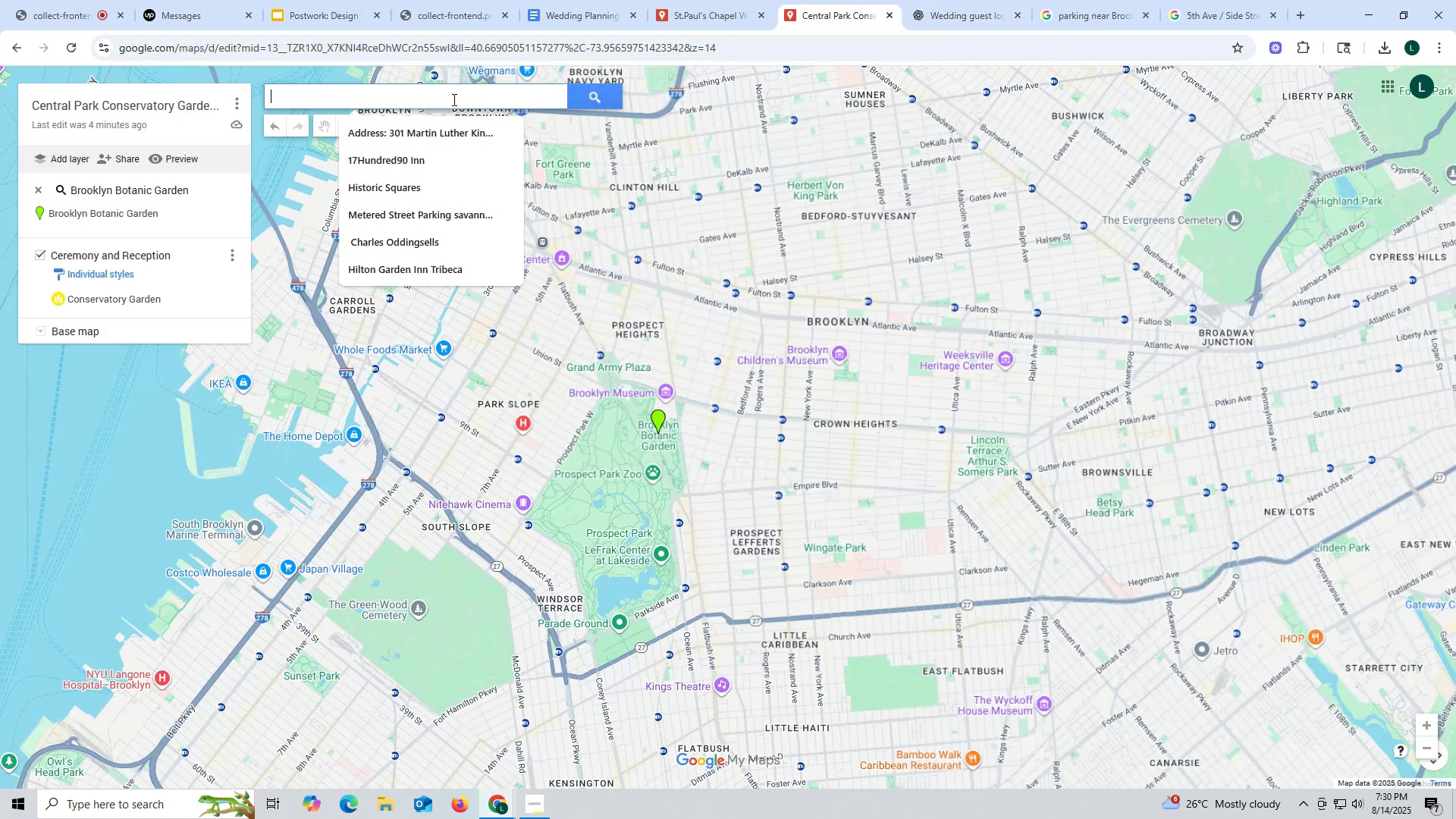 
key(Control+ControlLeft)
 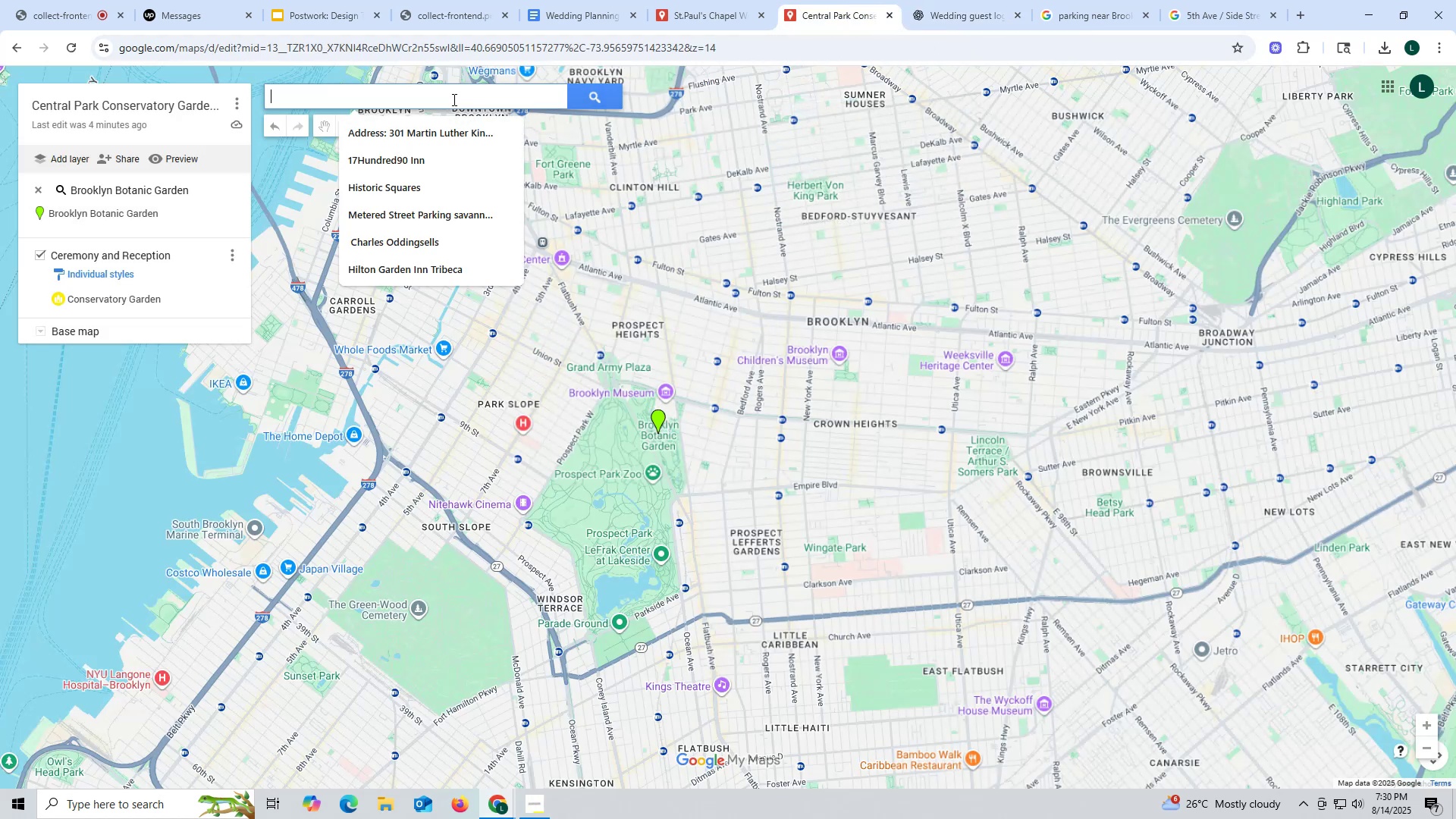 
key(Control+V)
 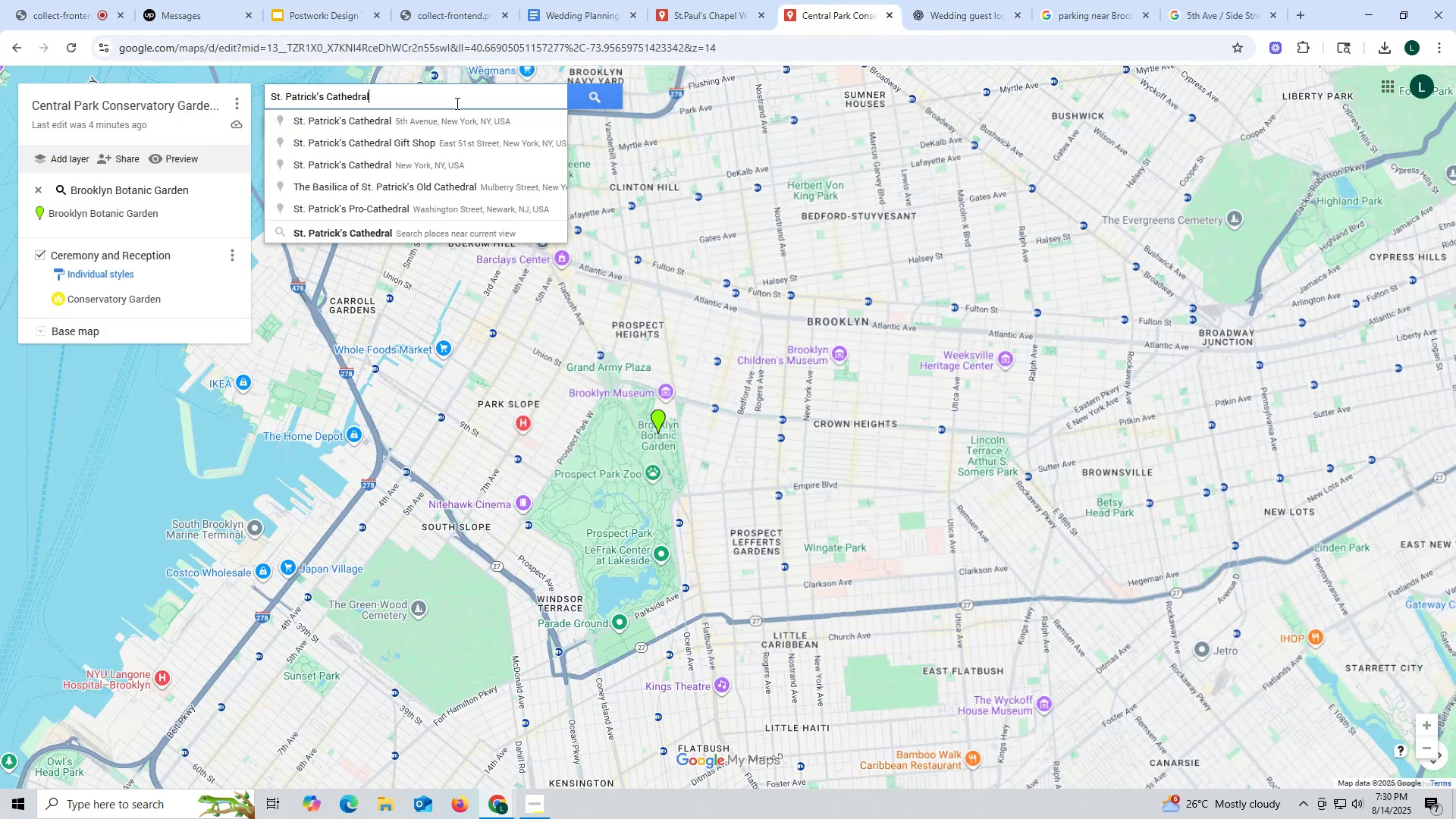 
left_click([423, 122])
 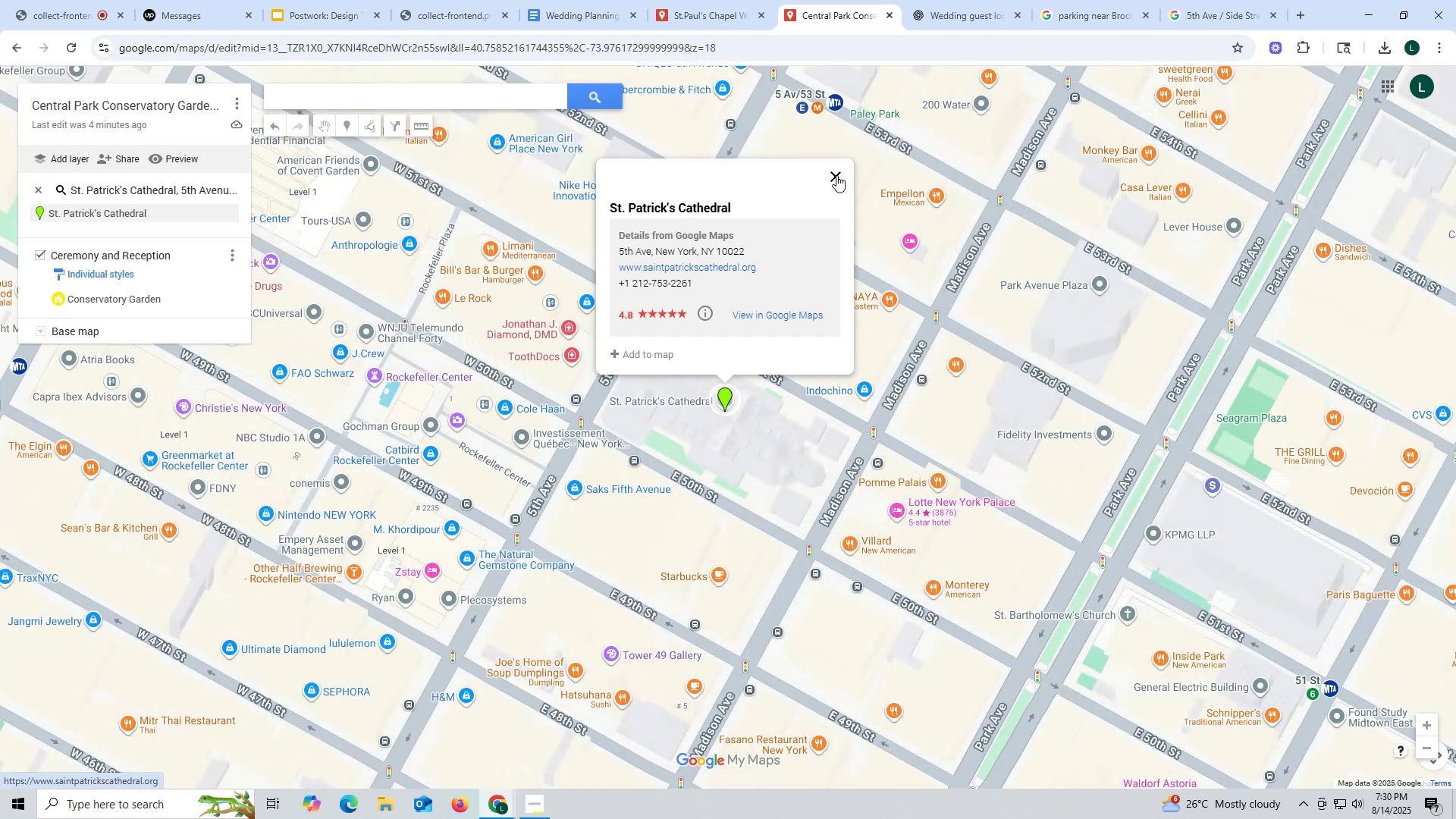 
scroll: coordinate [676, 322], scroll_direction: down, amount: 2.0
 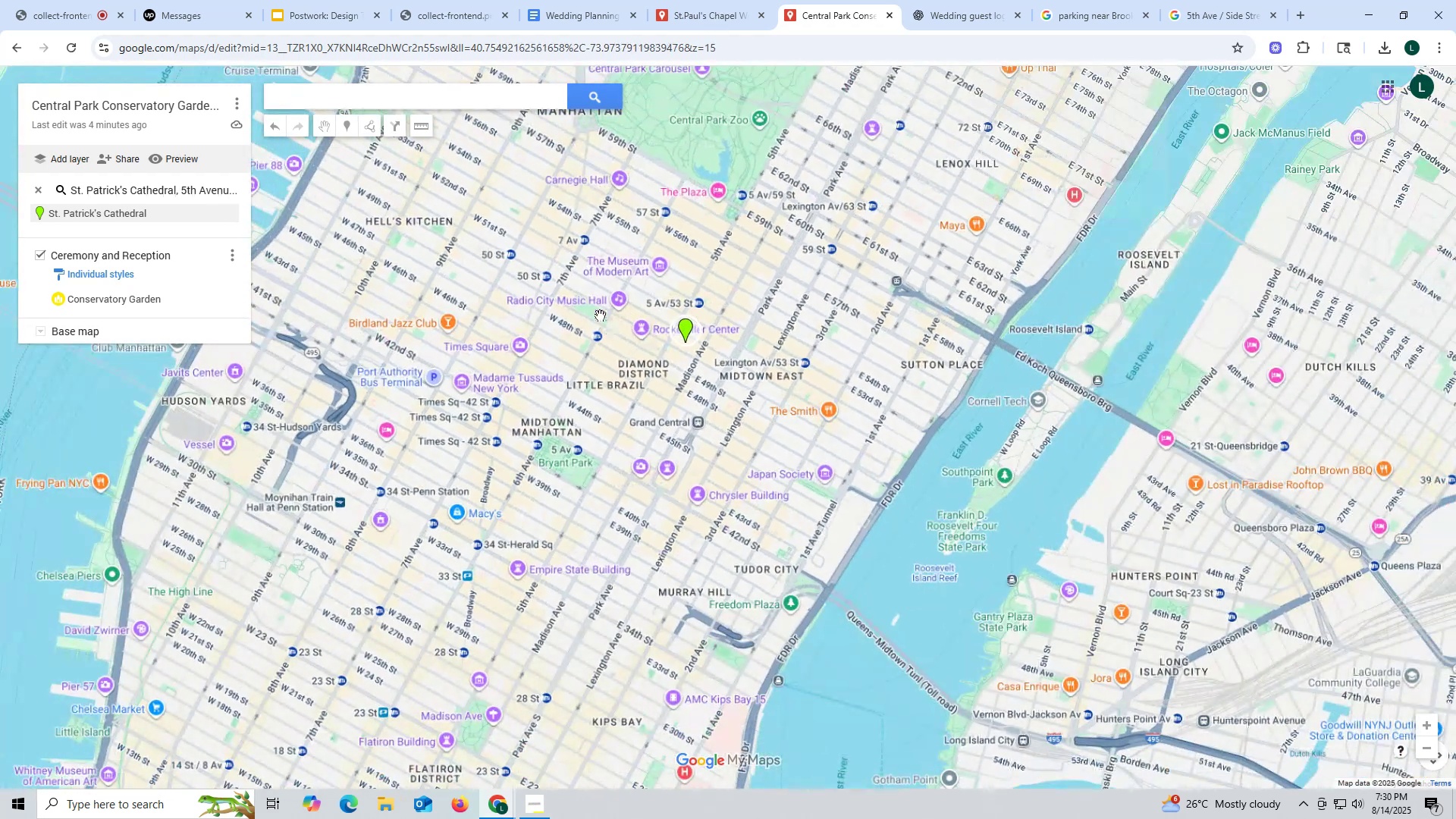 
left_click_drag(start_coordinate=[598, 314], to_coordinate=[729, 322])
 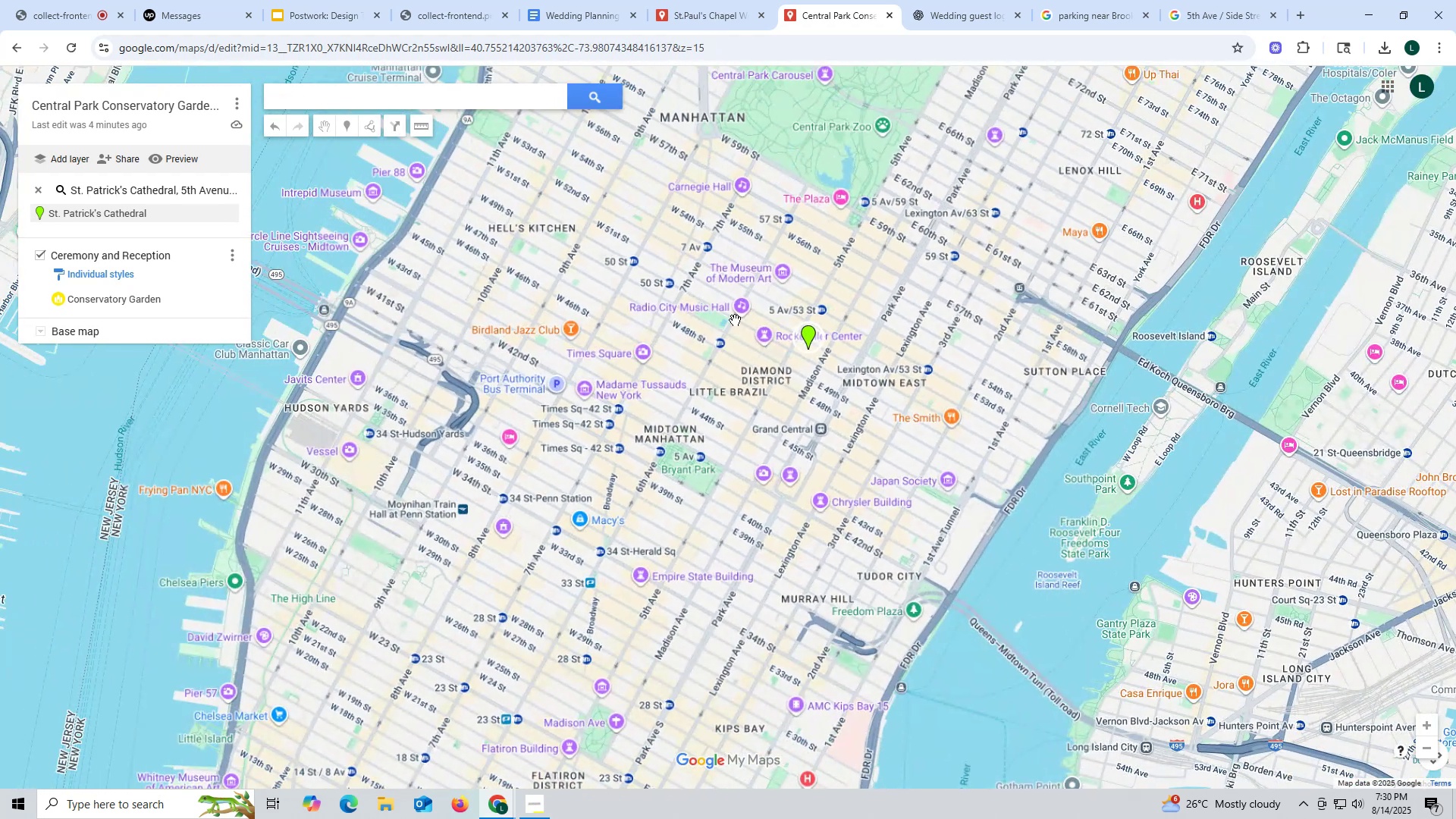 
scroll: coordinate [735, 320], scroll_direction: down, amount: 1.0
 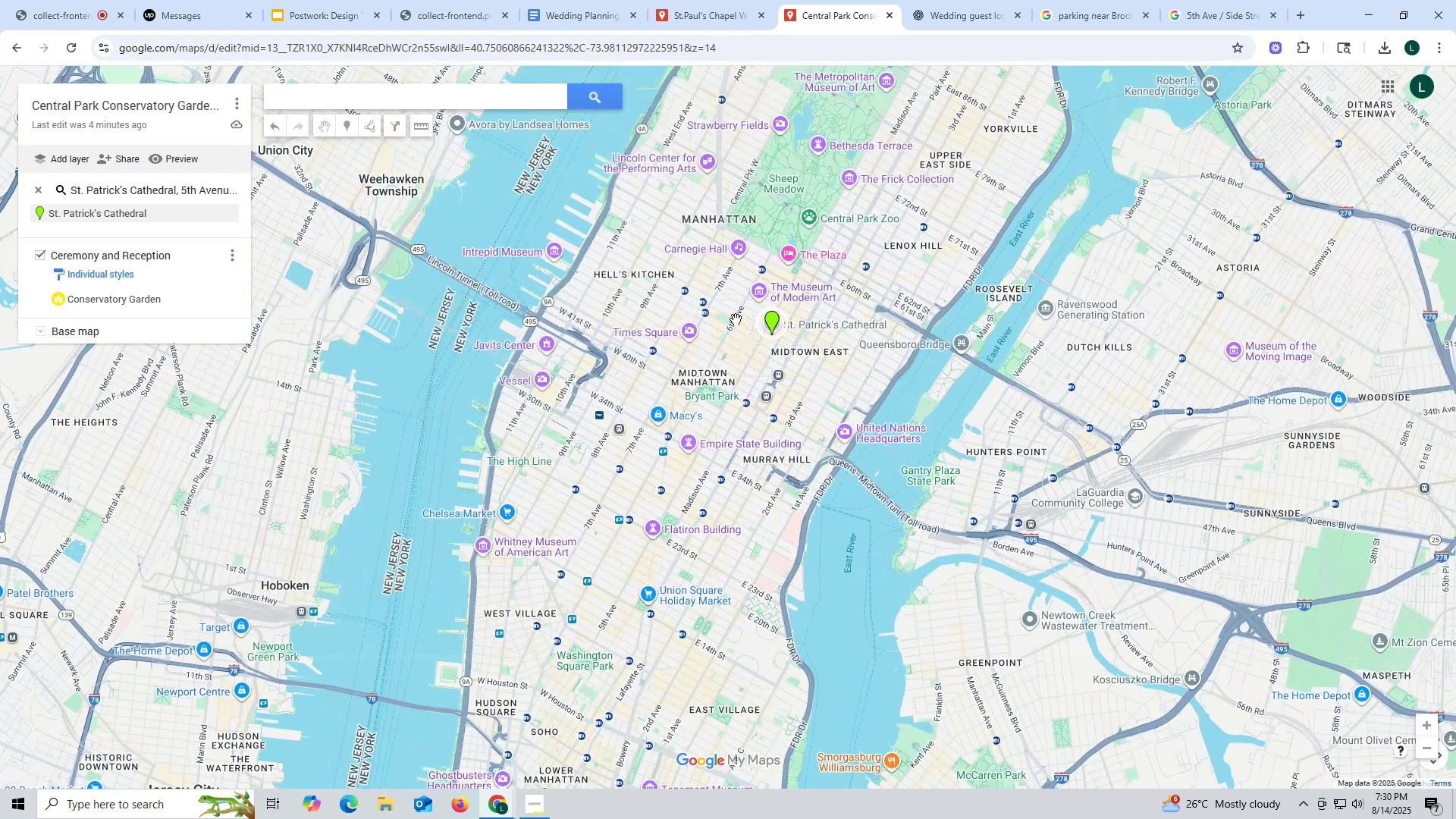 
scroll: coordinate [736, 319], scroll_direction: up, amount: 1.0
 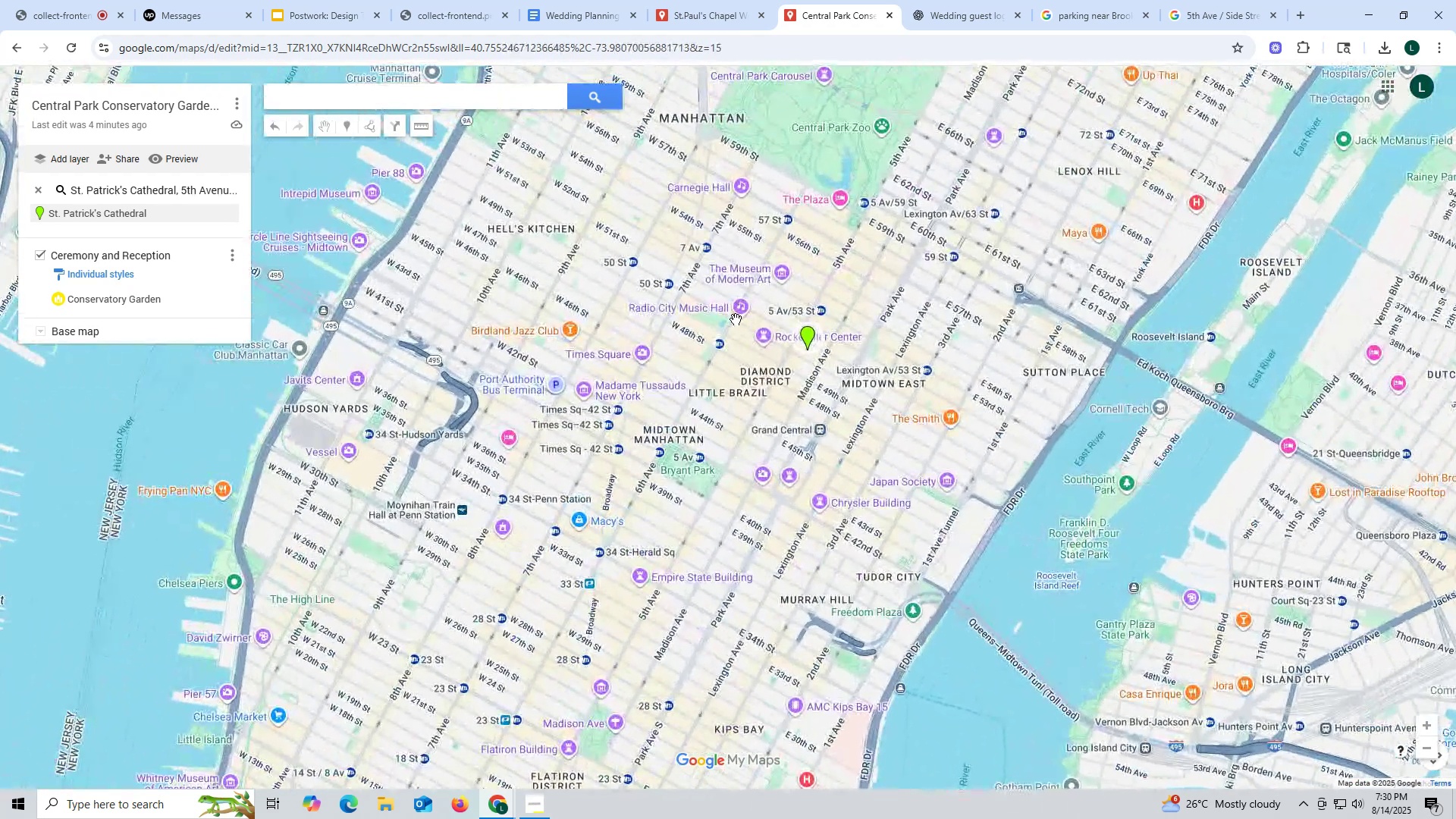 
scroll: coordinate [736, 319], scroll_direction: down, amount: 2.0
 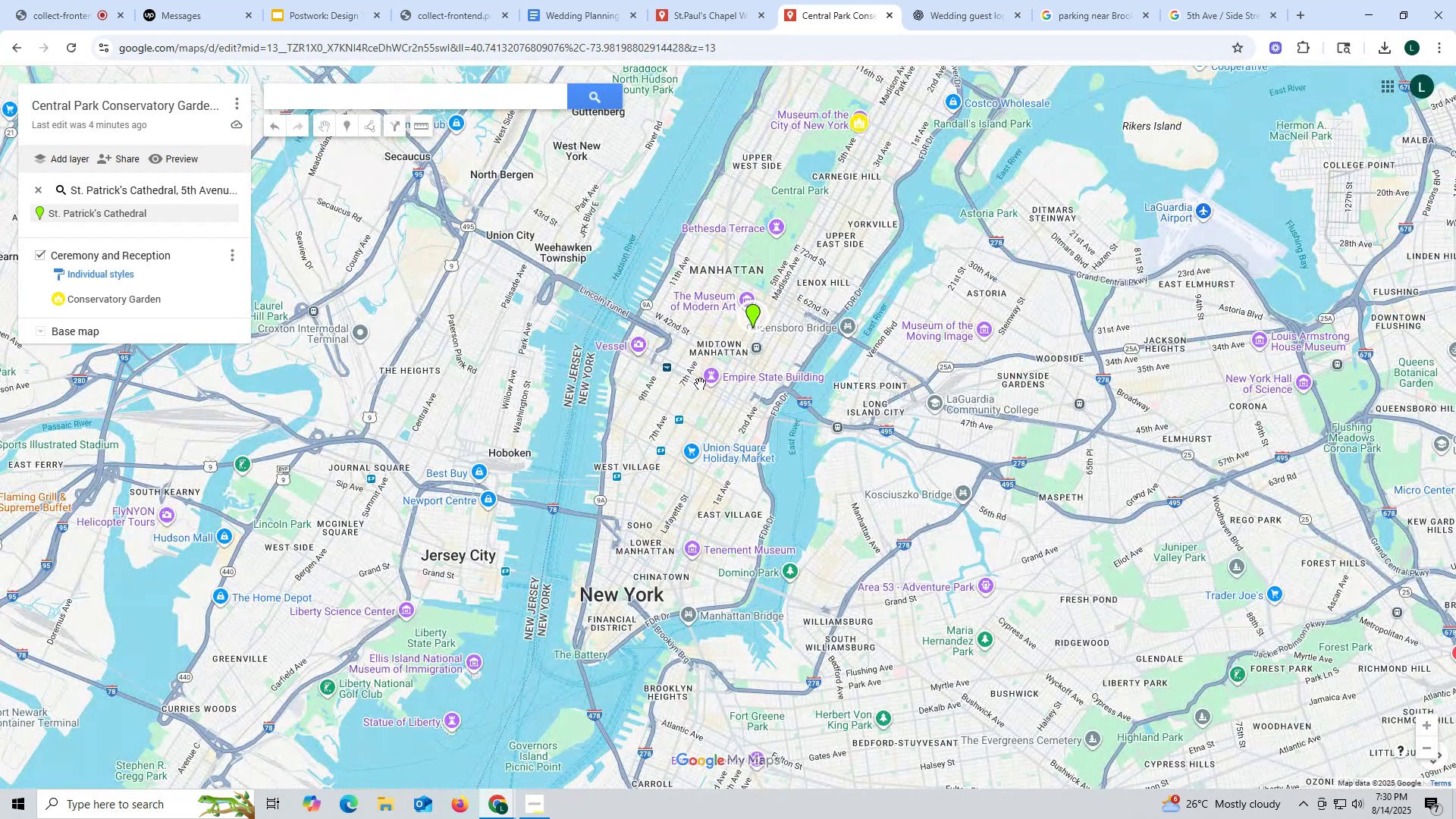 
scroll: coordinate [698, 366], scroll_direction: up, amount: 2.0
 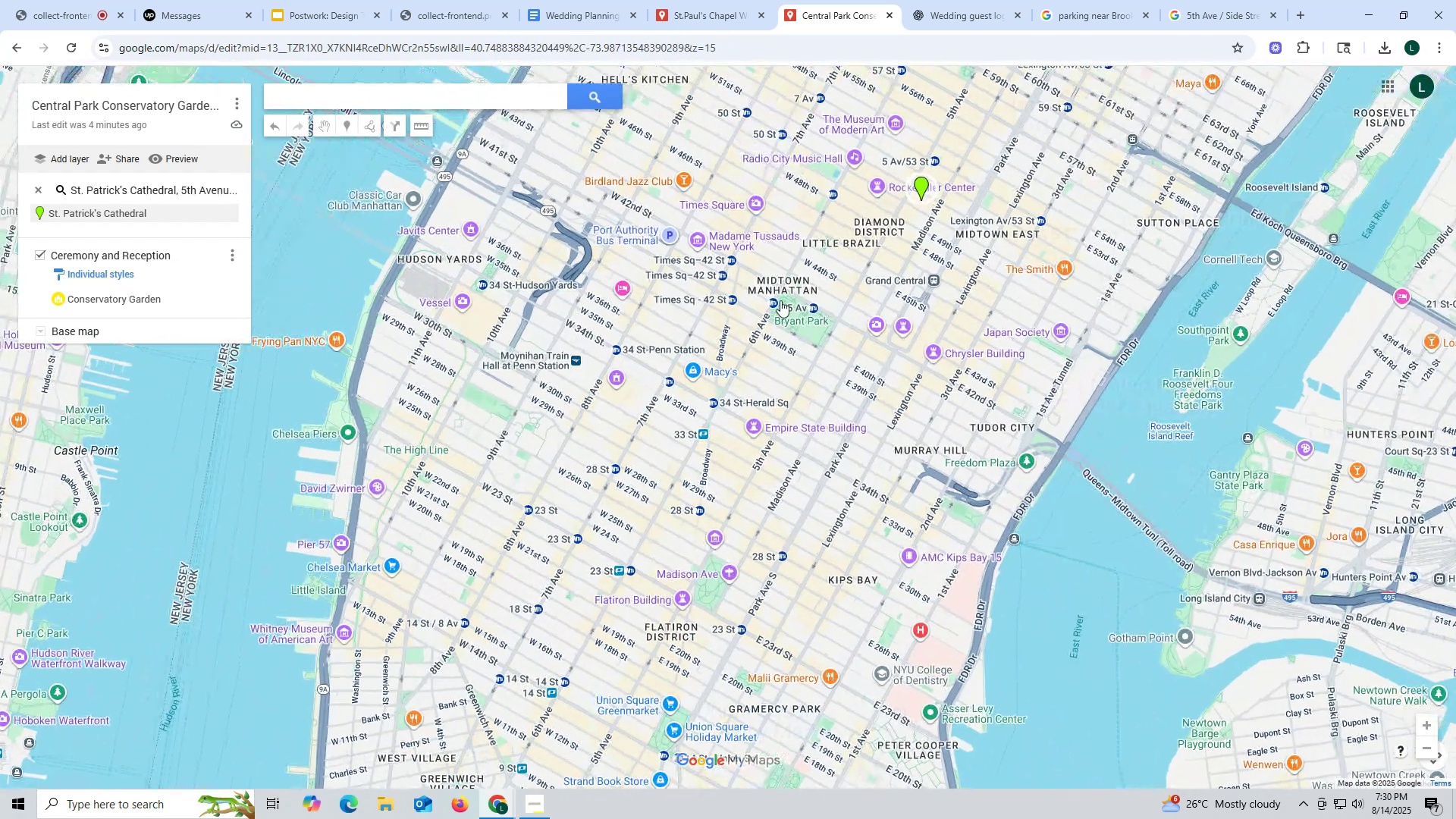 
left_click_drag(start_coordinate=[801, 290], to_coordinate=[648, 400])
 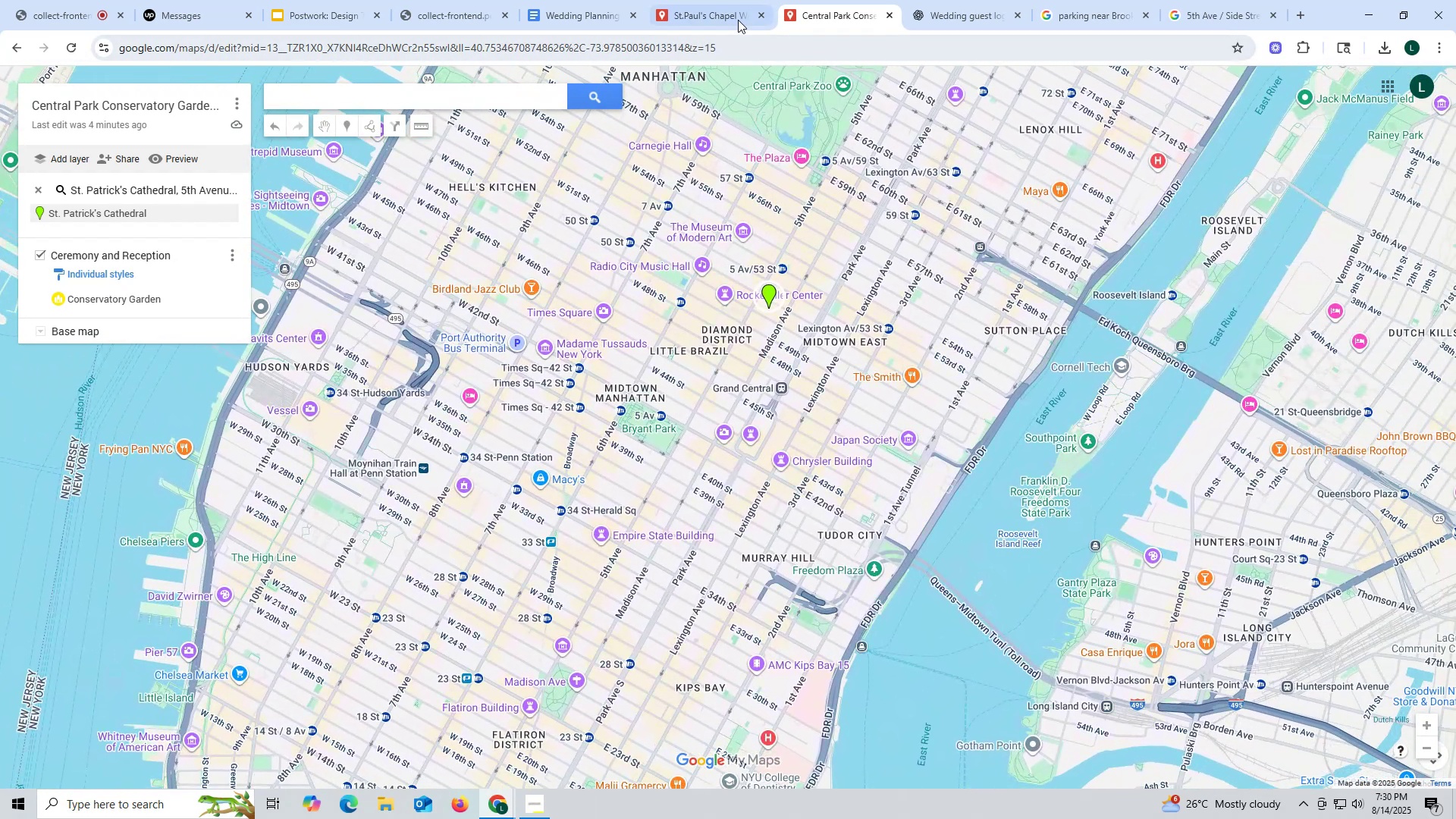 
left_click([741, 17])
 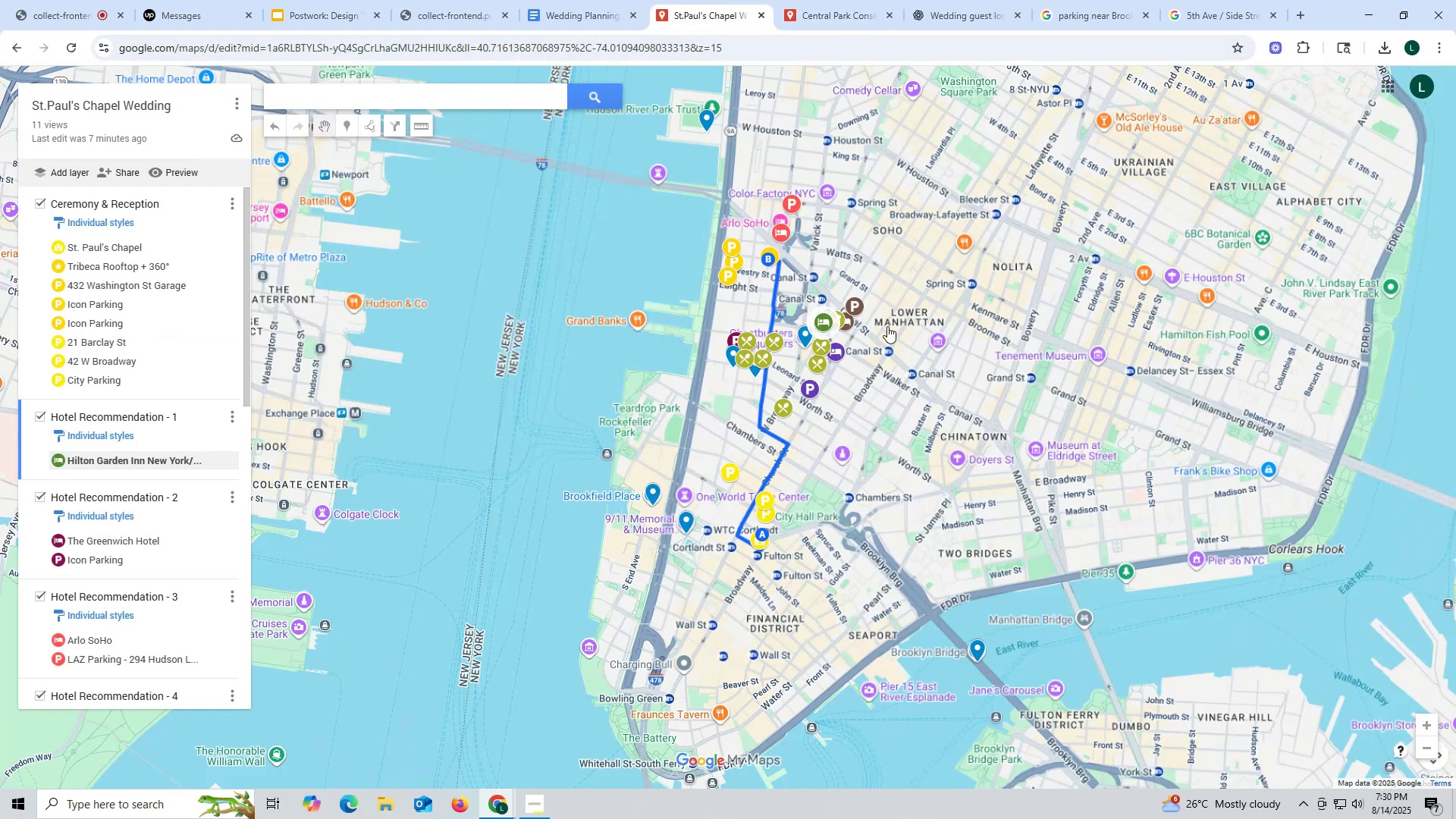 
left_click_drag(start_coordinate=[964, 284], to_coordinate=[839, 350])
 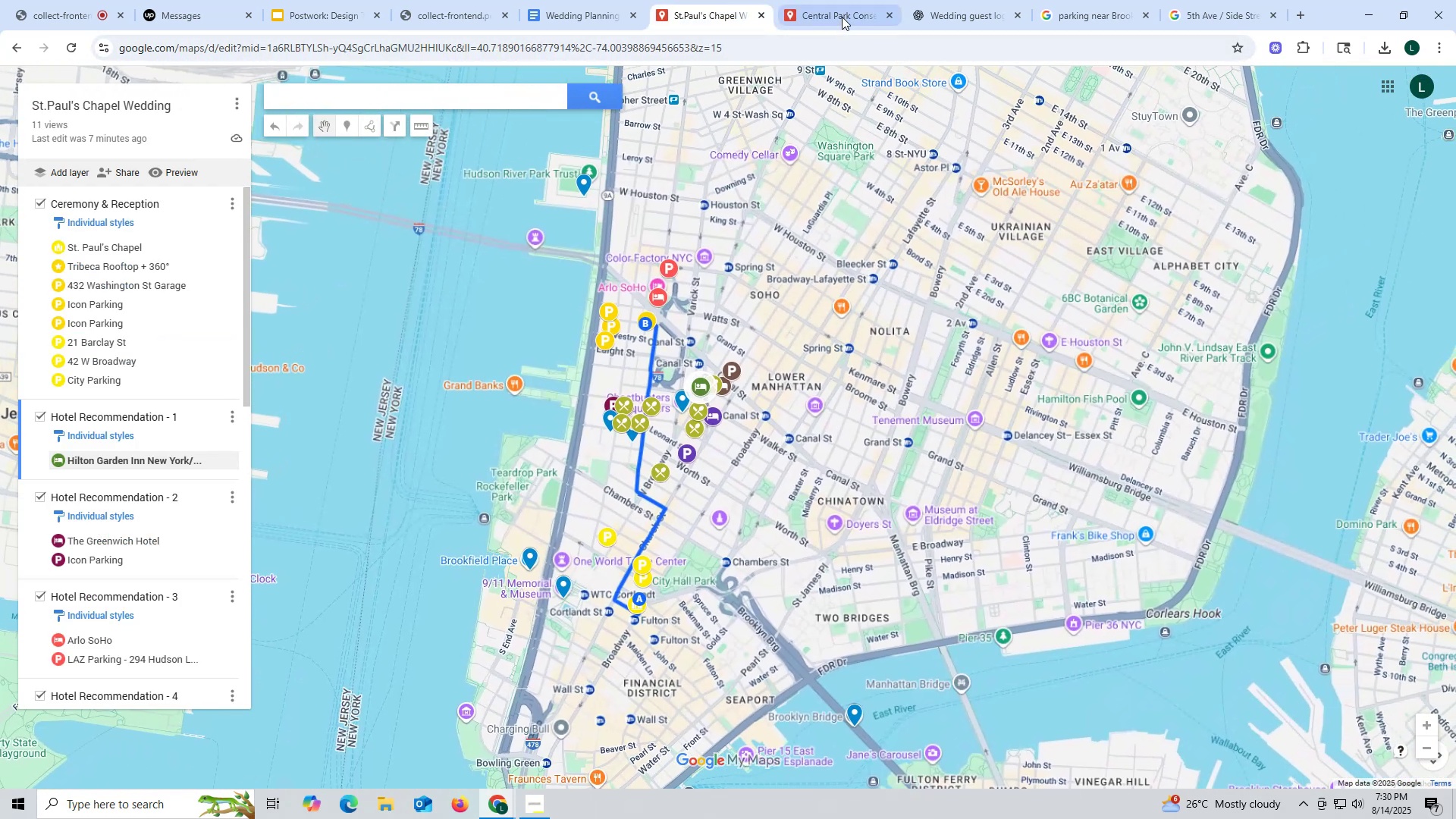 
left_click([841, 9])
 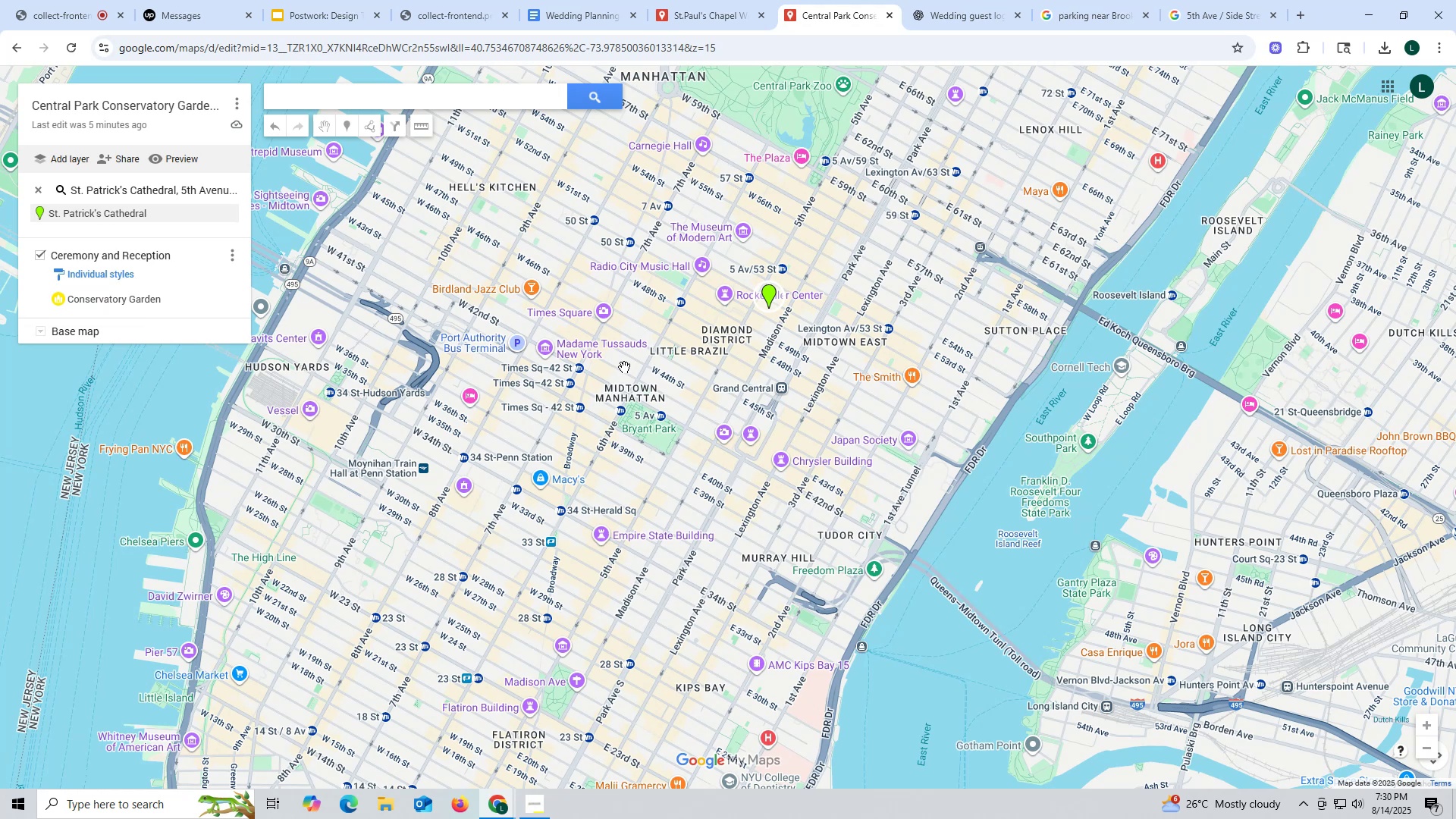 
scroll: coordinate [624, 367], scroll_direction: down, amount: 1.0
 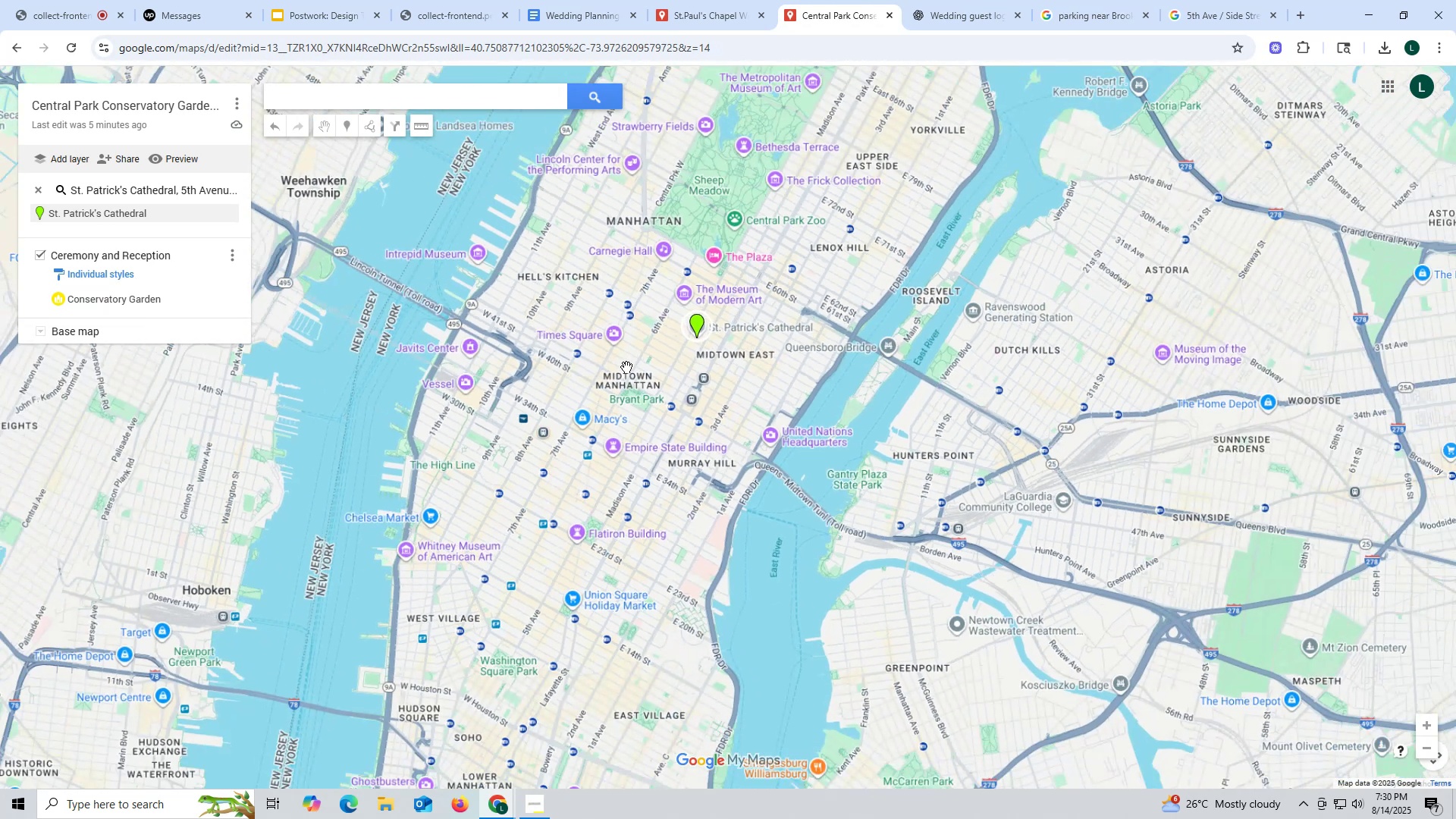 
left_click_drag(start_coordinate=[626, 367], to_coordinate=[695, 323])
 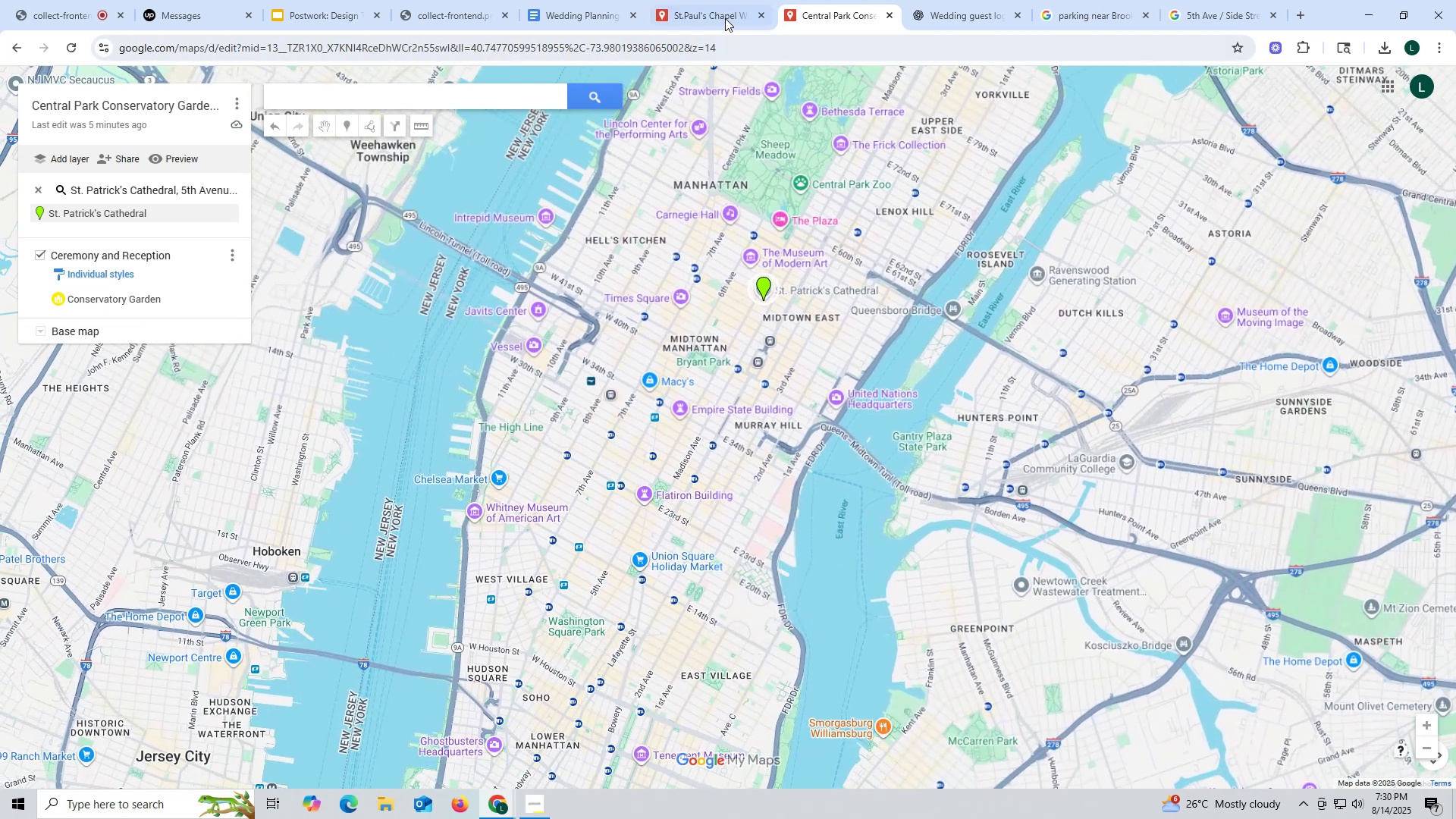 
left_click([725, 3])
 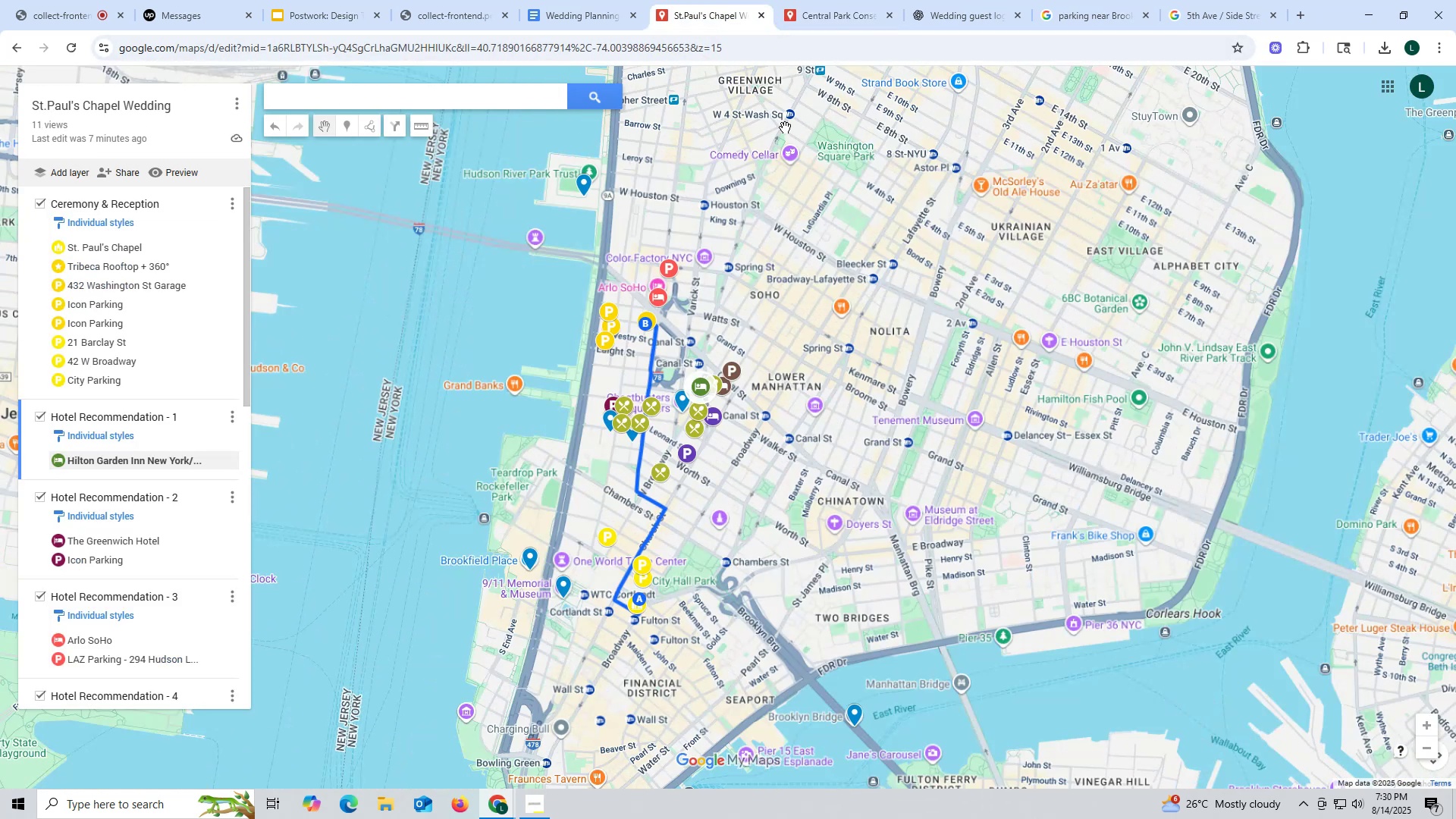 
left_click_drag(start_coordinate=[767, 243], to_coordinate=[1454, 447])
 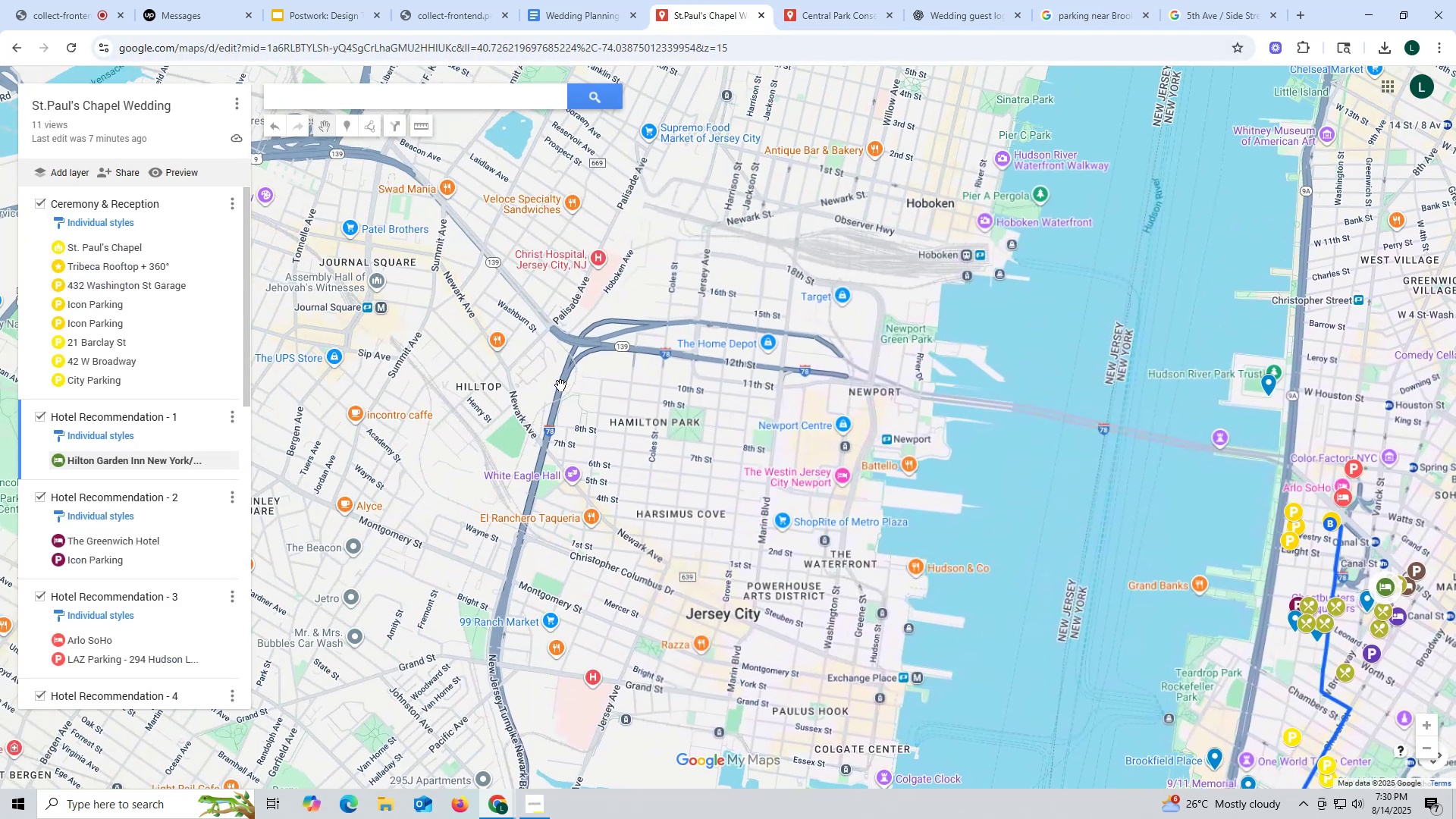 
scroll: coordinate [560, 385], scroll_direction: down, amount: 4.0
 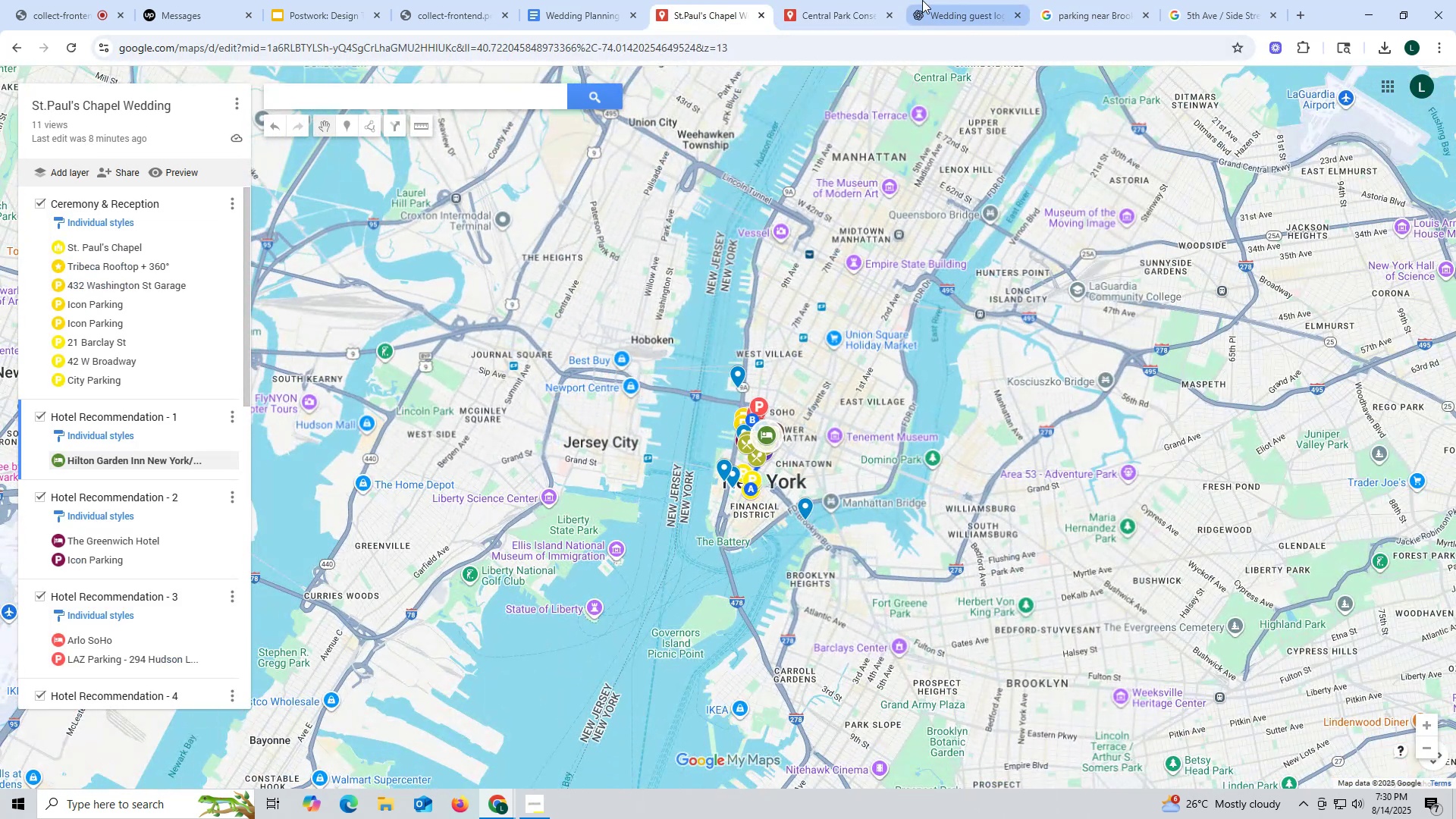 
scroll: coordinate [826, 460], scroll_direction: up, amount: 5.0
 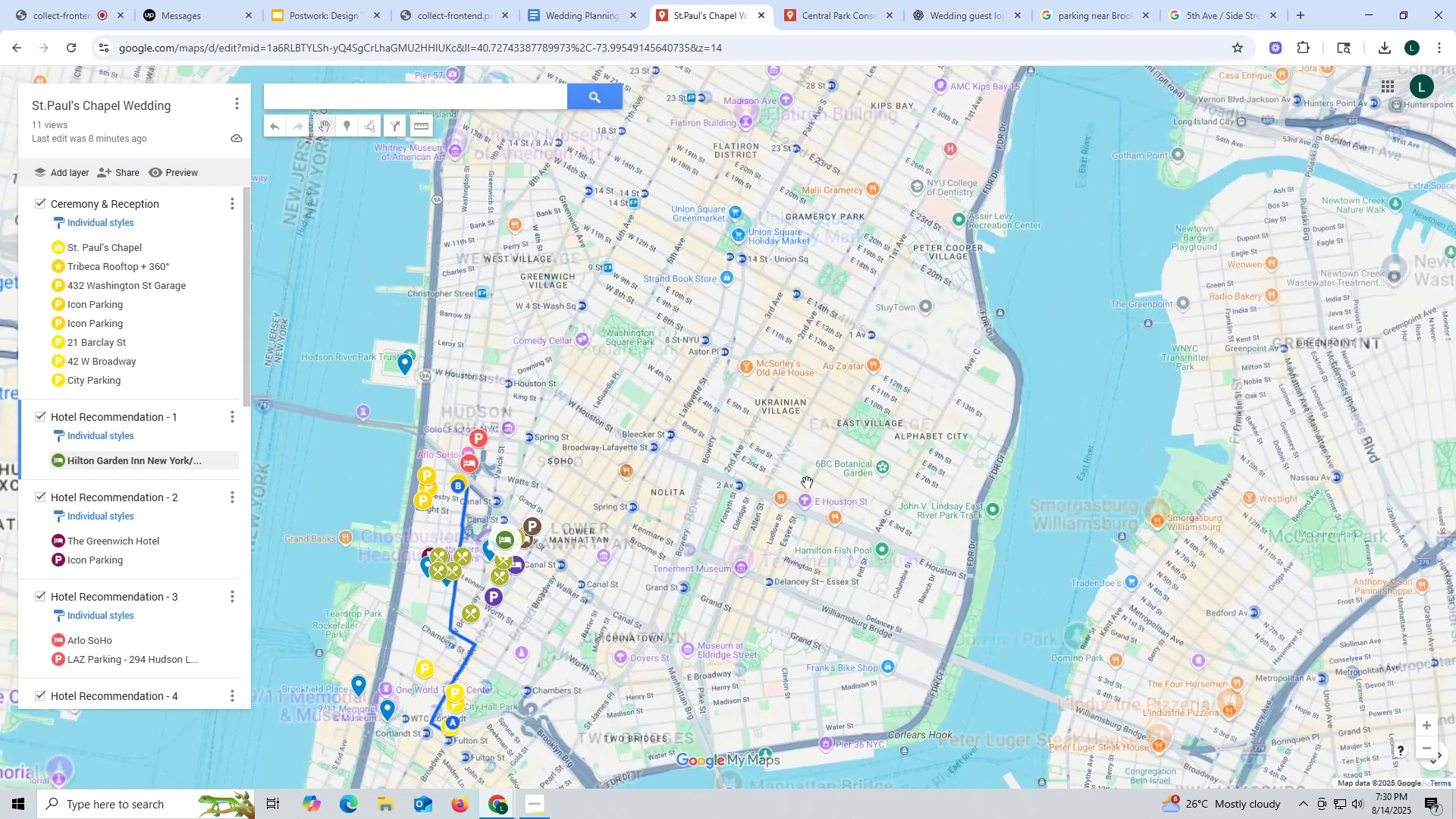 
left_click_drag(start_coordinate=[808, 481], to_coordinate=[823, 391])
 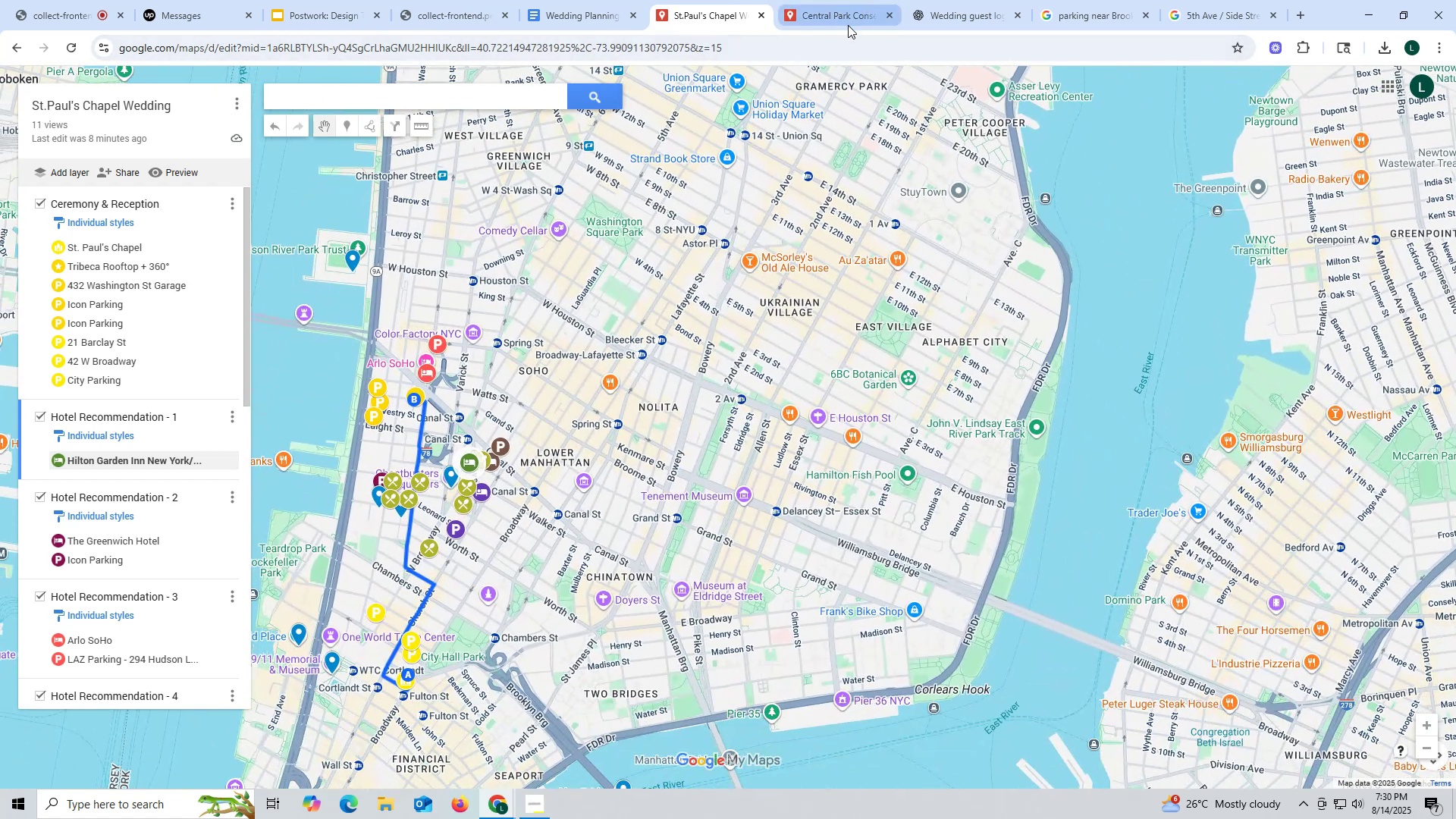 
left_click([840, 14])
 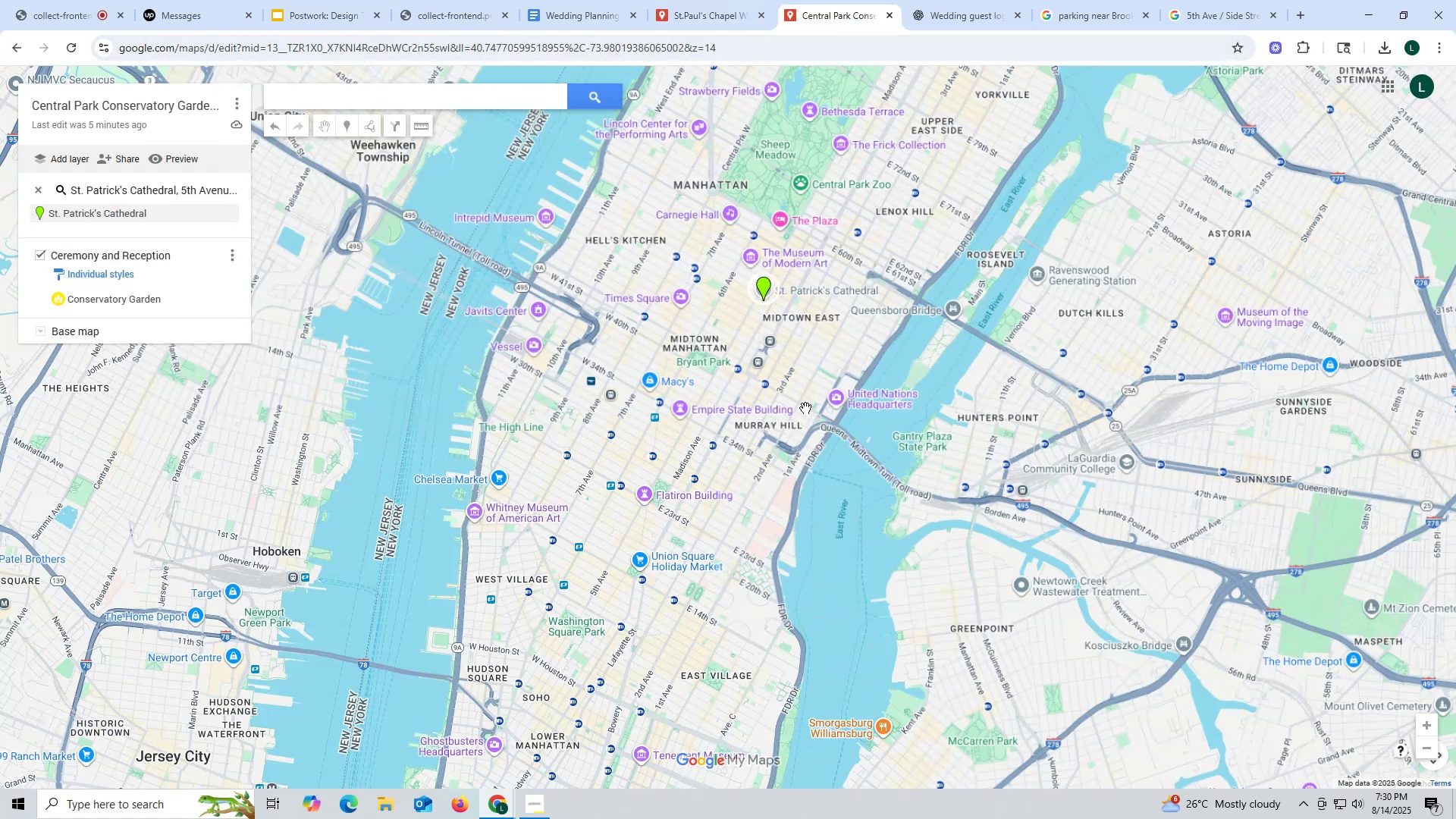 
scroll: coordinate [802, 405], scroll_direction: down, amount: 6.0
 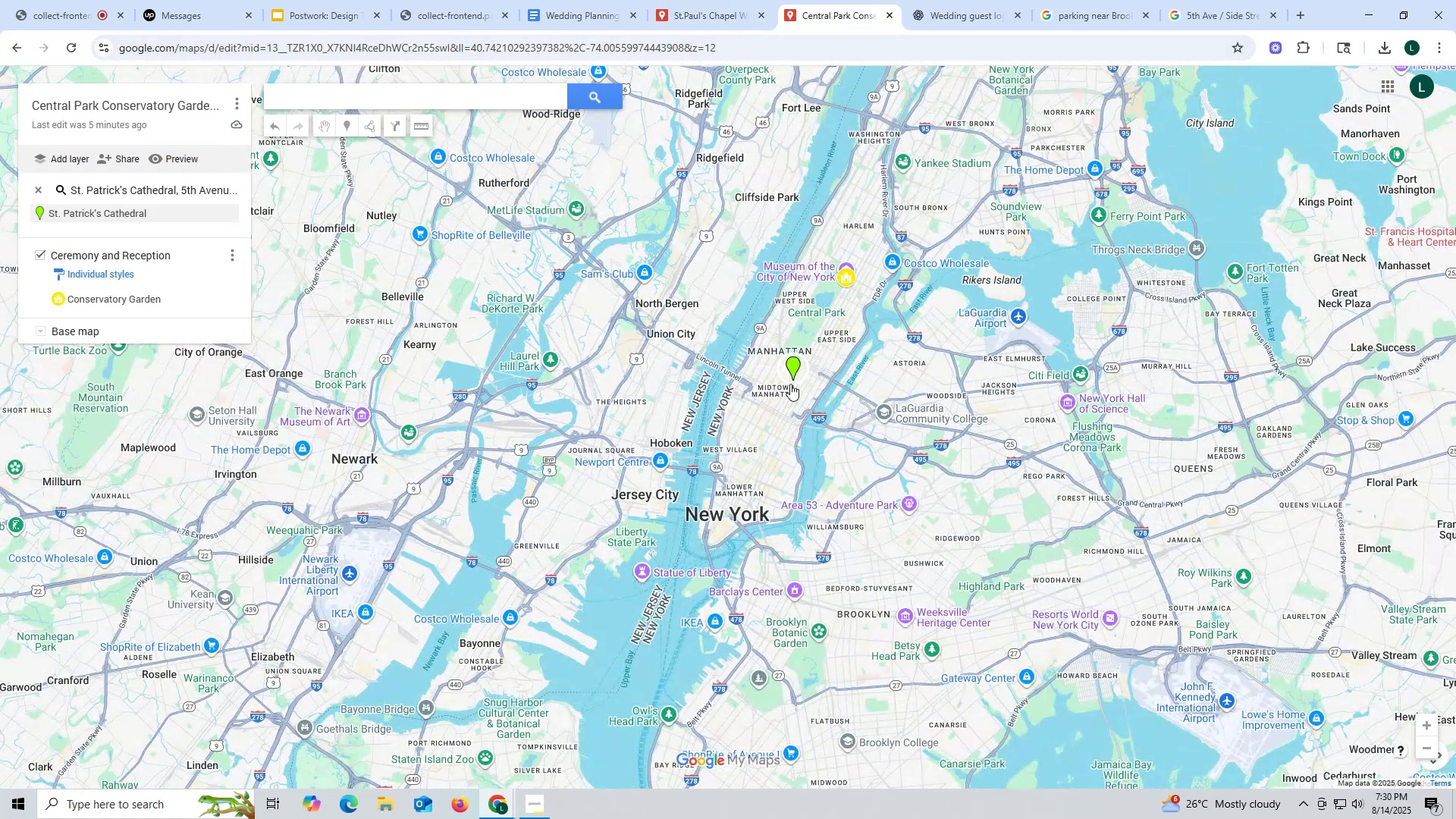 
scroll: coordinate [817, 349], scroll_direction: up, amount: 8.0
 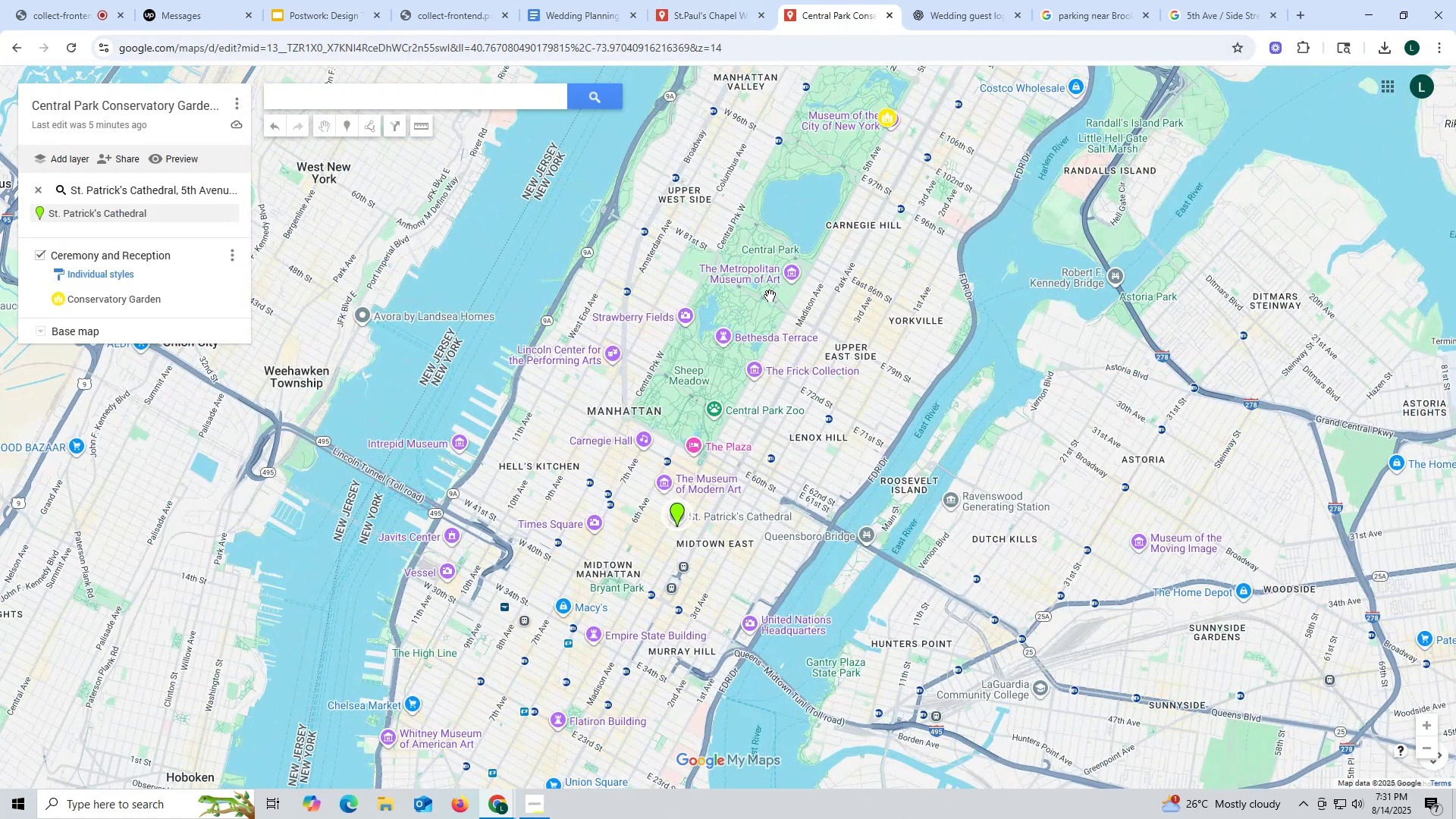 
left_click_drag(start_coordinate=[687, 494], to_coordinate=[729, 422])
 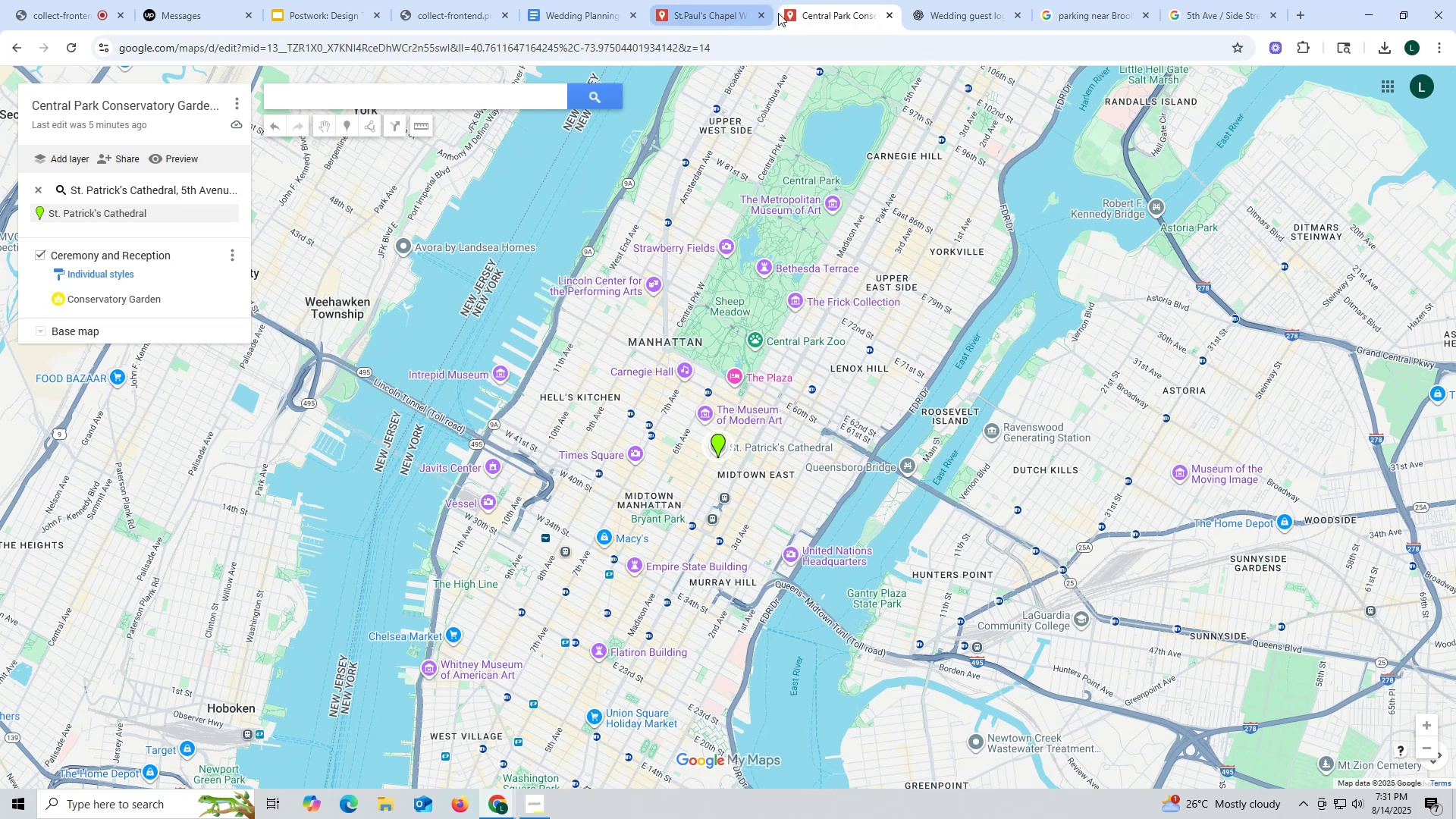 
left_click([721, 15])
 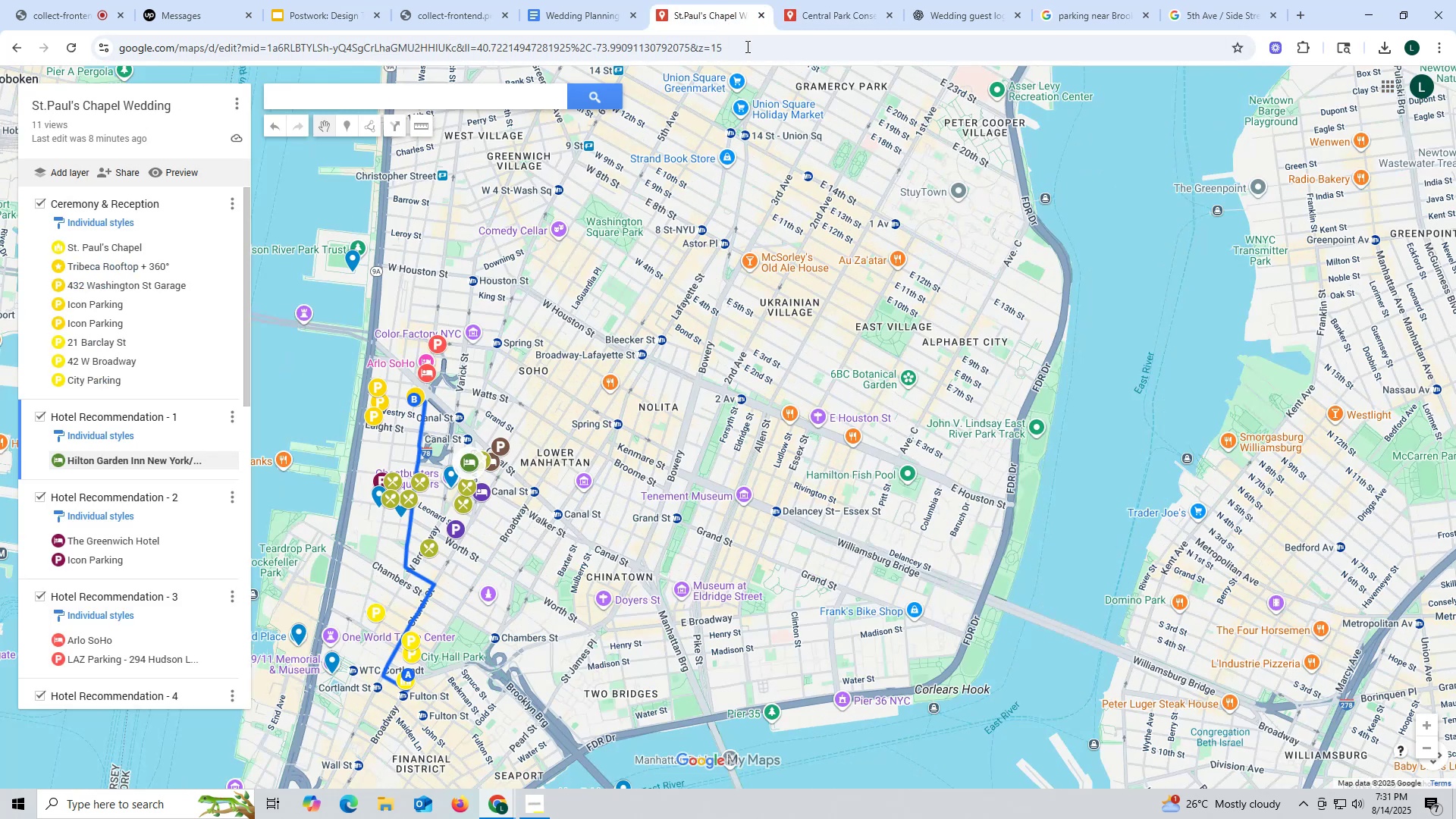 
left_click_drag(start_coordinate=[843, 2], to_coordinate=[839, 7])
 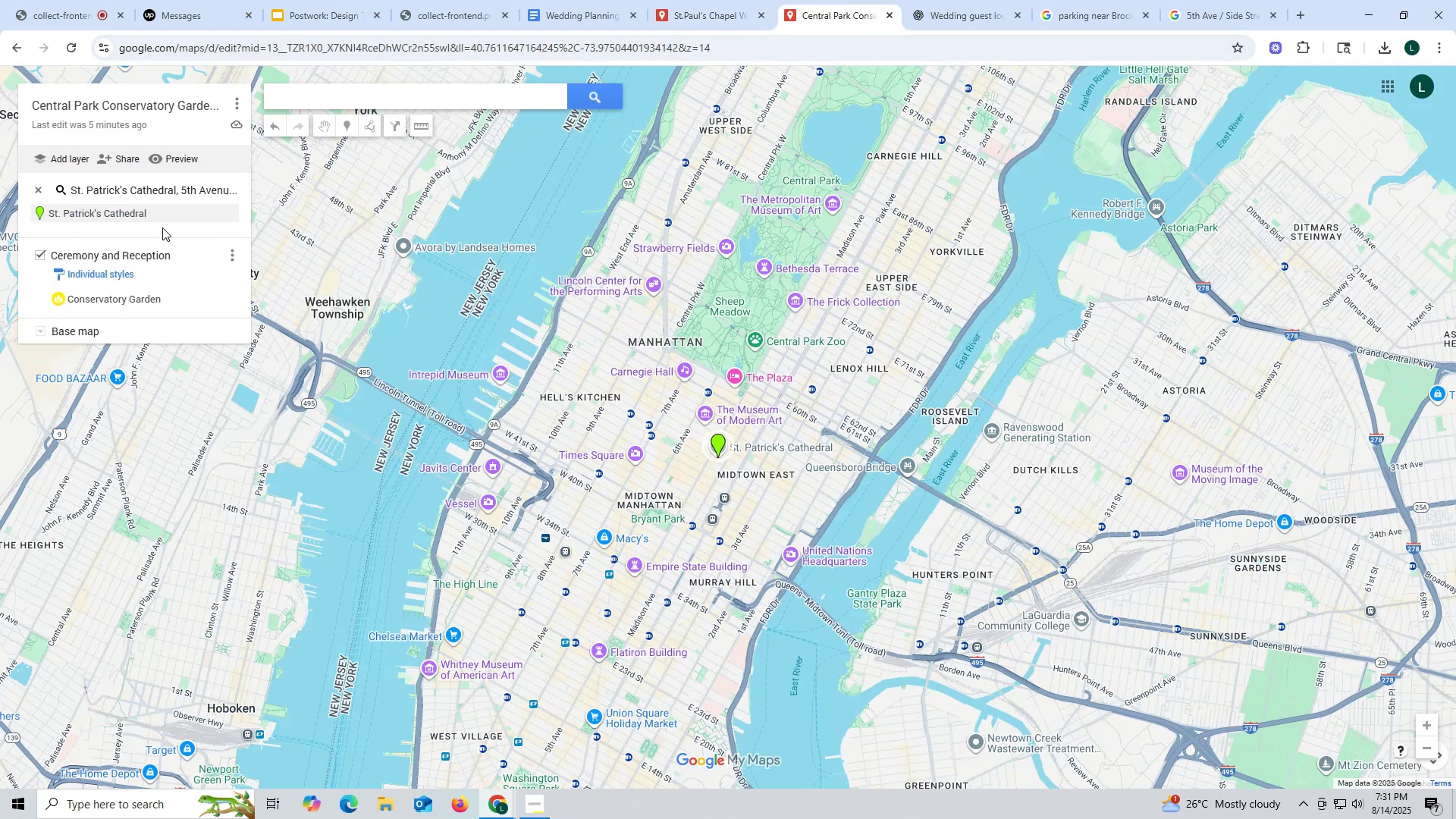 
wait(8.98)
 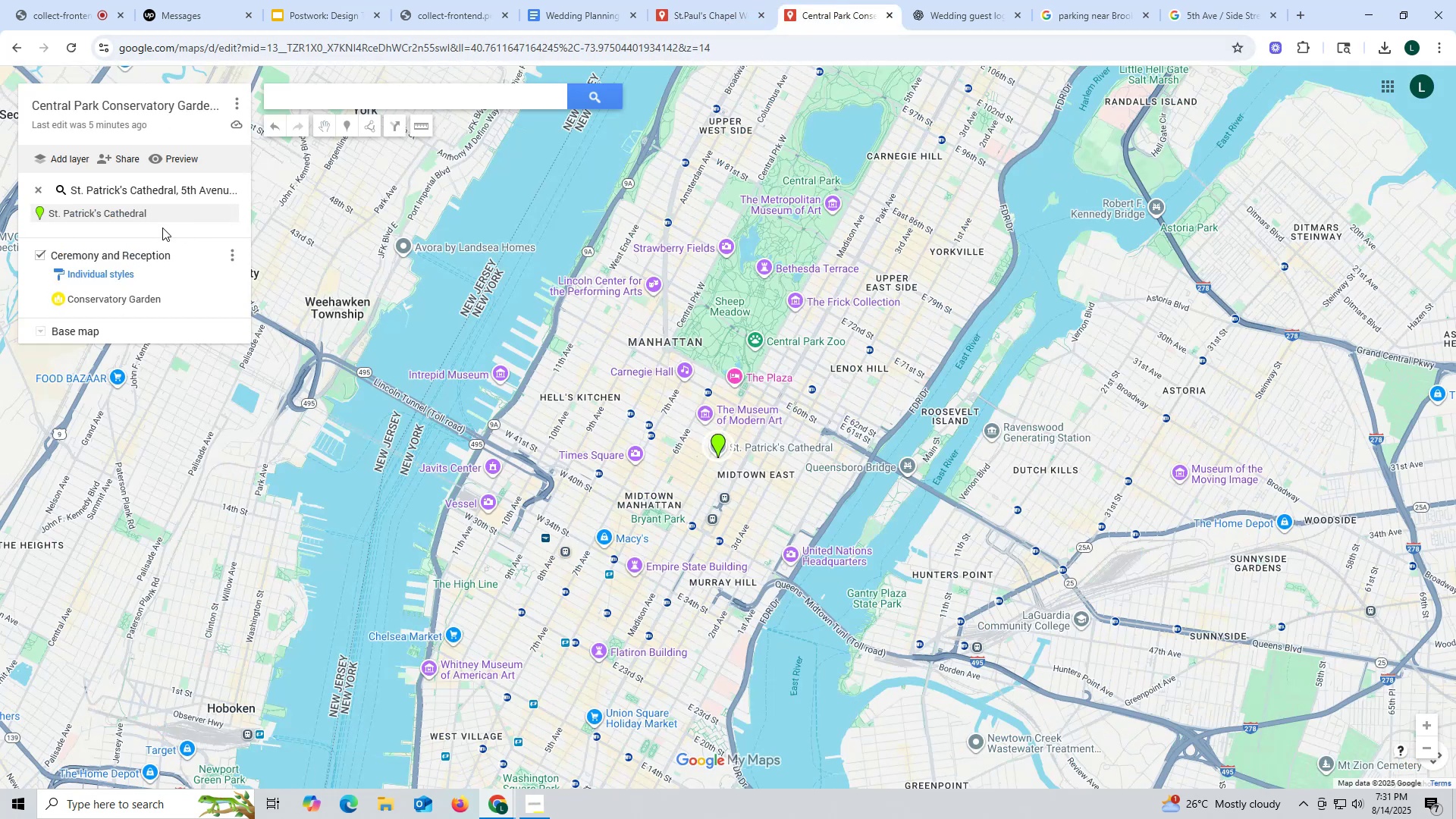 
left_click([196, 300])
 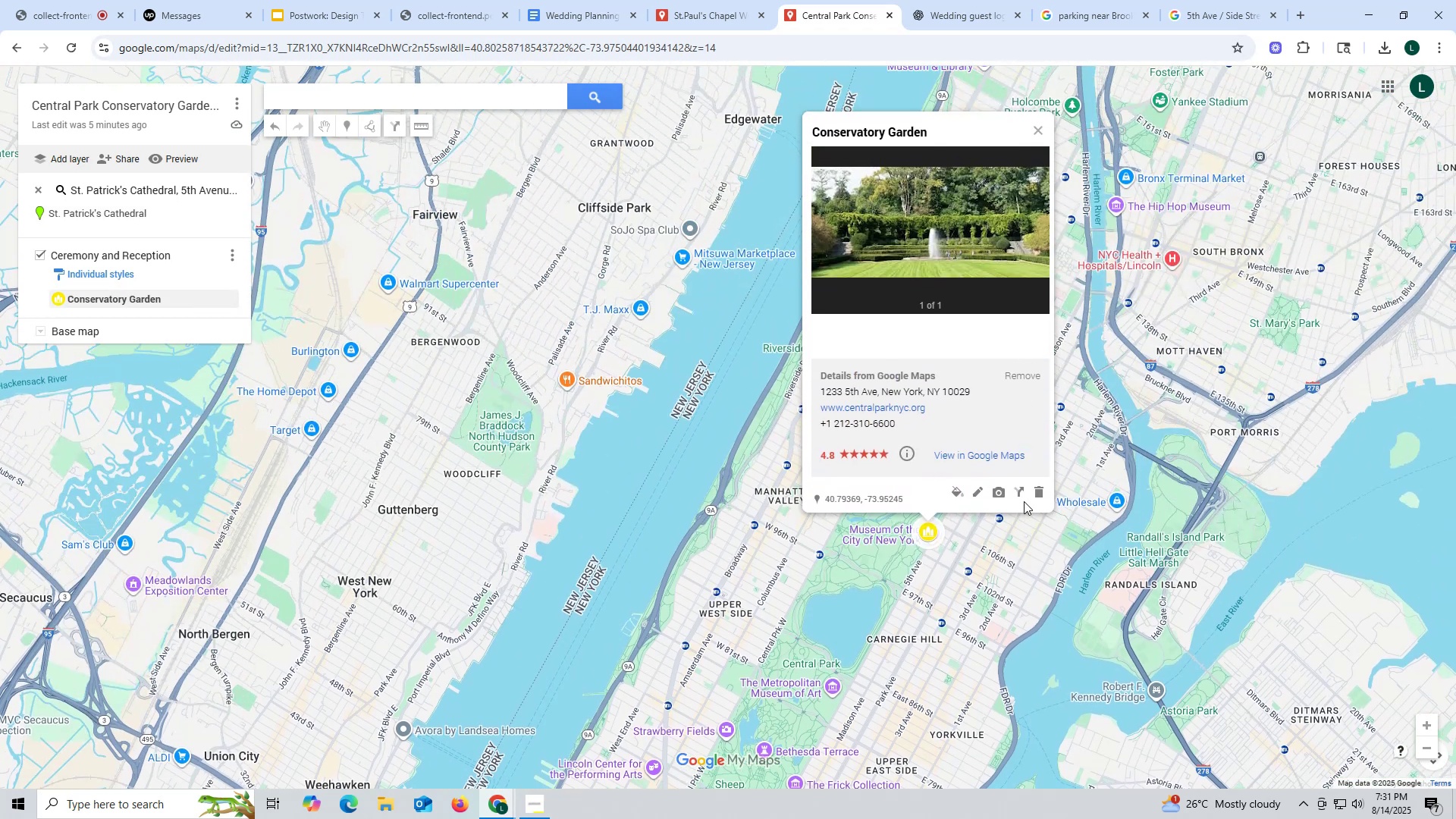 
left_click([1037, 497])
 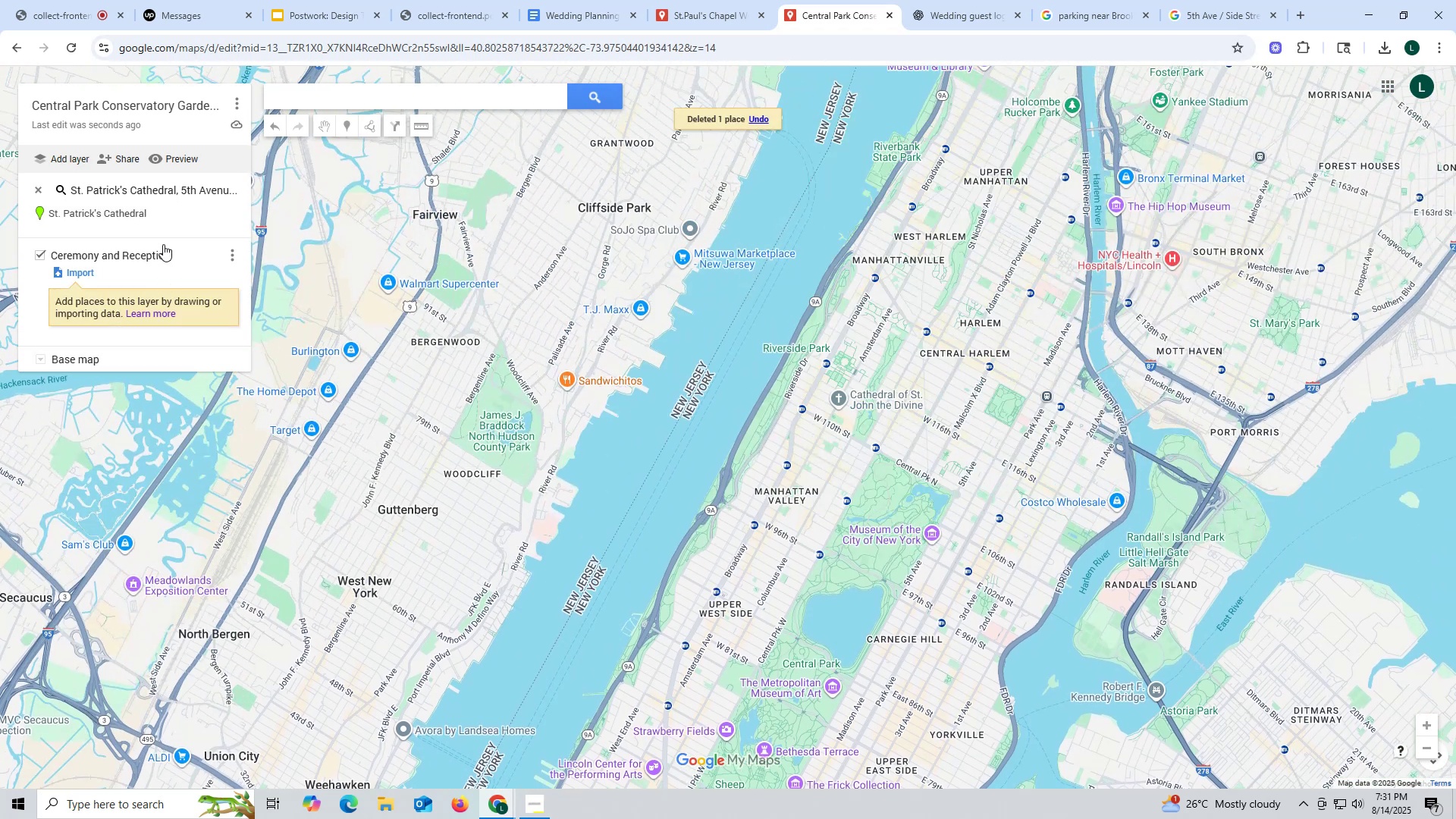 
left_click([171, 213])
 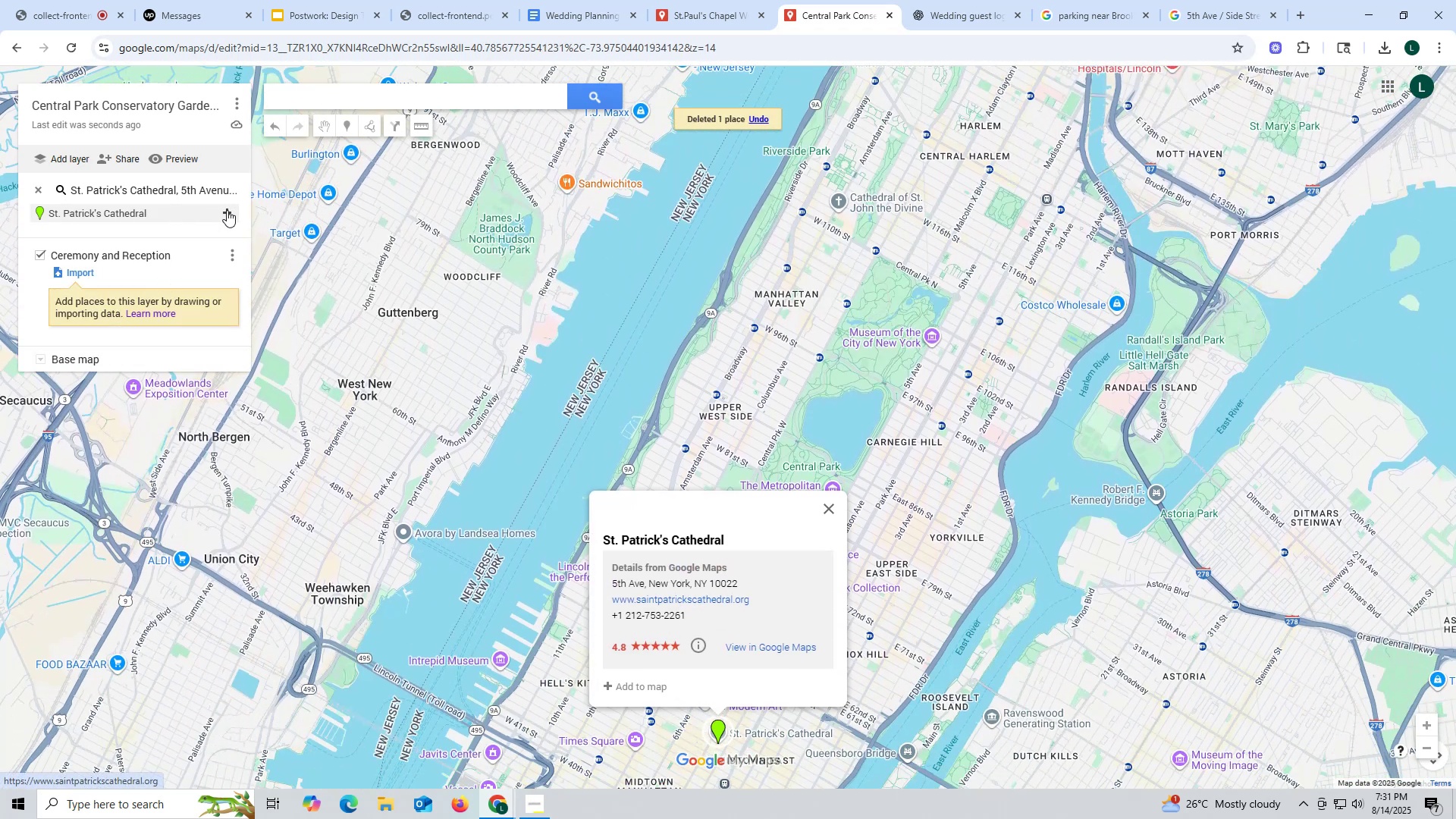 
left_click([227, 210])
 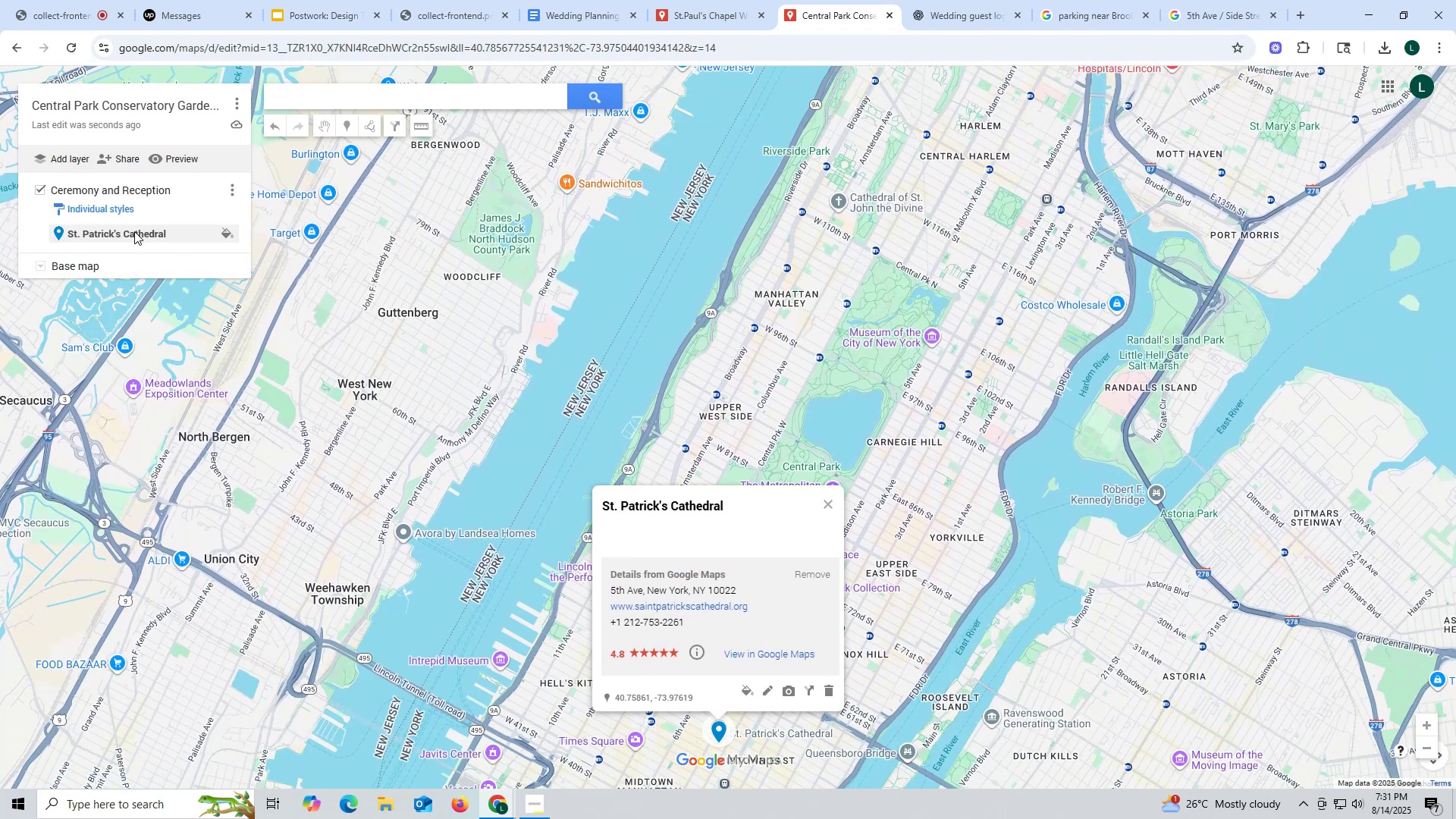 
left_click([229, 232])
 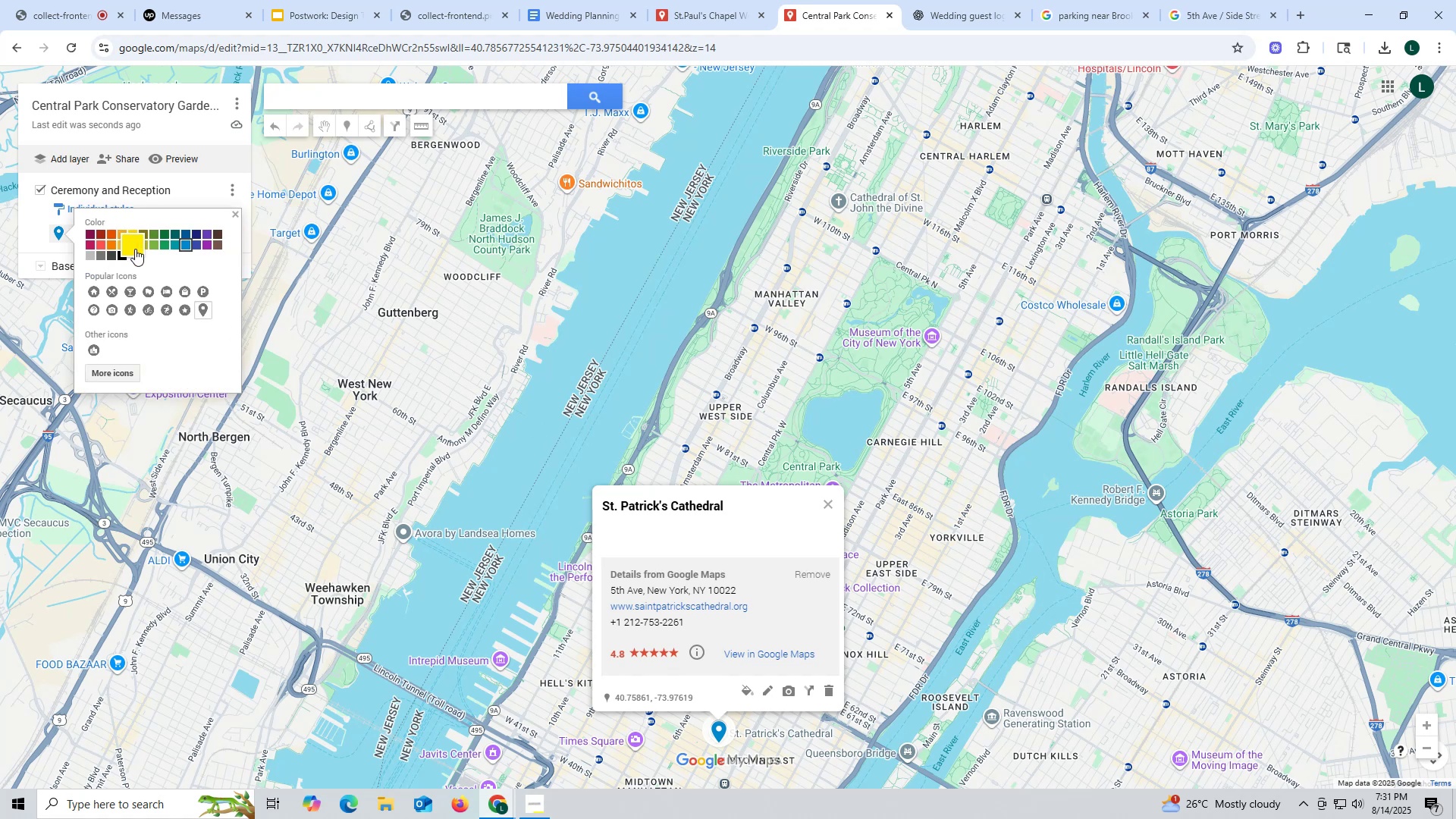 
left_click([135, 249])
 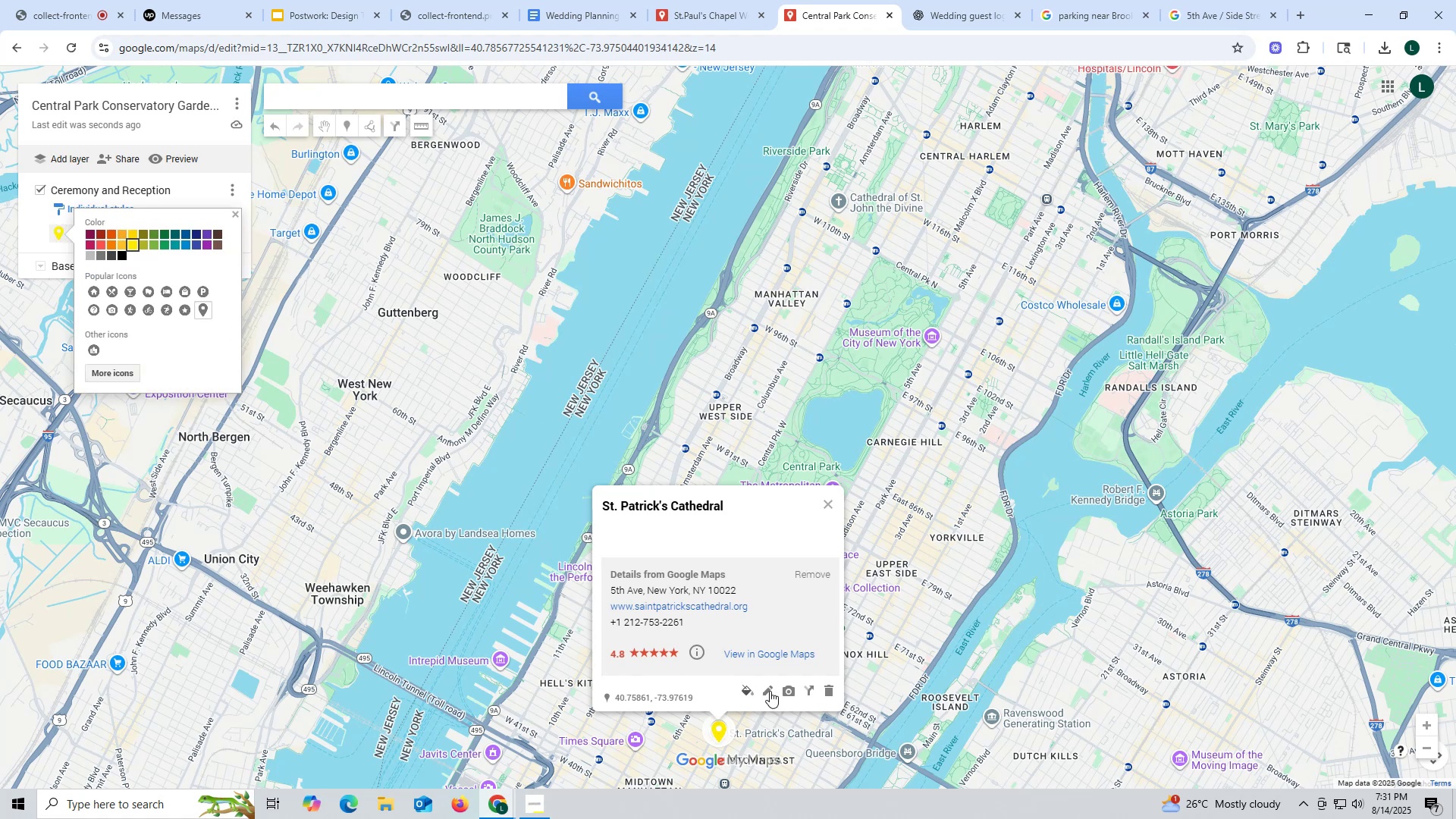 
left_click([745, 694])
 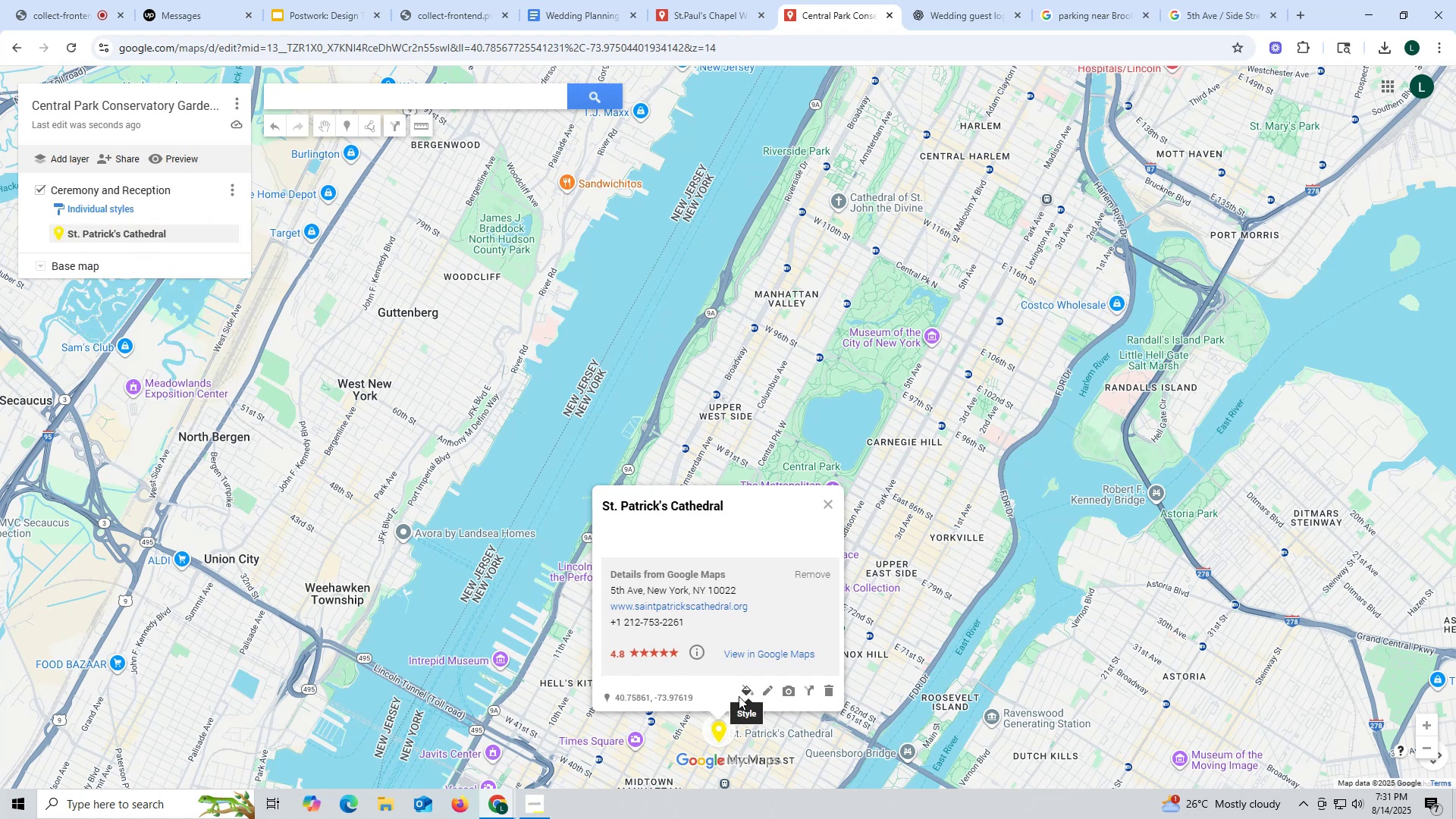 
left_click([751, 692])
 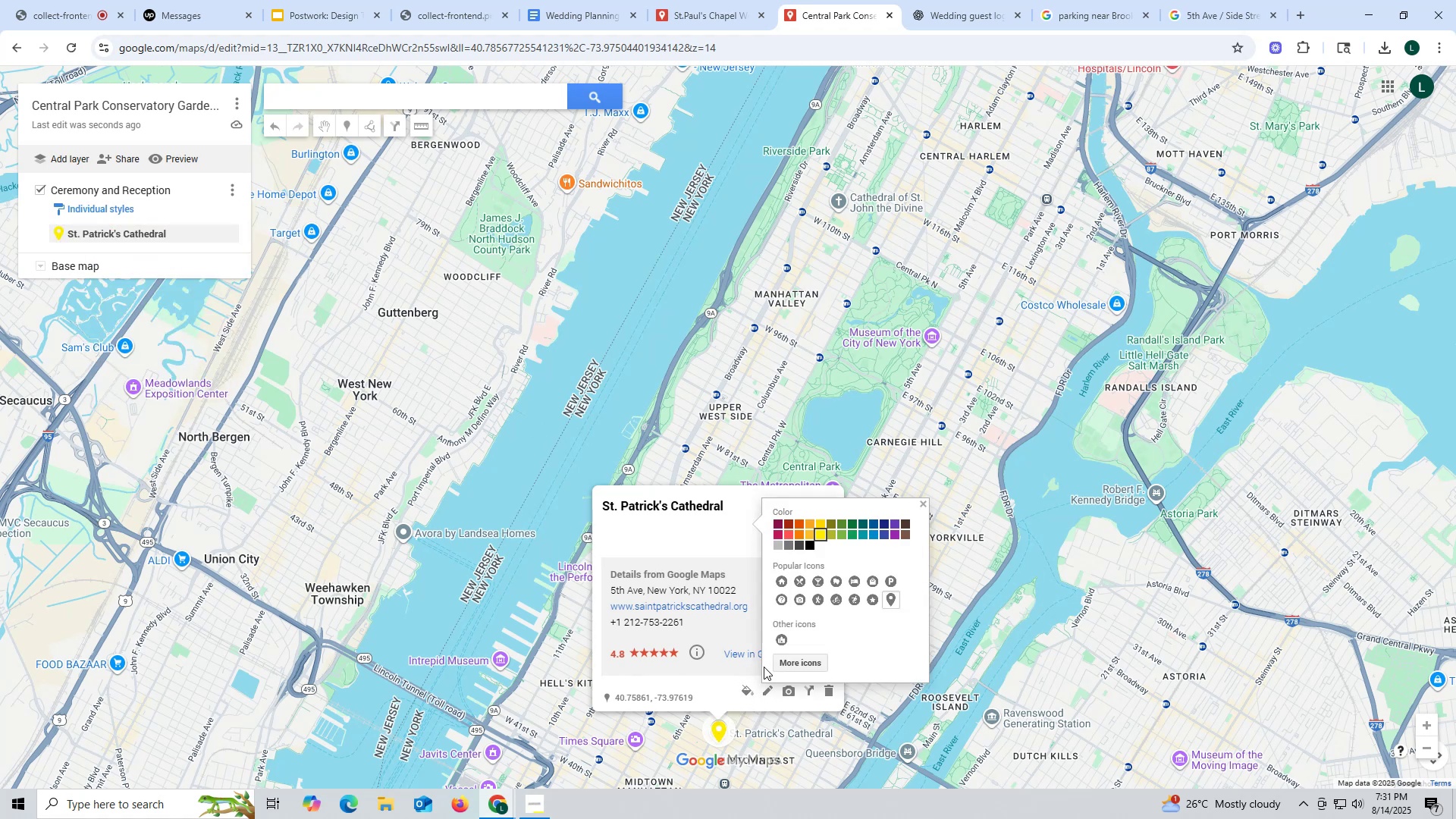 
mouse_move([793, 632])
 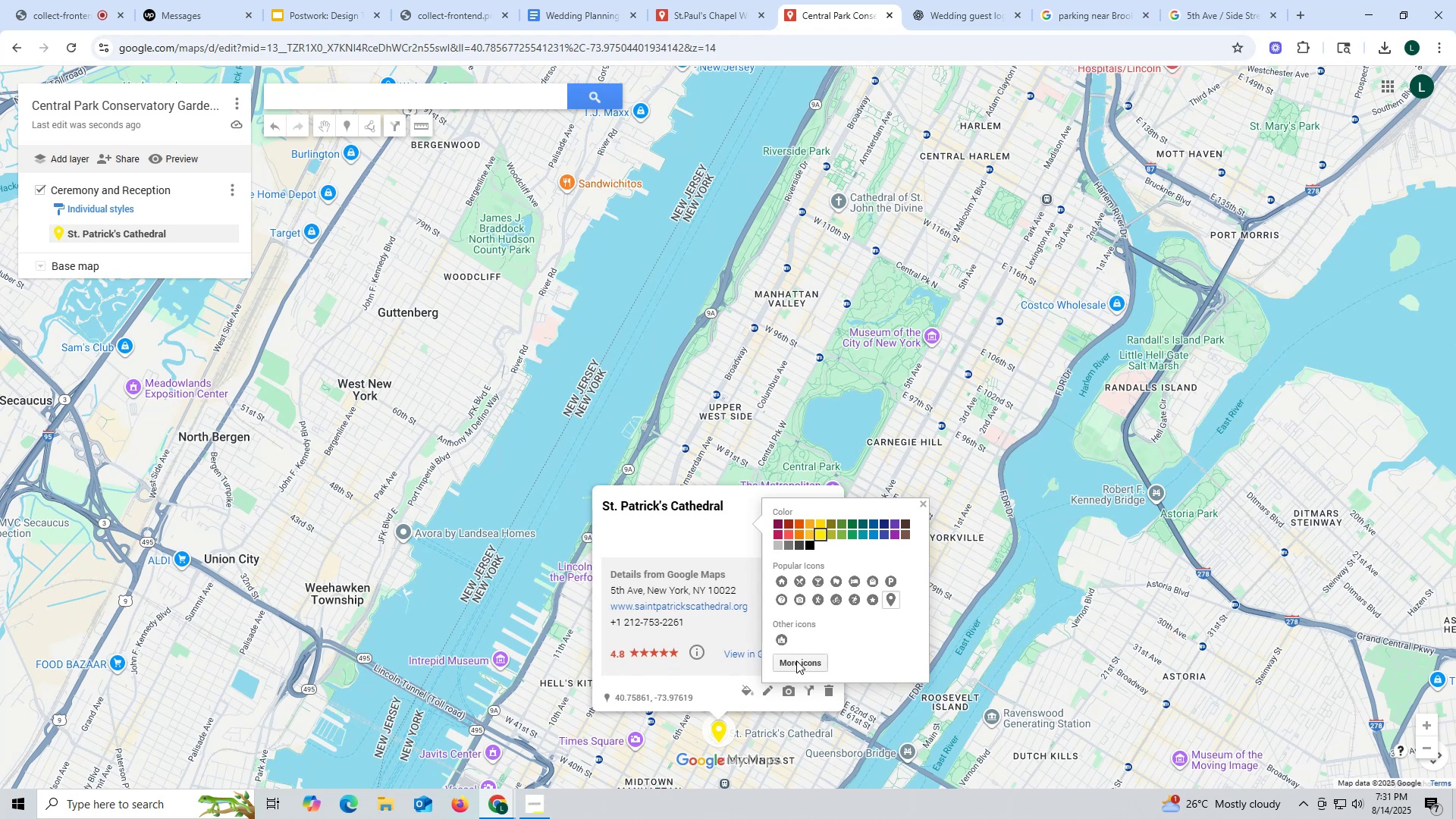 
left_click([796, 661])
 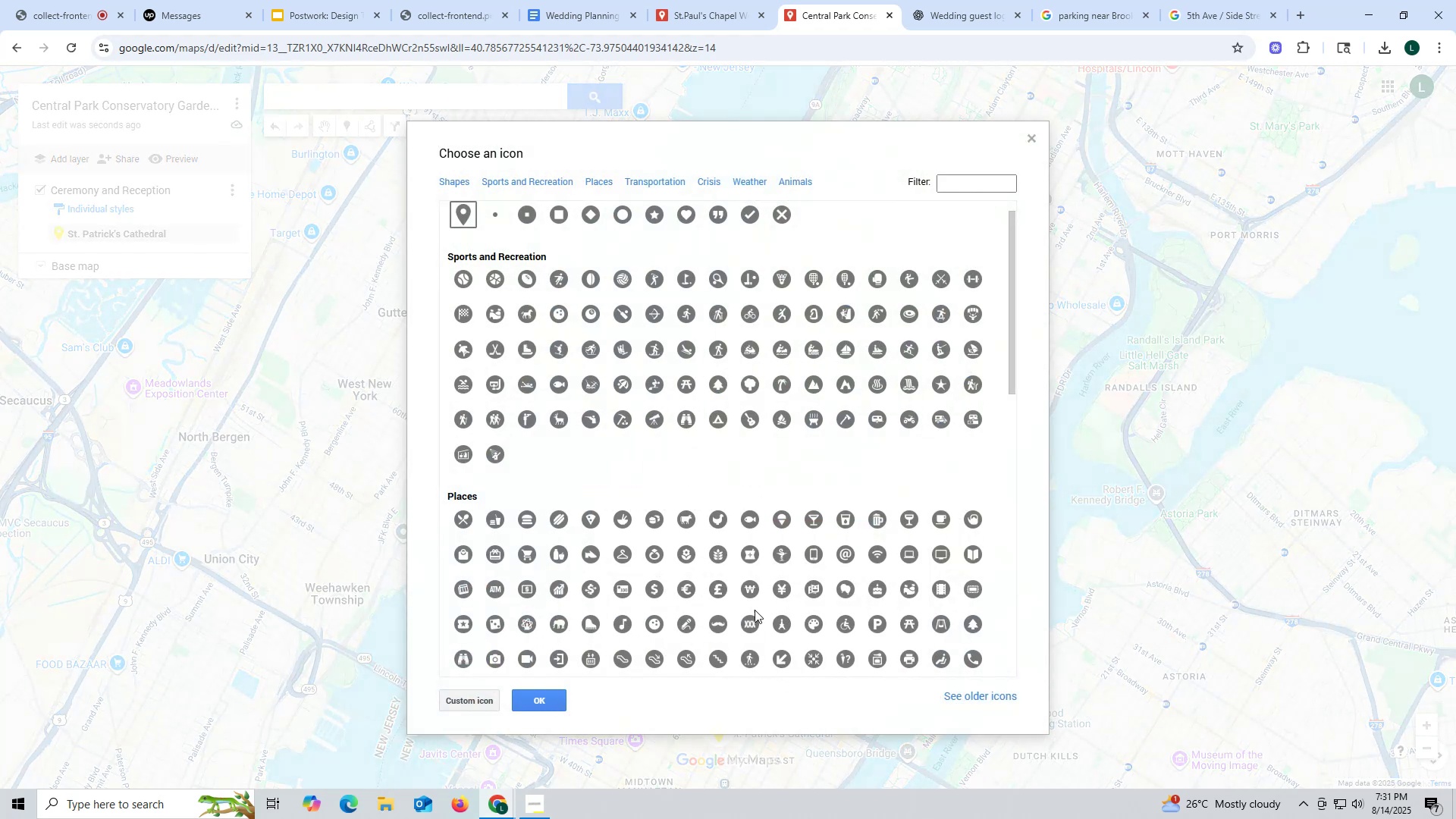 
scroll: coordinate [648, 609], scroll_direction: down, amount: 5.0
 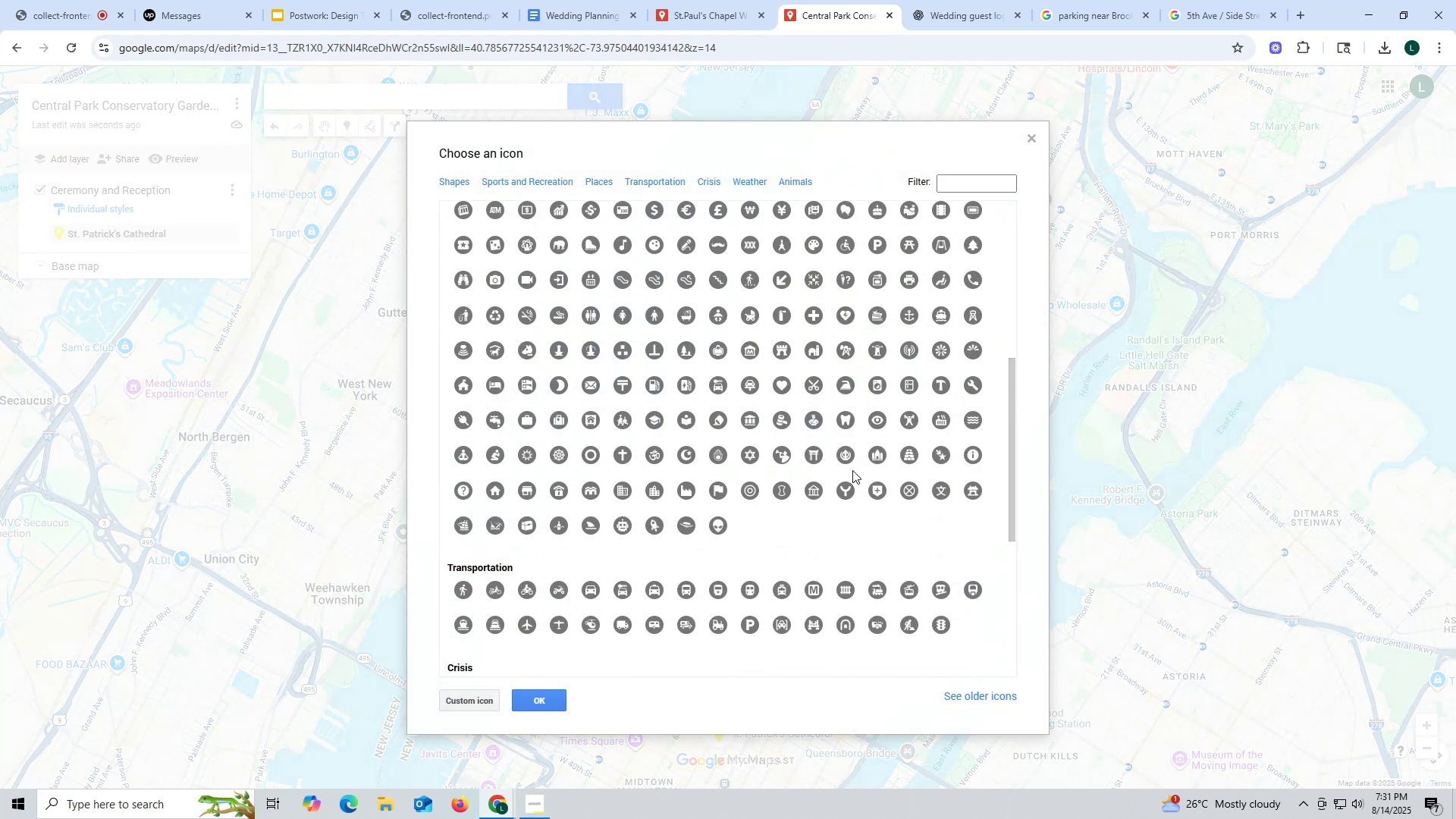 
double_click([876, 452])
 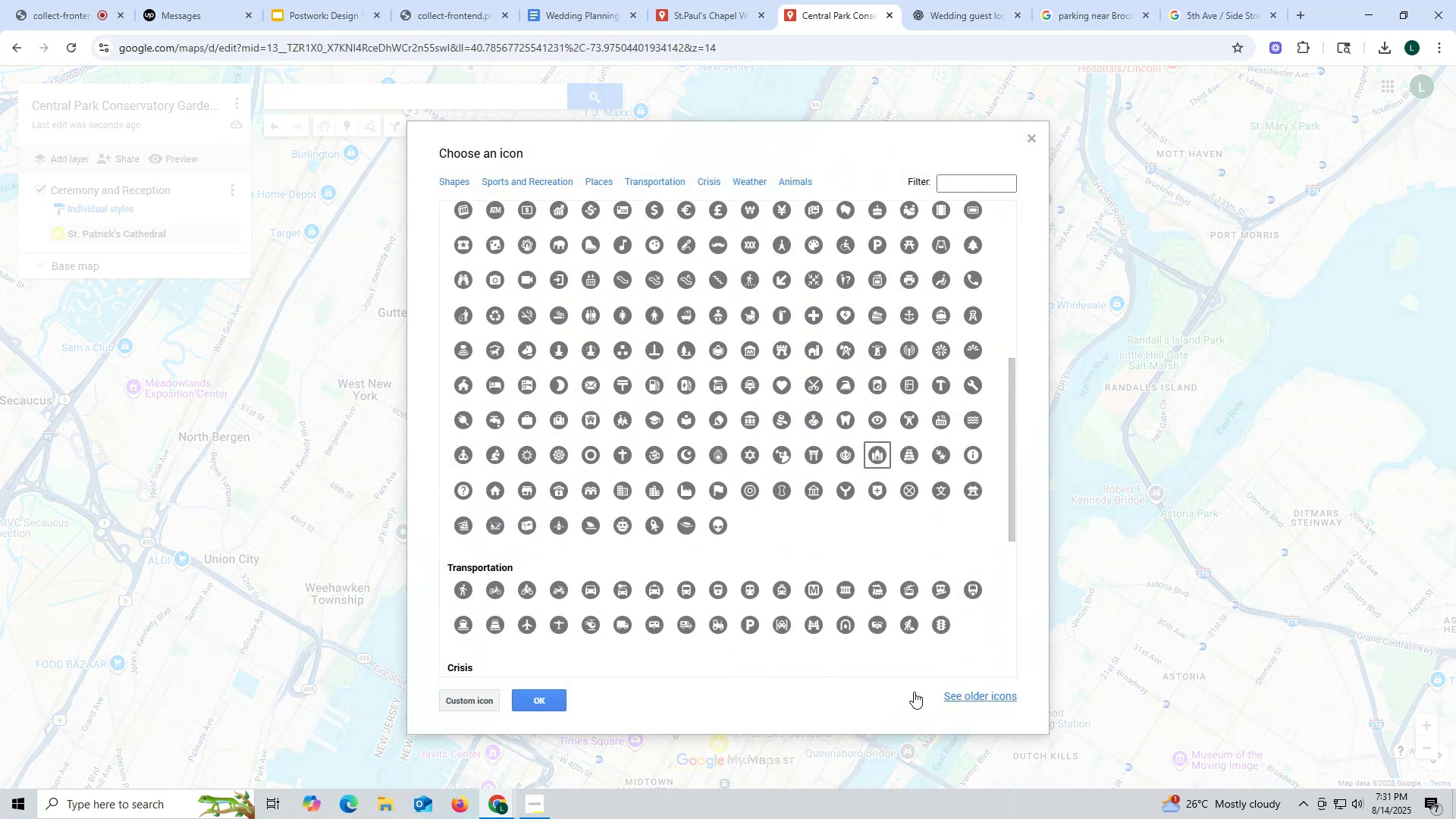 
left_click([538, 697])
 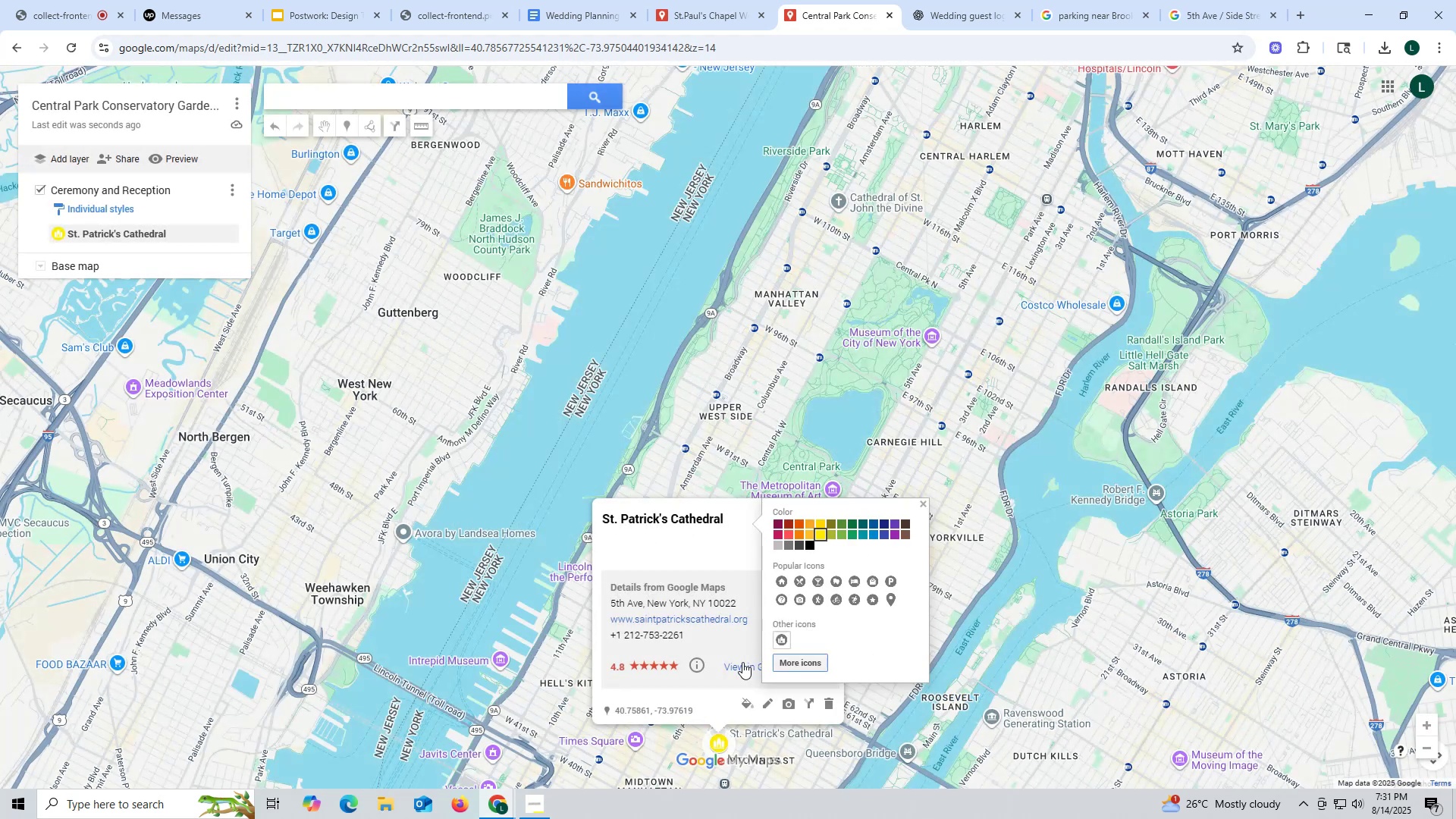 
left_click([685, 552])
 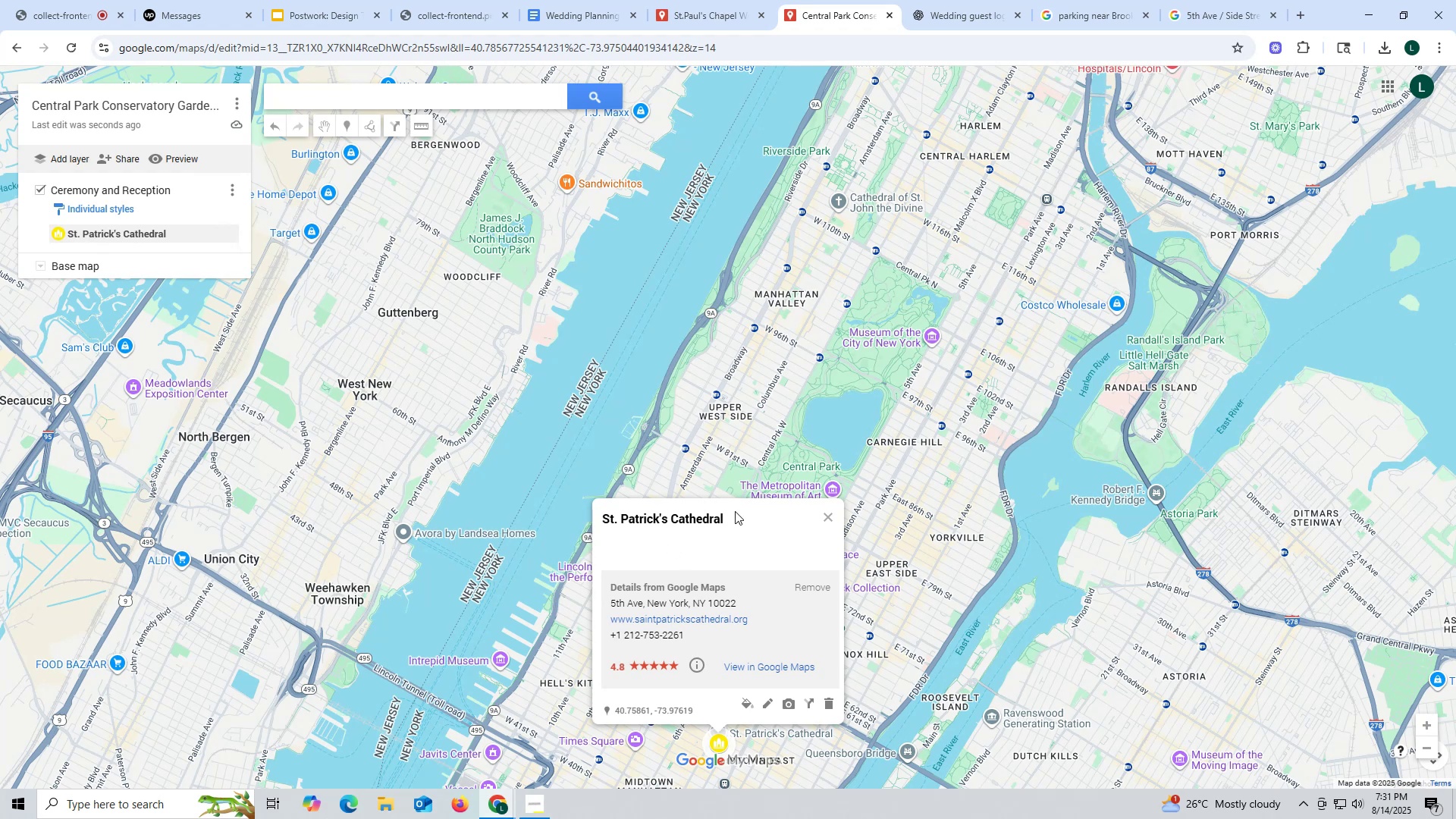 
left_click_drag(start_coordinate=[743, 515], to_coordinate=[590, 508])
 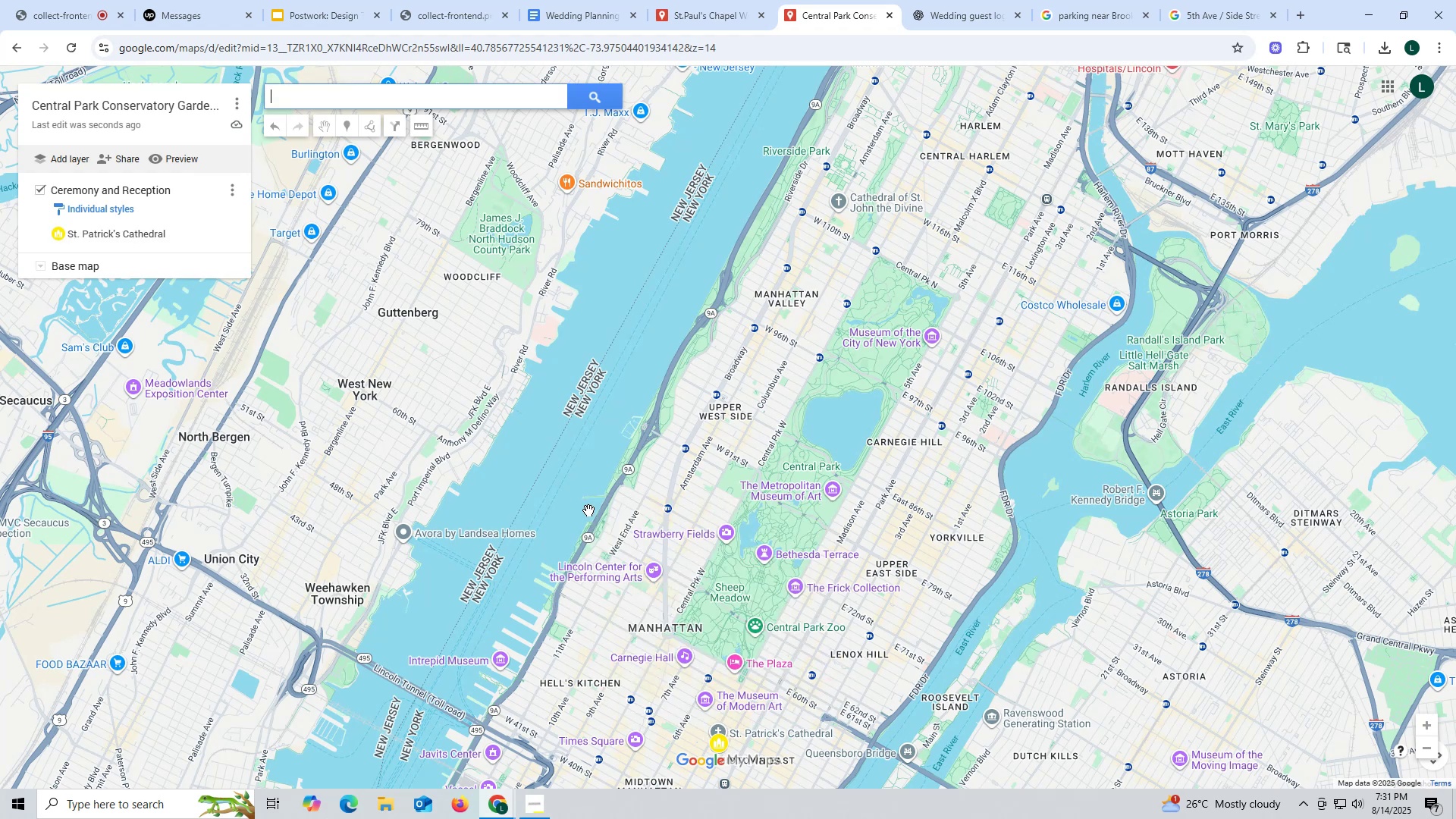 
key(Control+ControlLeft)
 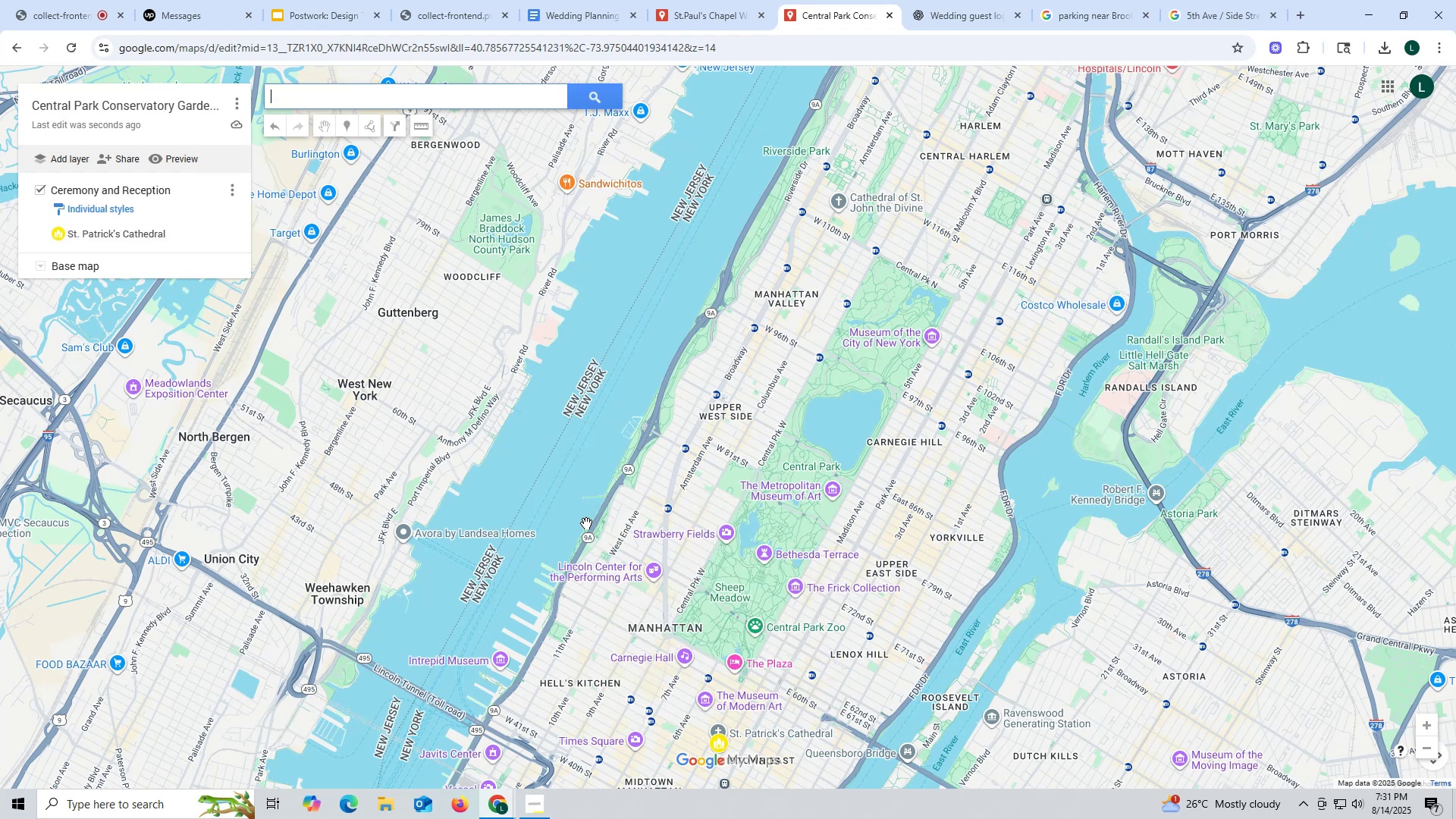 
key(Control+C)
 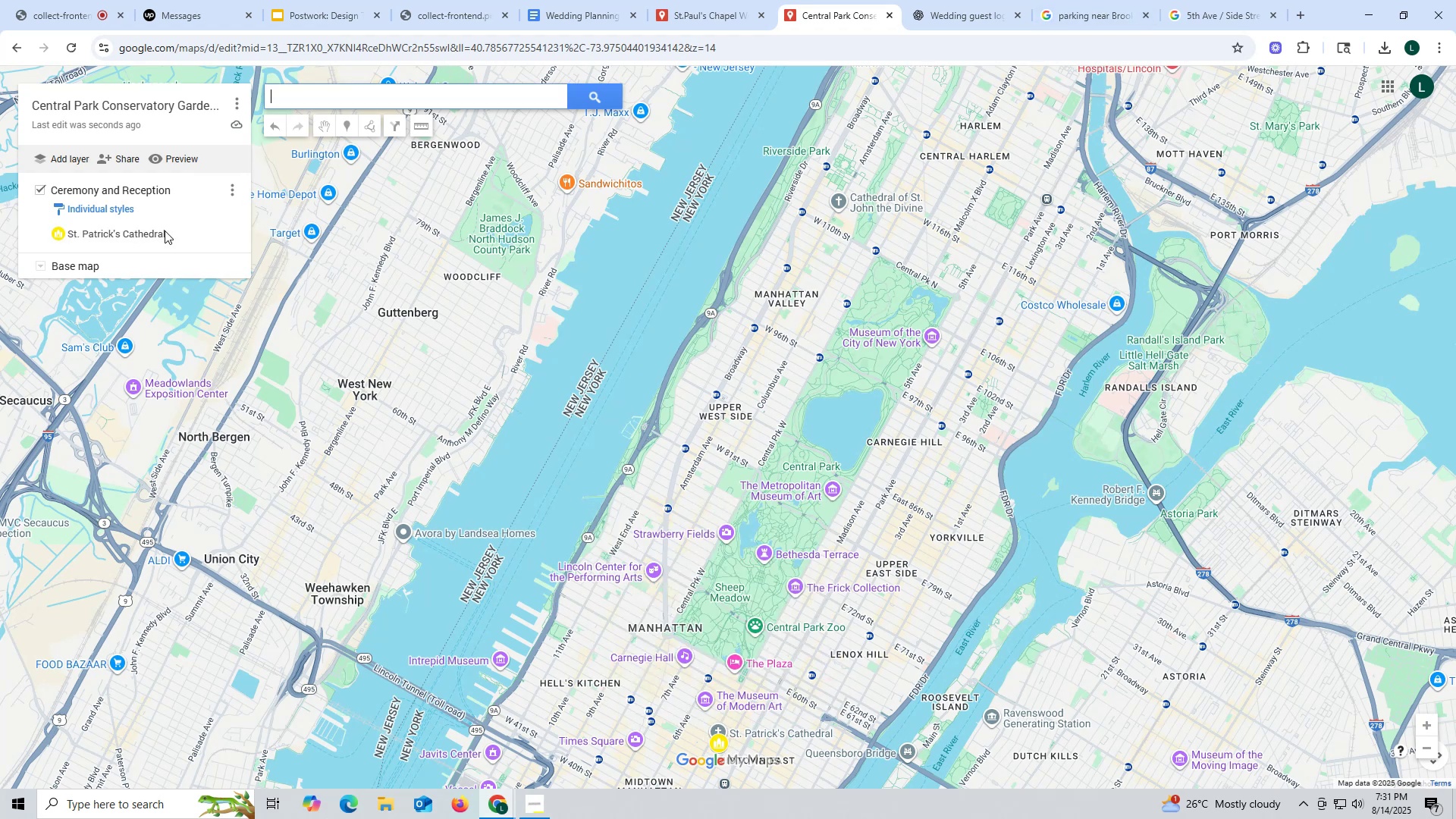 
left_click([122, 237])
 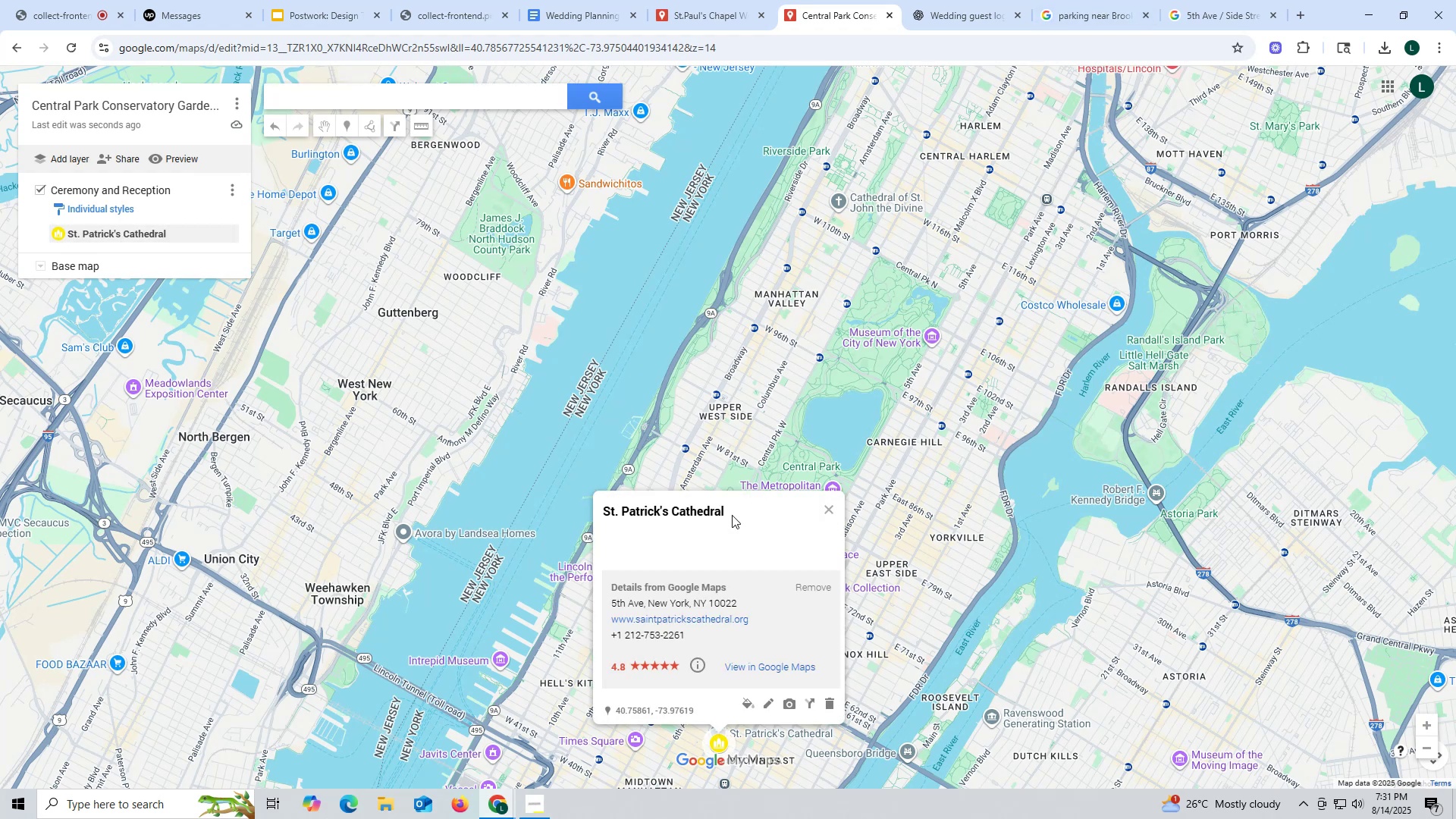 
left_click_drag(start_coordinate=[738, 507], to_coordinate=[598, 506])
 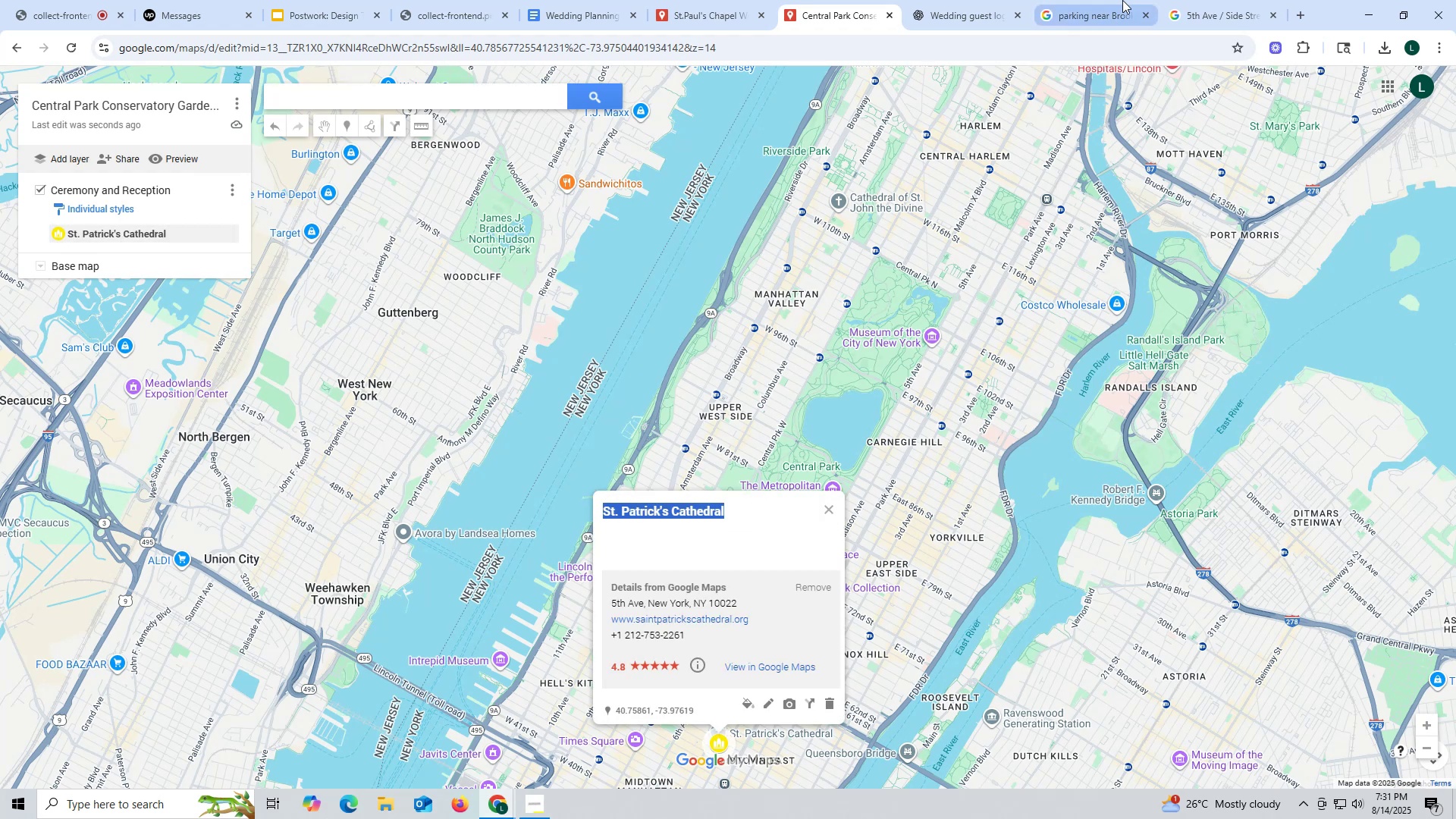 
key(Control+ControlLeft)
 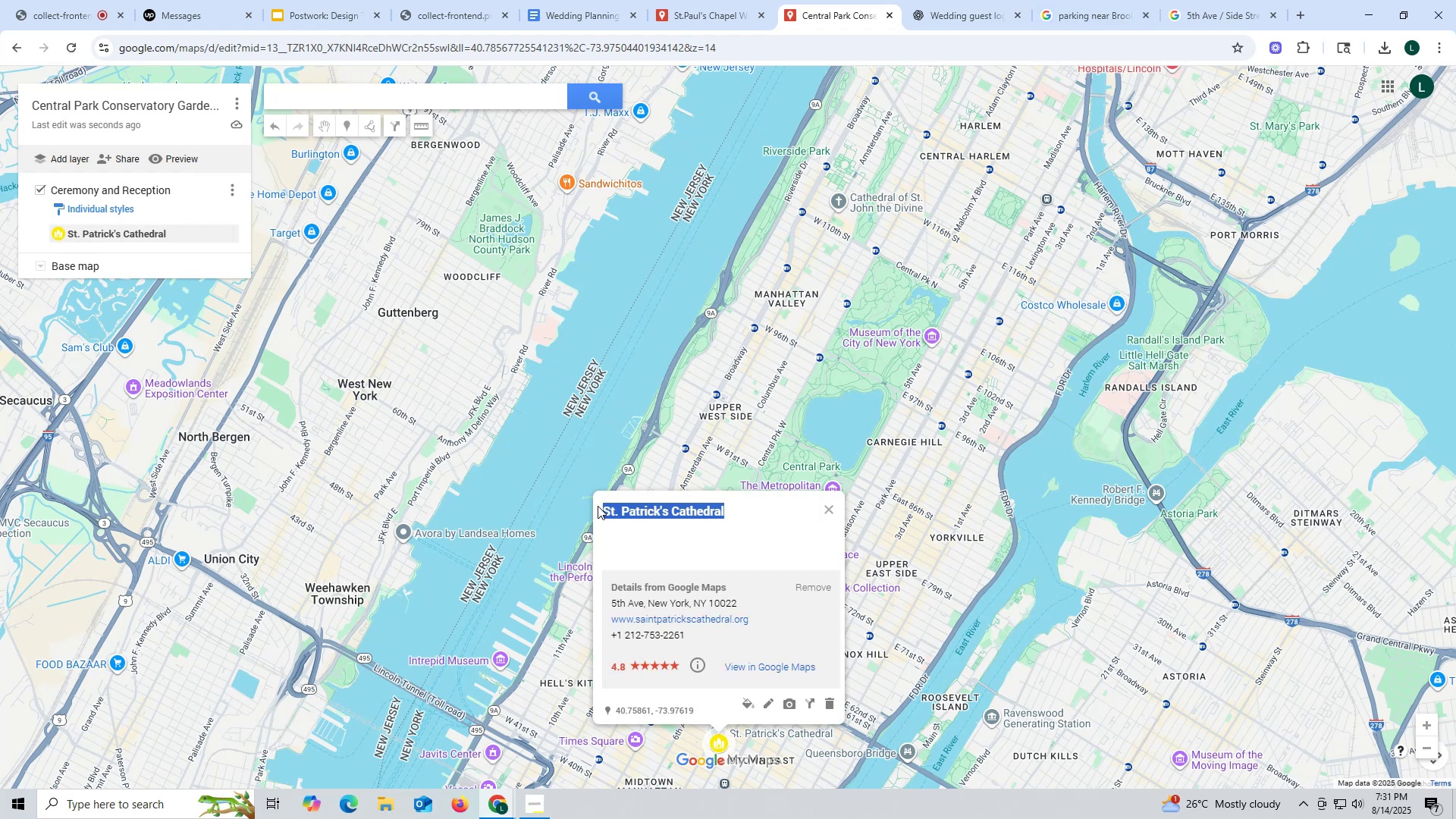 
key(Control+C)
 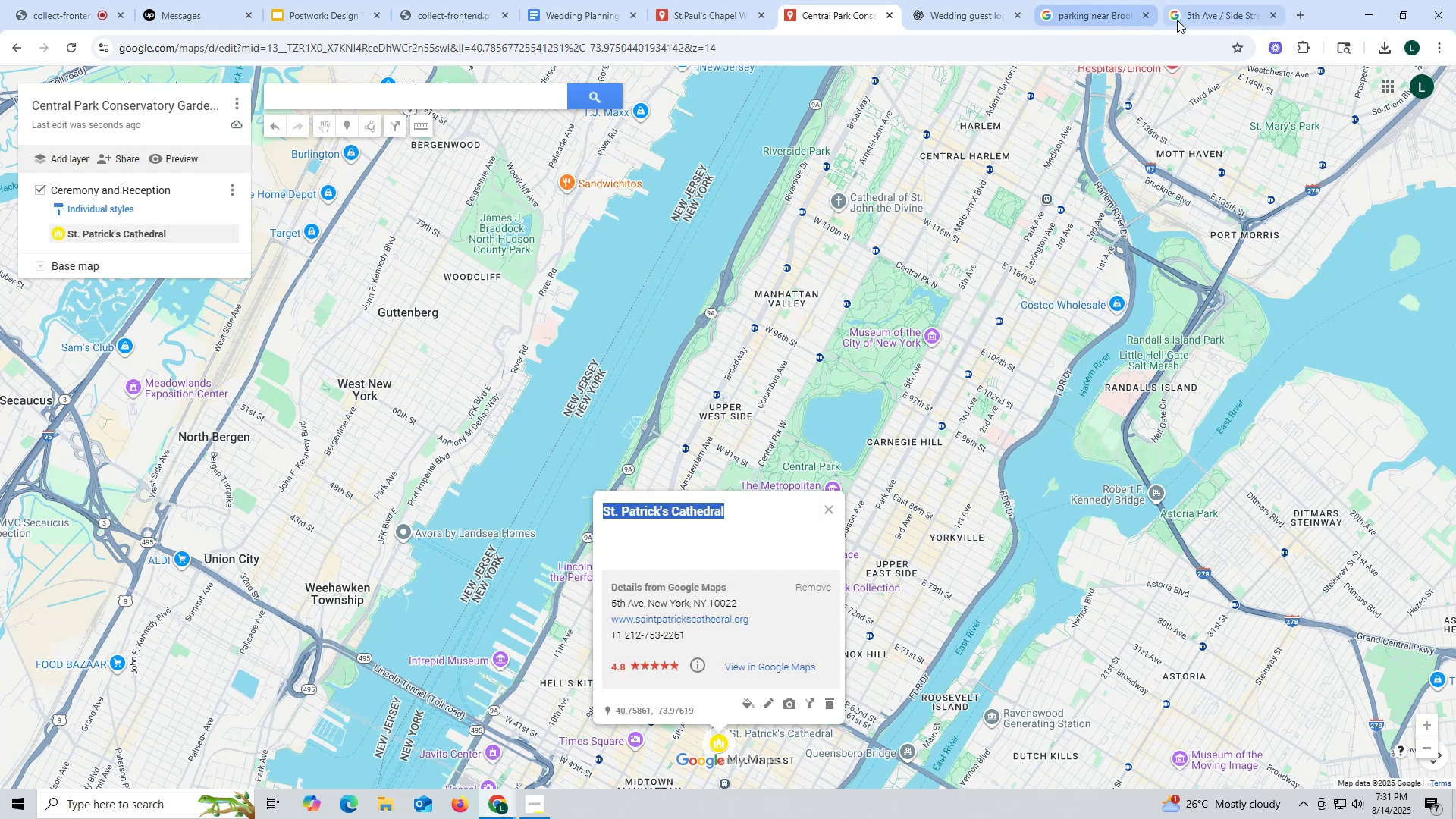 
left_click([1203, 9])
 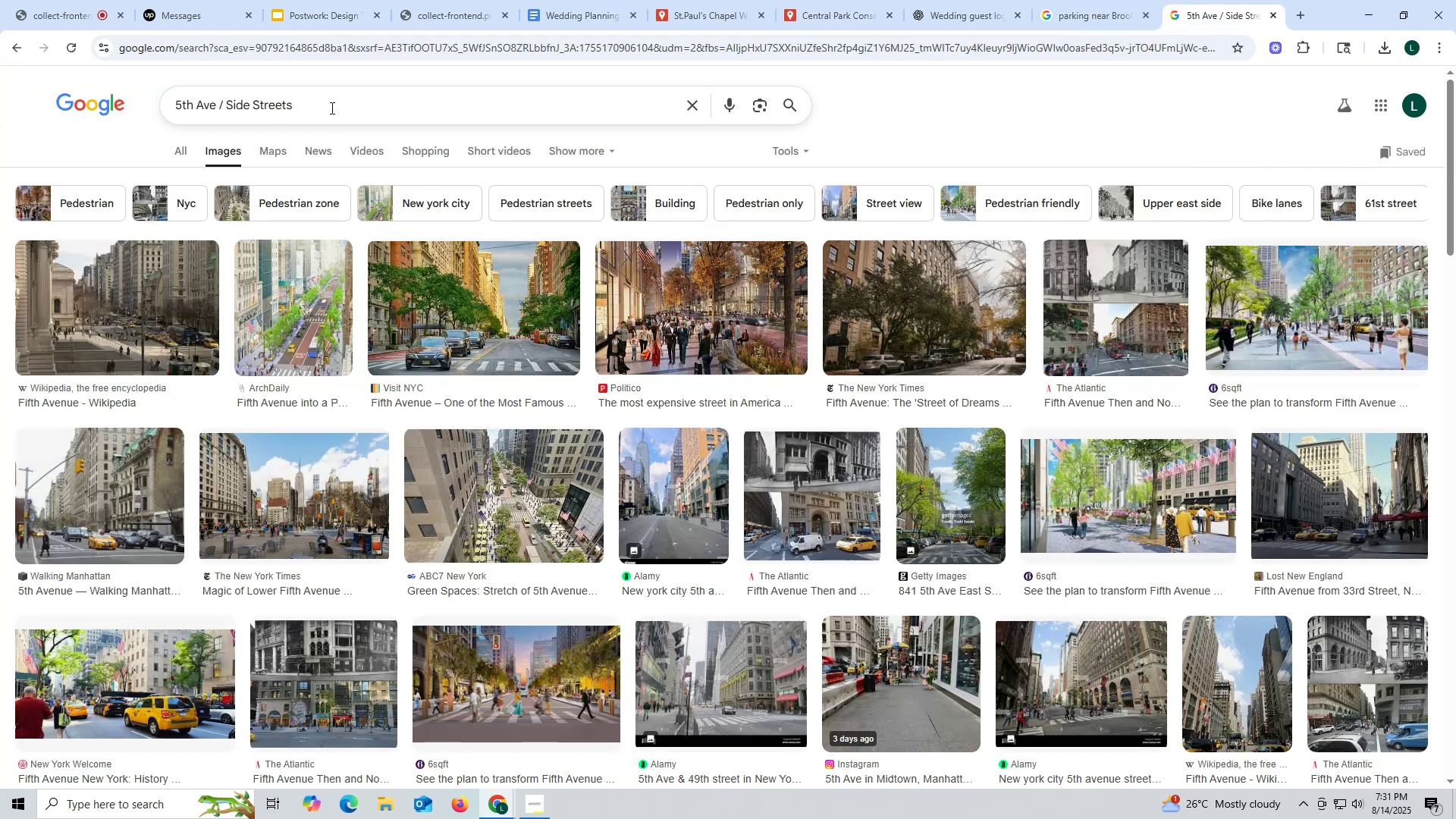 
left_click_drag(start_coordinate=[325, 108], to_coordinate=[57, 102])
 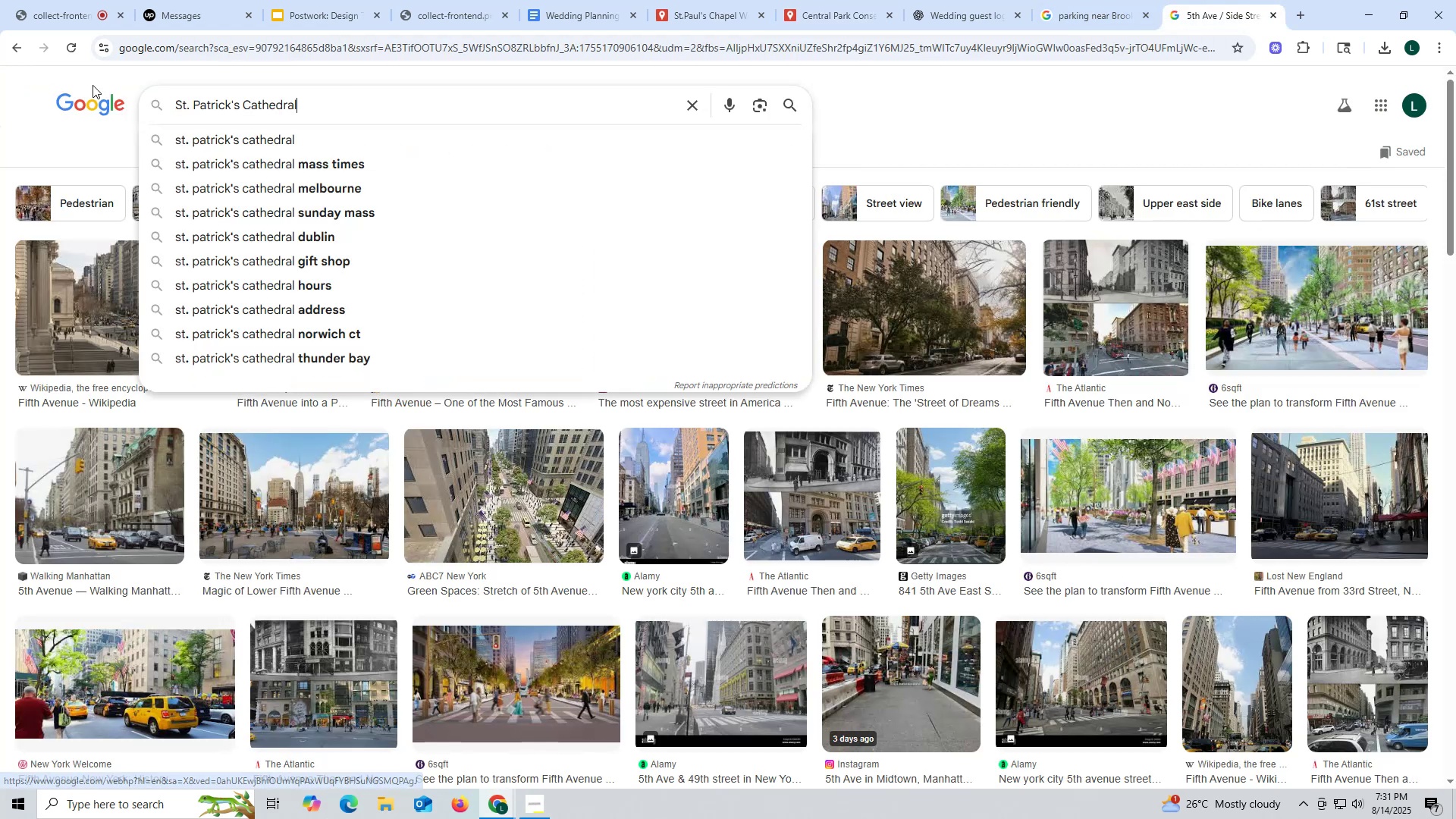 
key(Control+ControlLeft)
 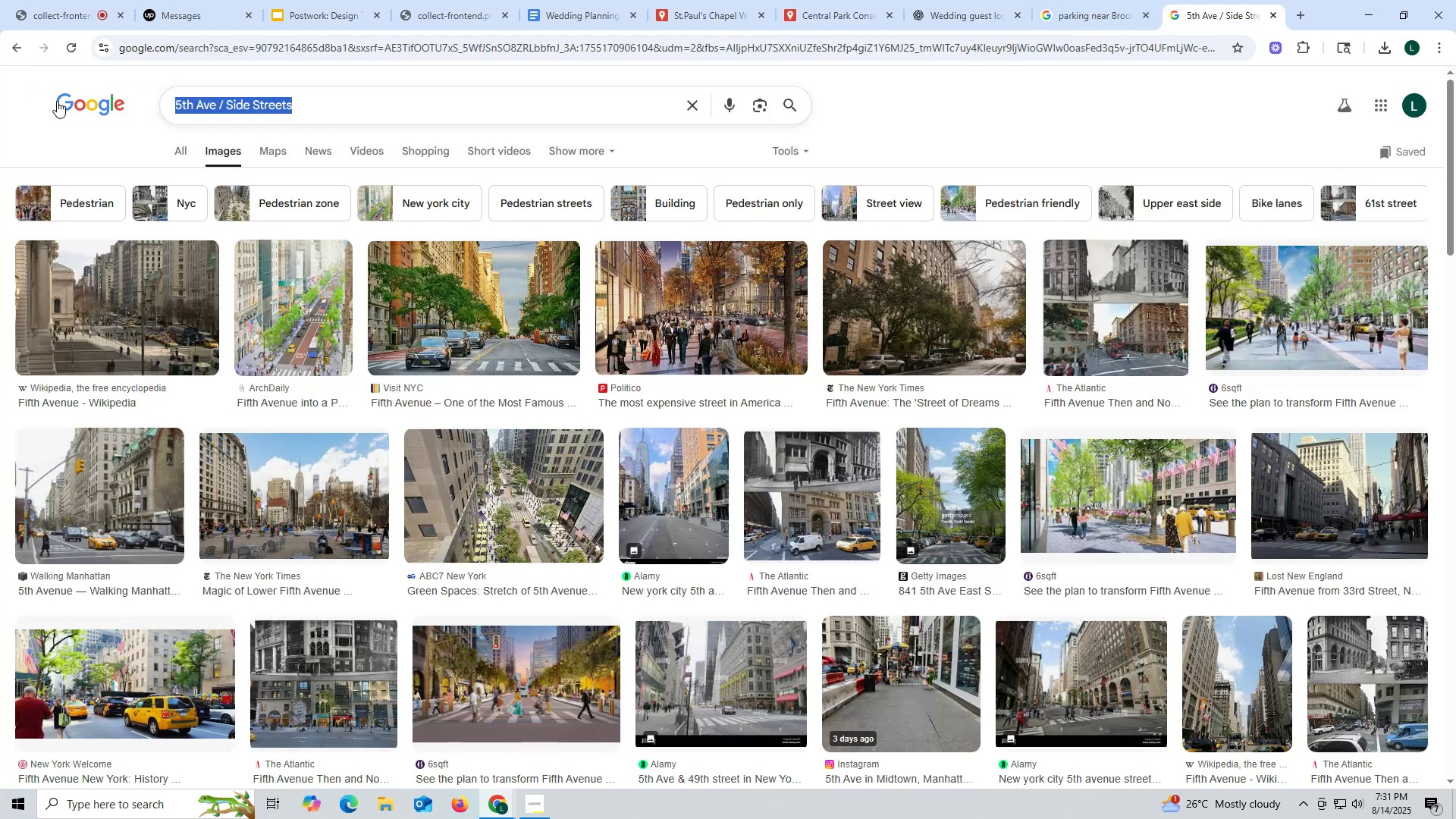 
key(Control+V)
 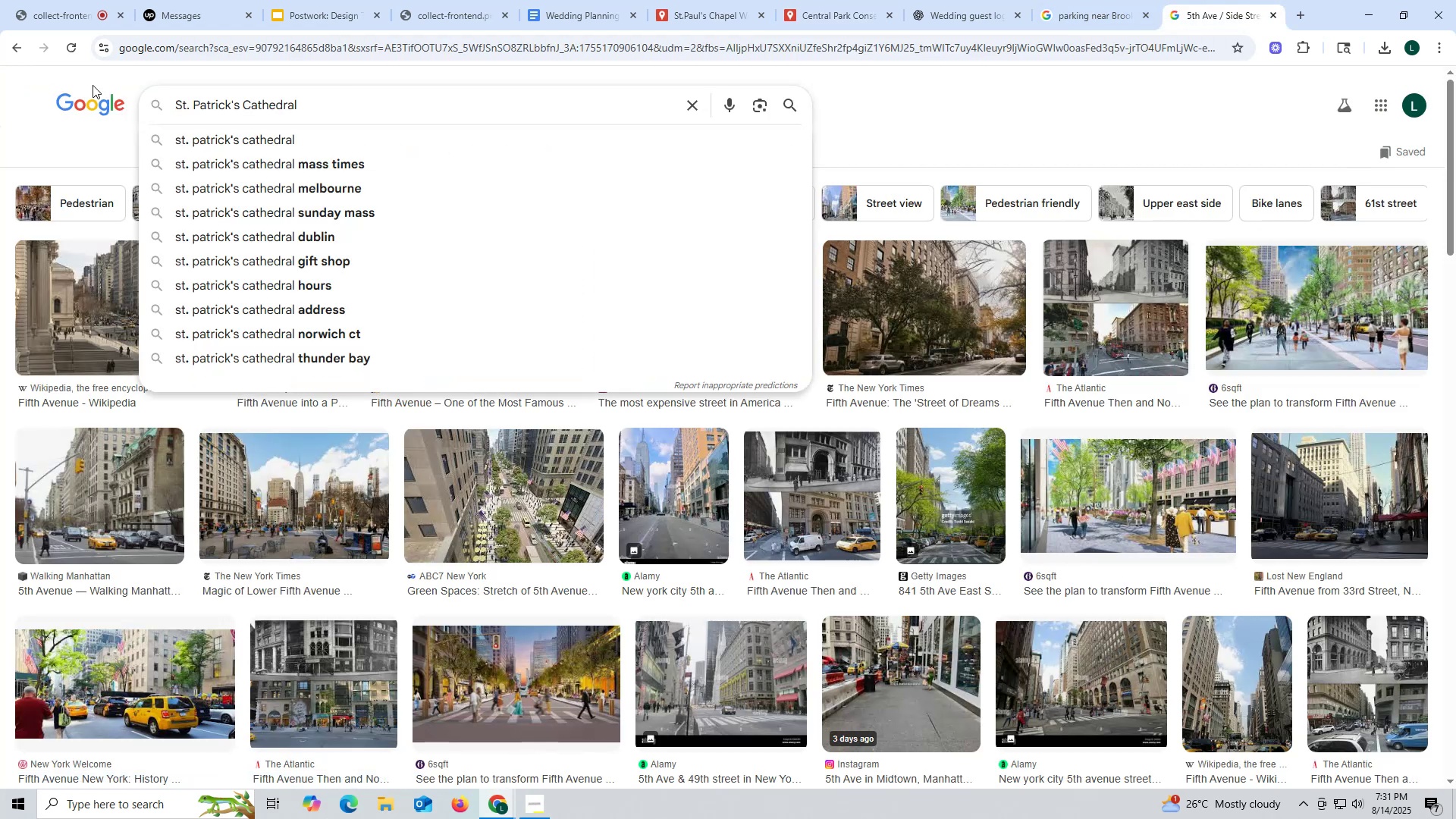 
type( ny)
 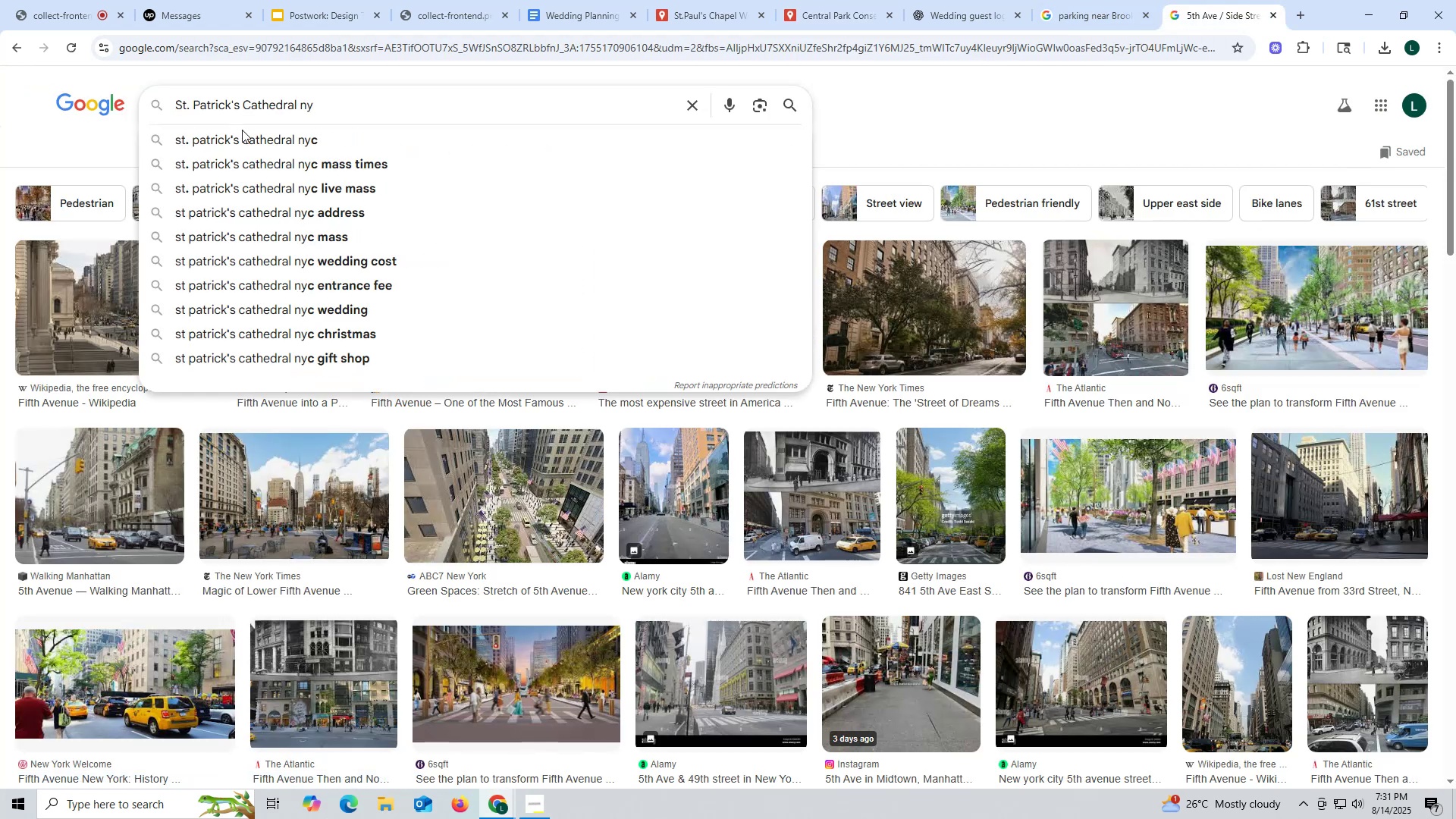 
left_click([249, 138])
 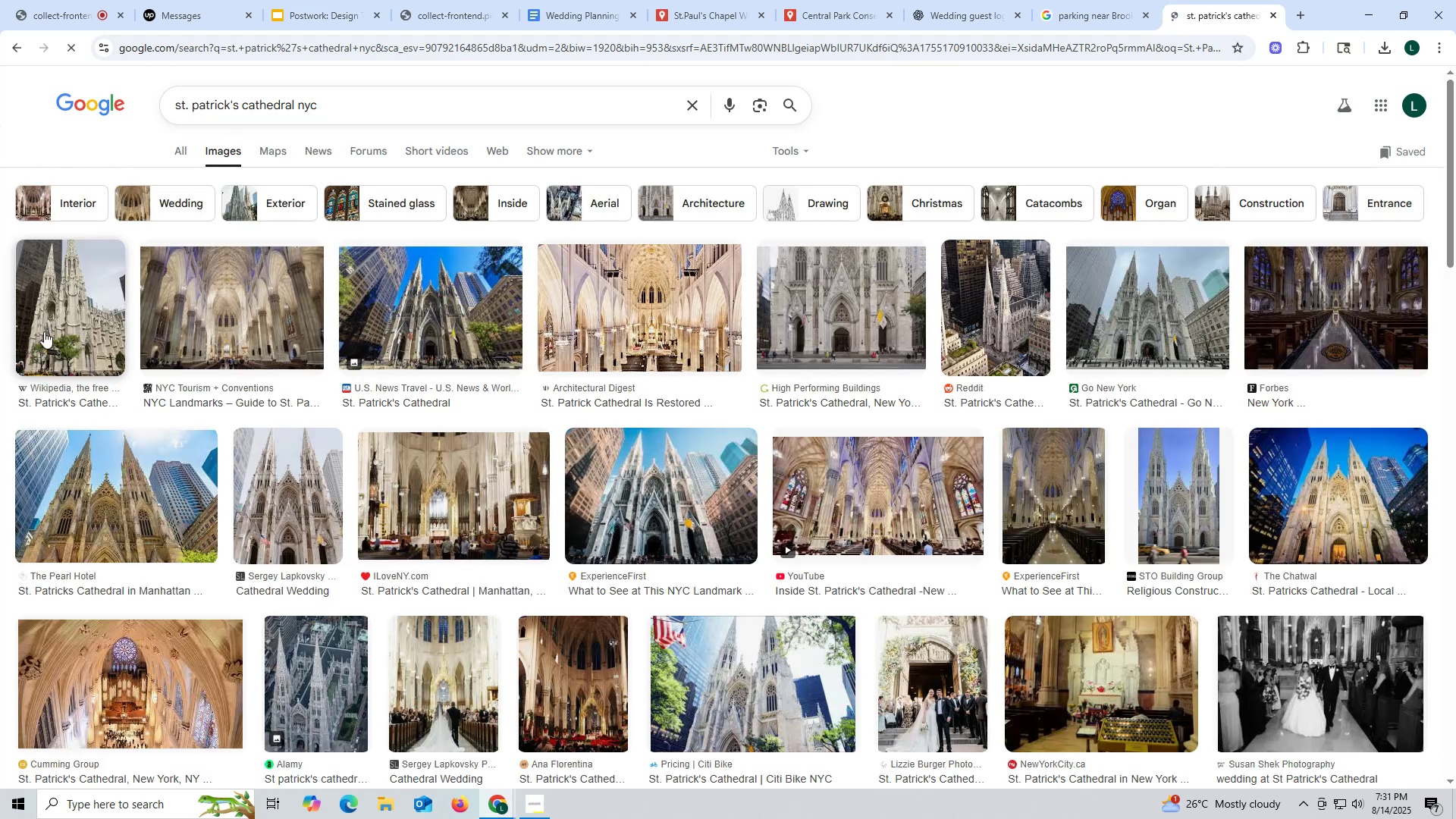 
left_click([77, 318])
 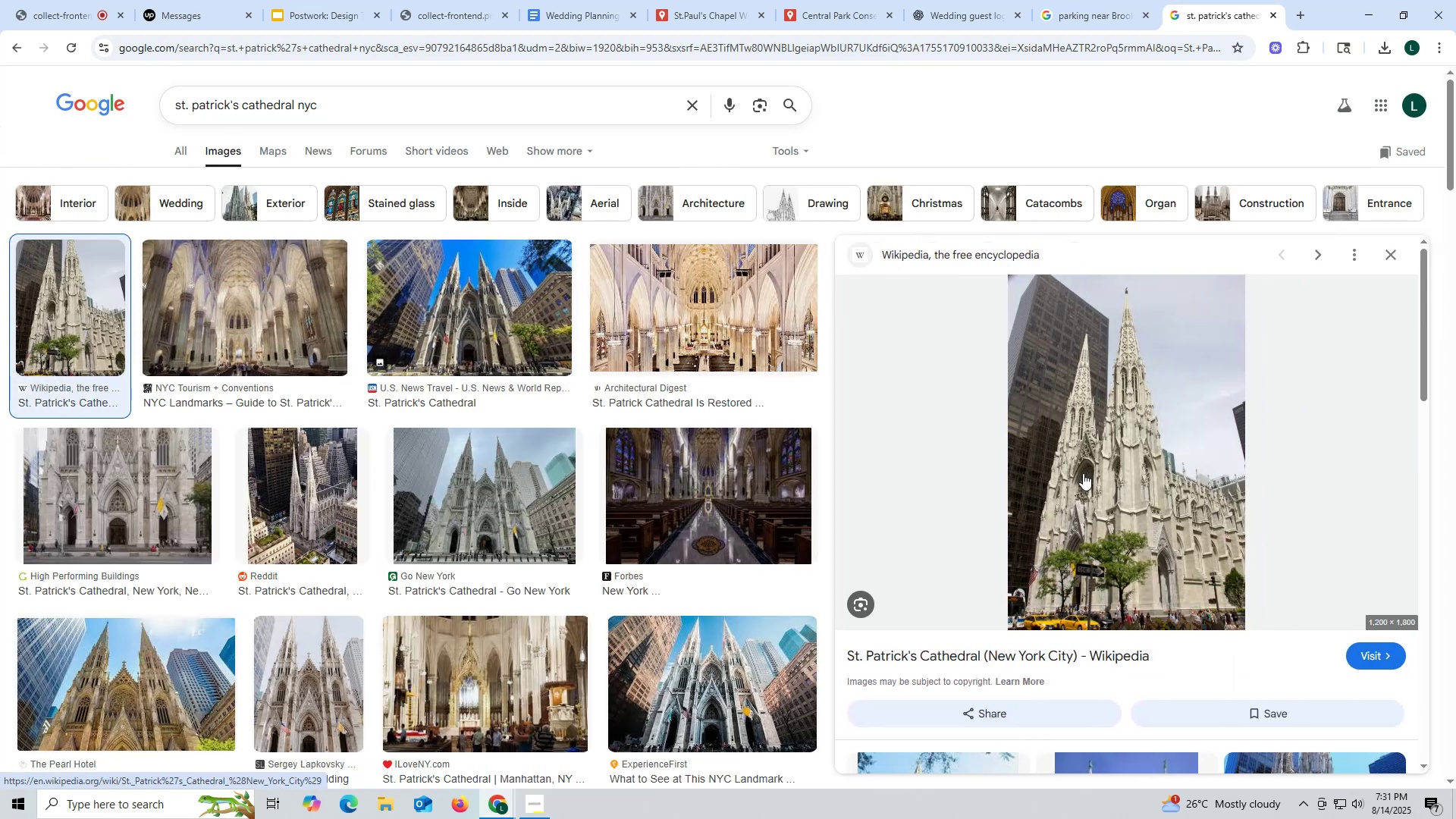 
left_click([1083, 465])
 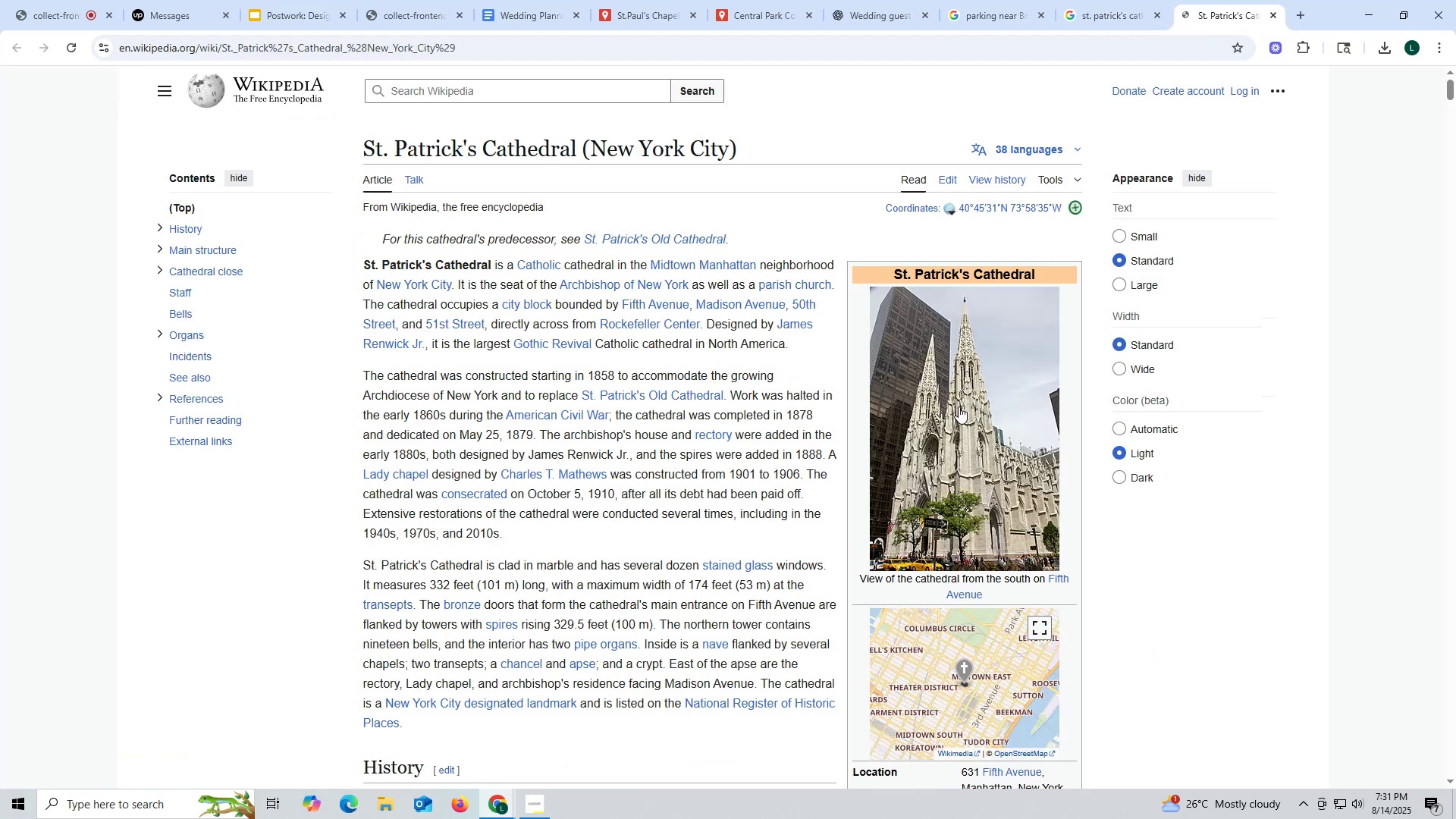 
left_click([959, 406])
 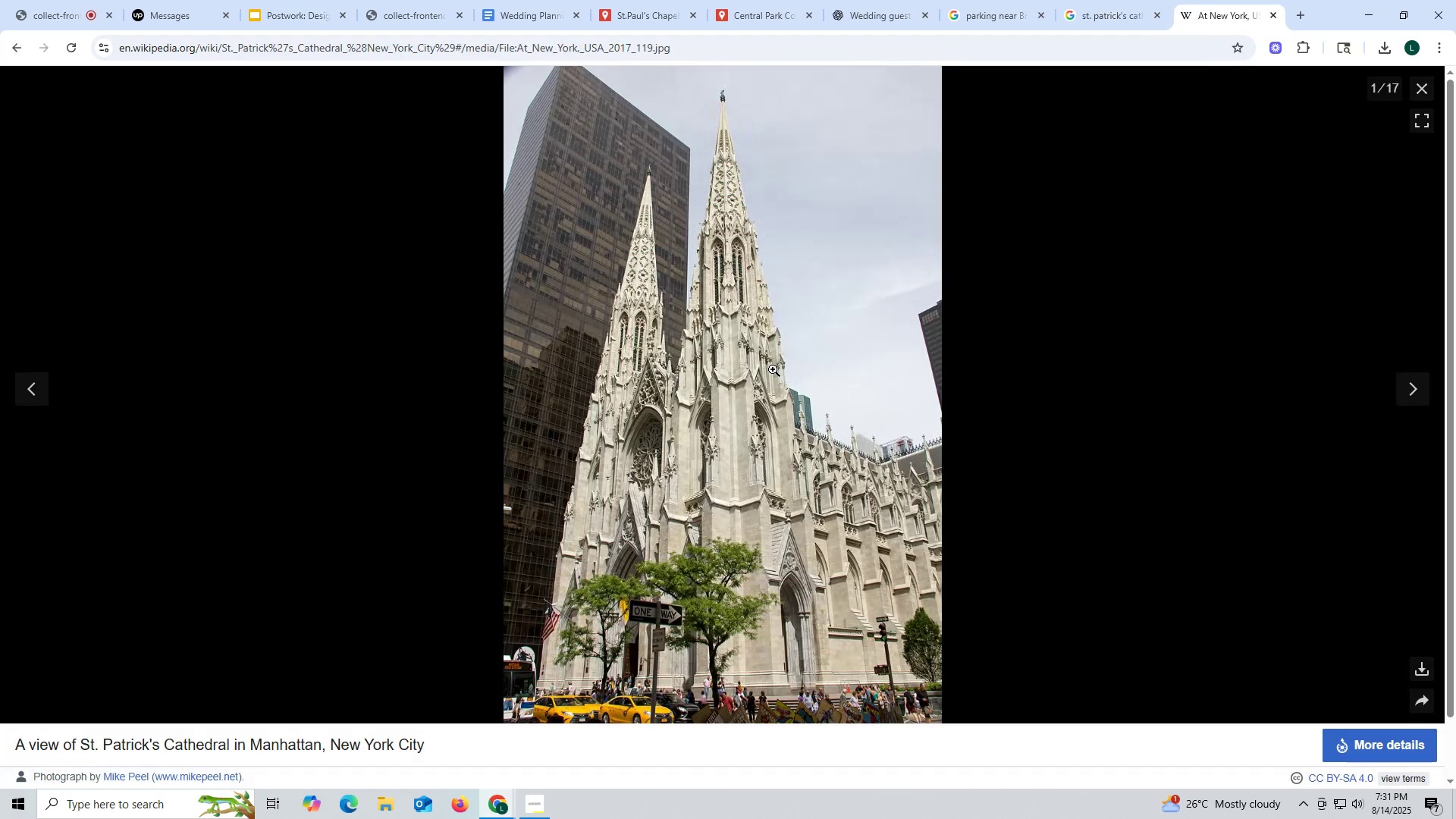 
right_click([773, 369])
 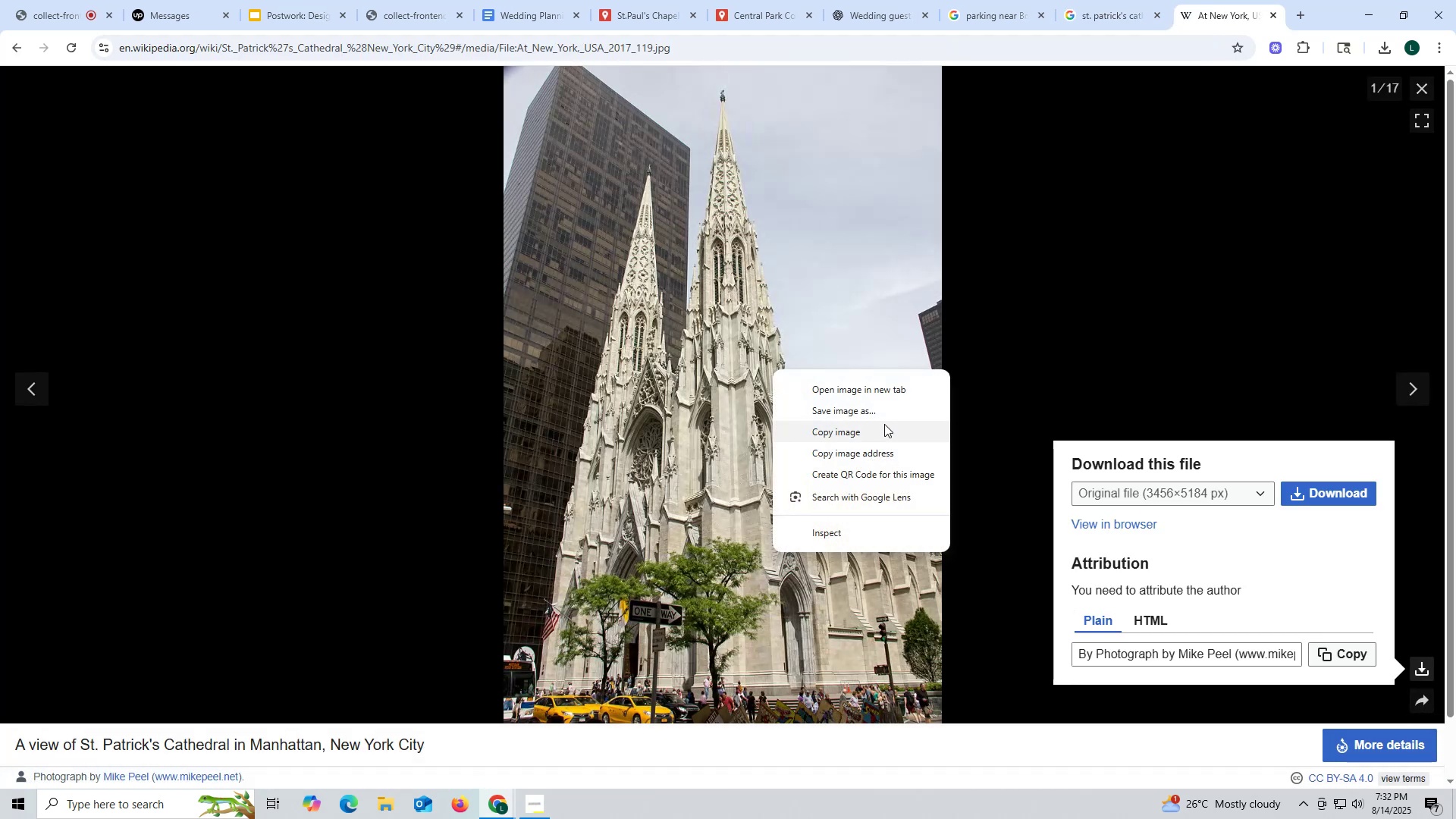 
left_click([884, 412])
 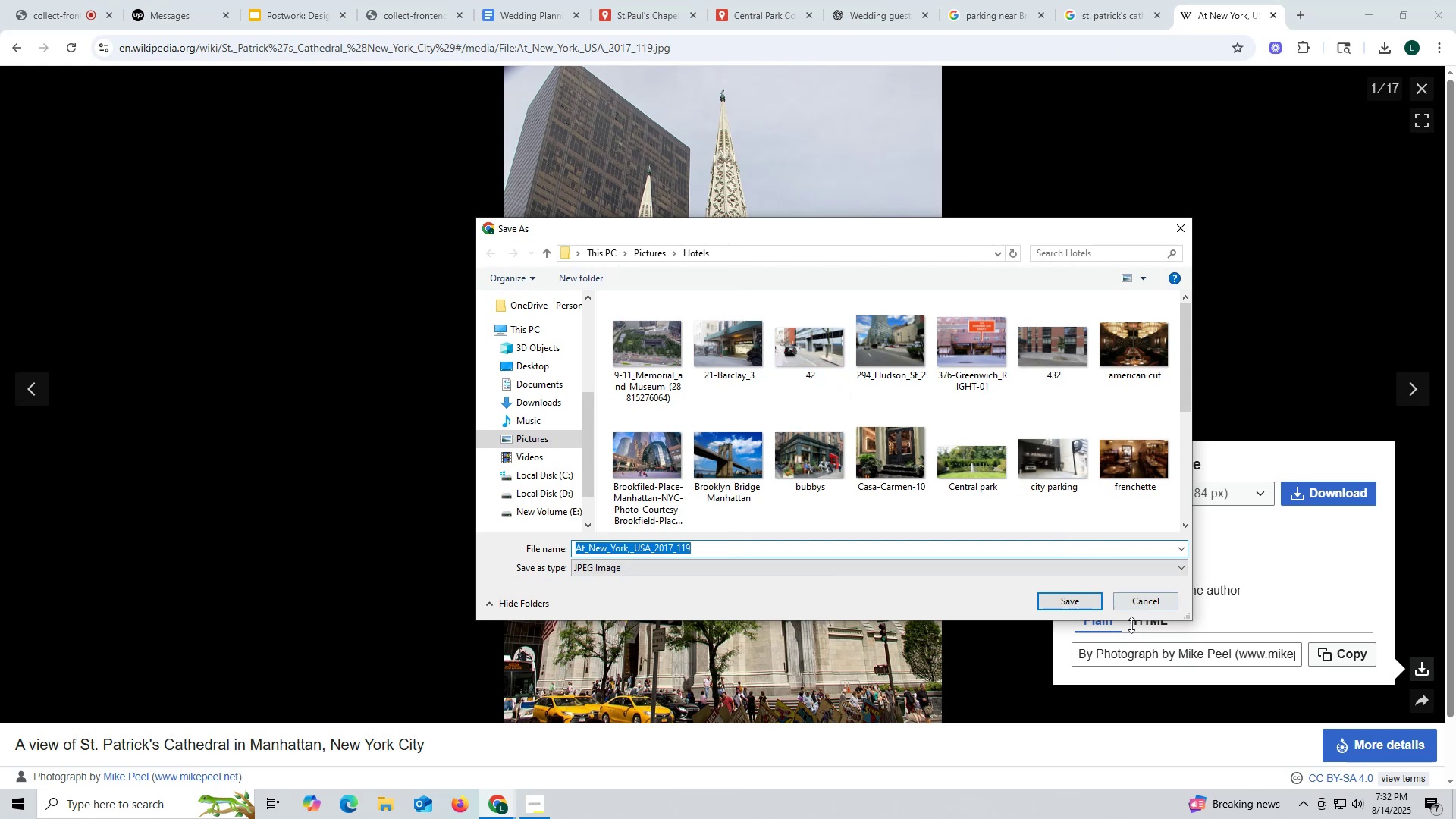 
left_click([1081, 602])
 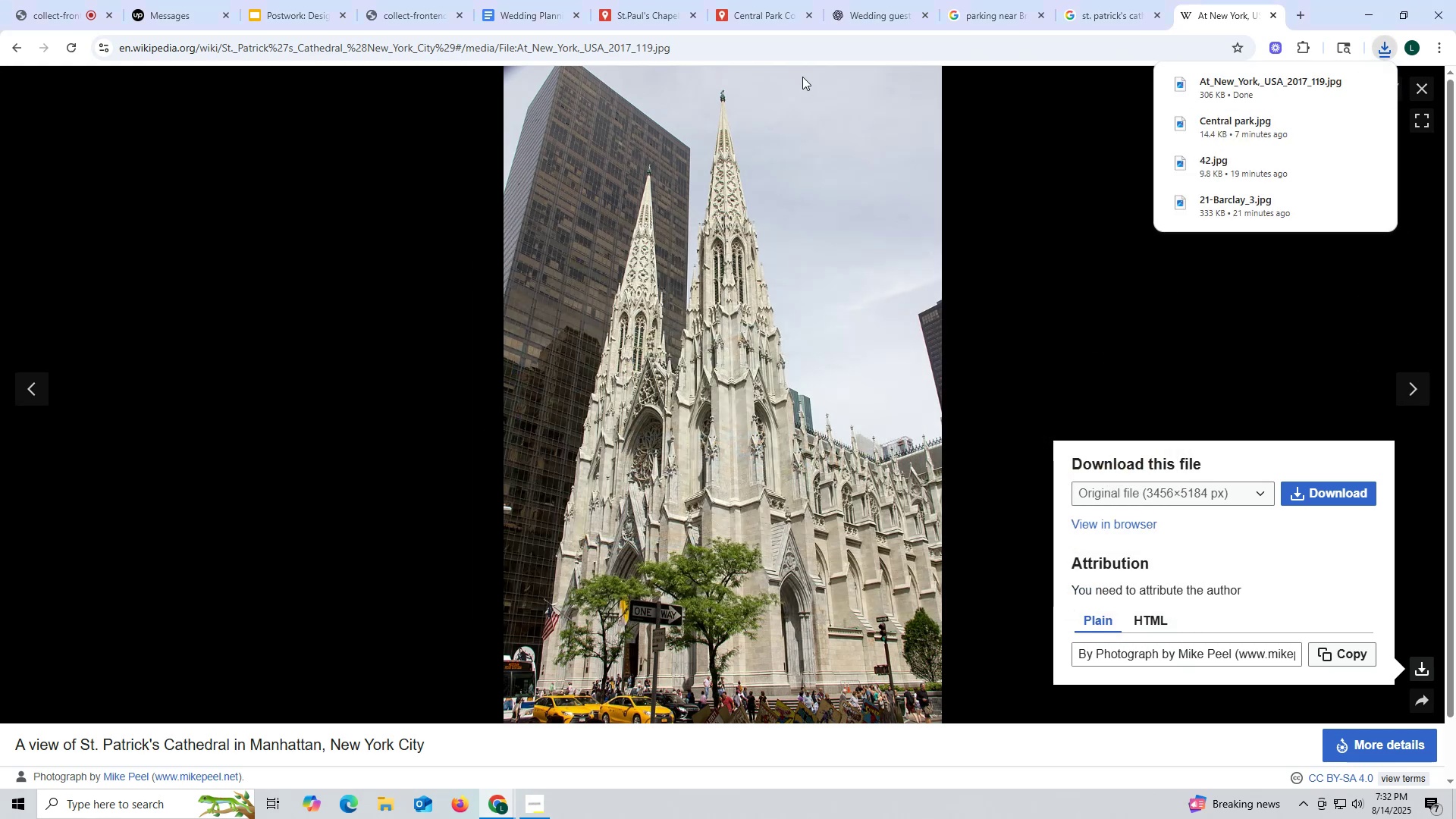 
left_click([770, 9])
 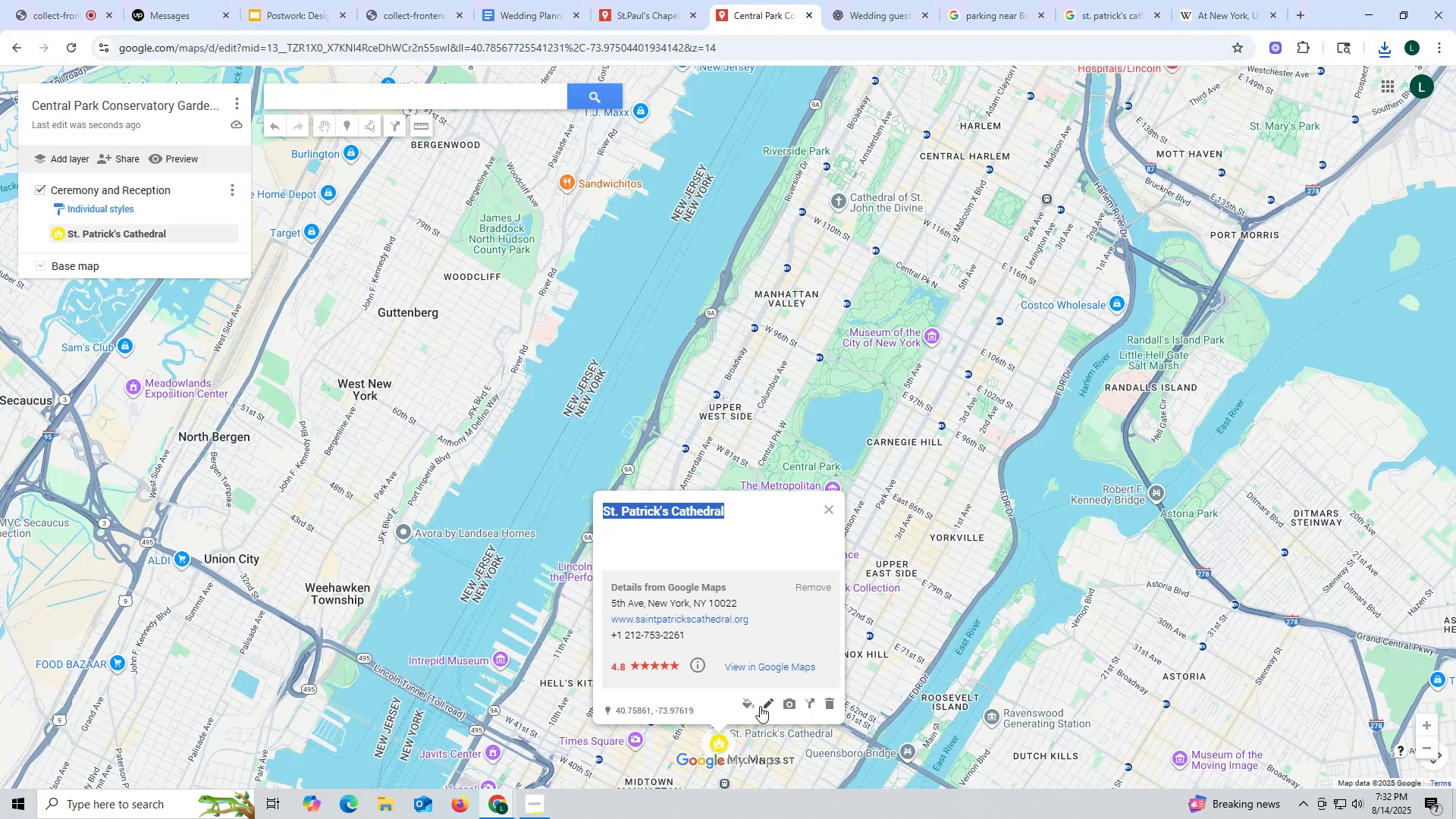 
left_click([791, 703])
 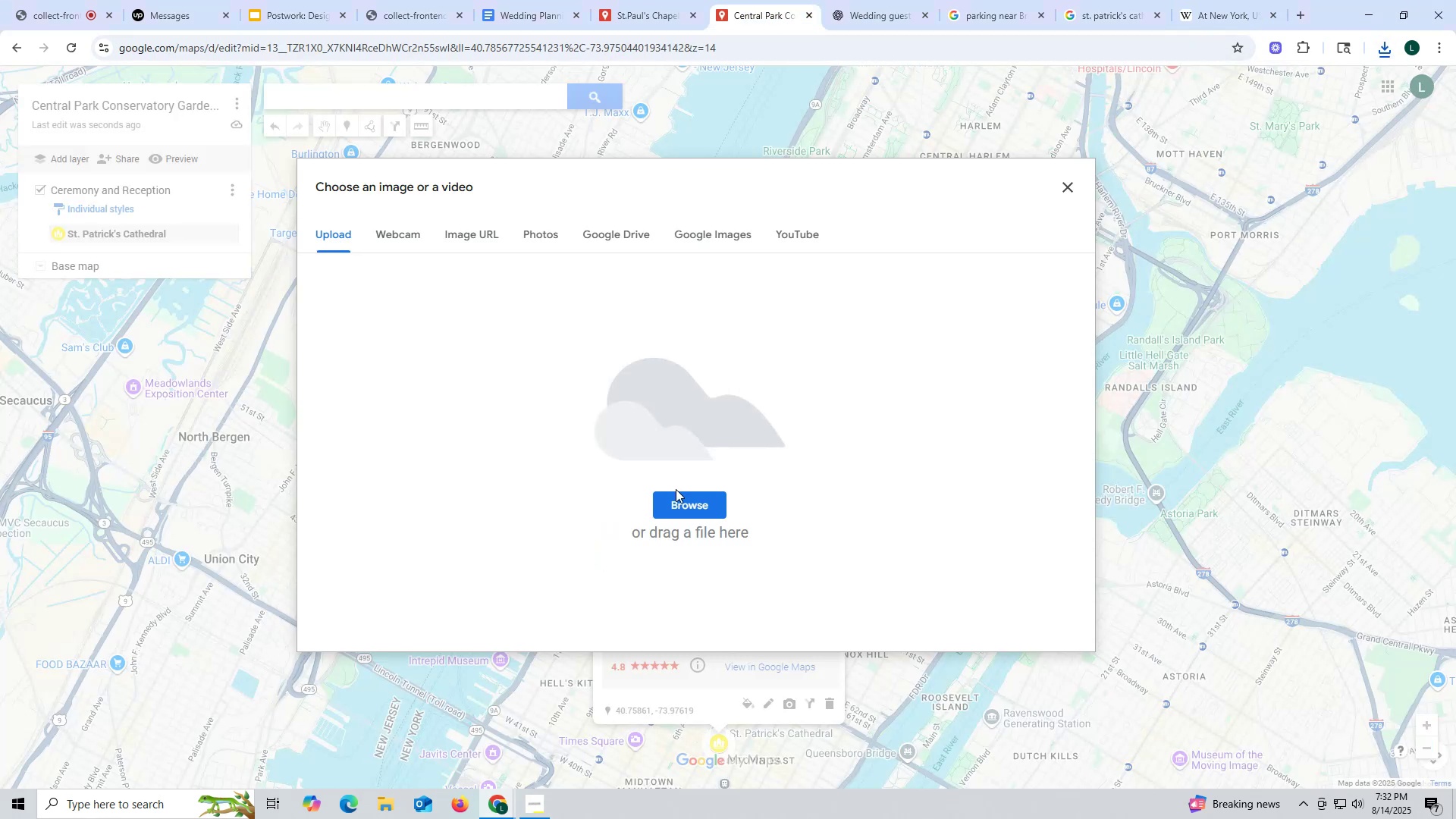 
left_click([682, 504])
 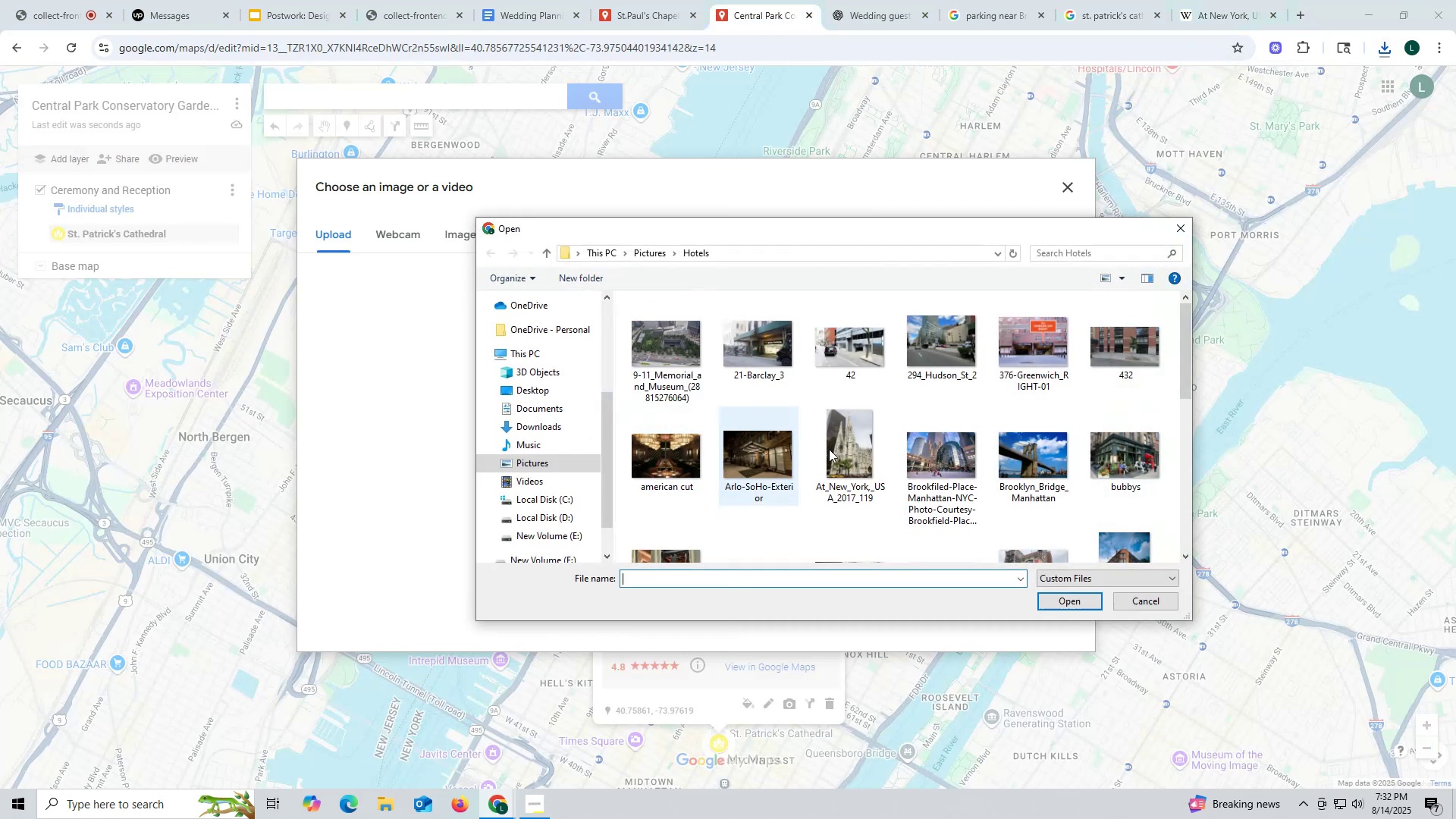 
scroll: coordinate [858, 441], scroll_direction: down, amount: 12.0
 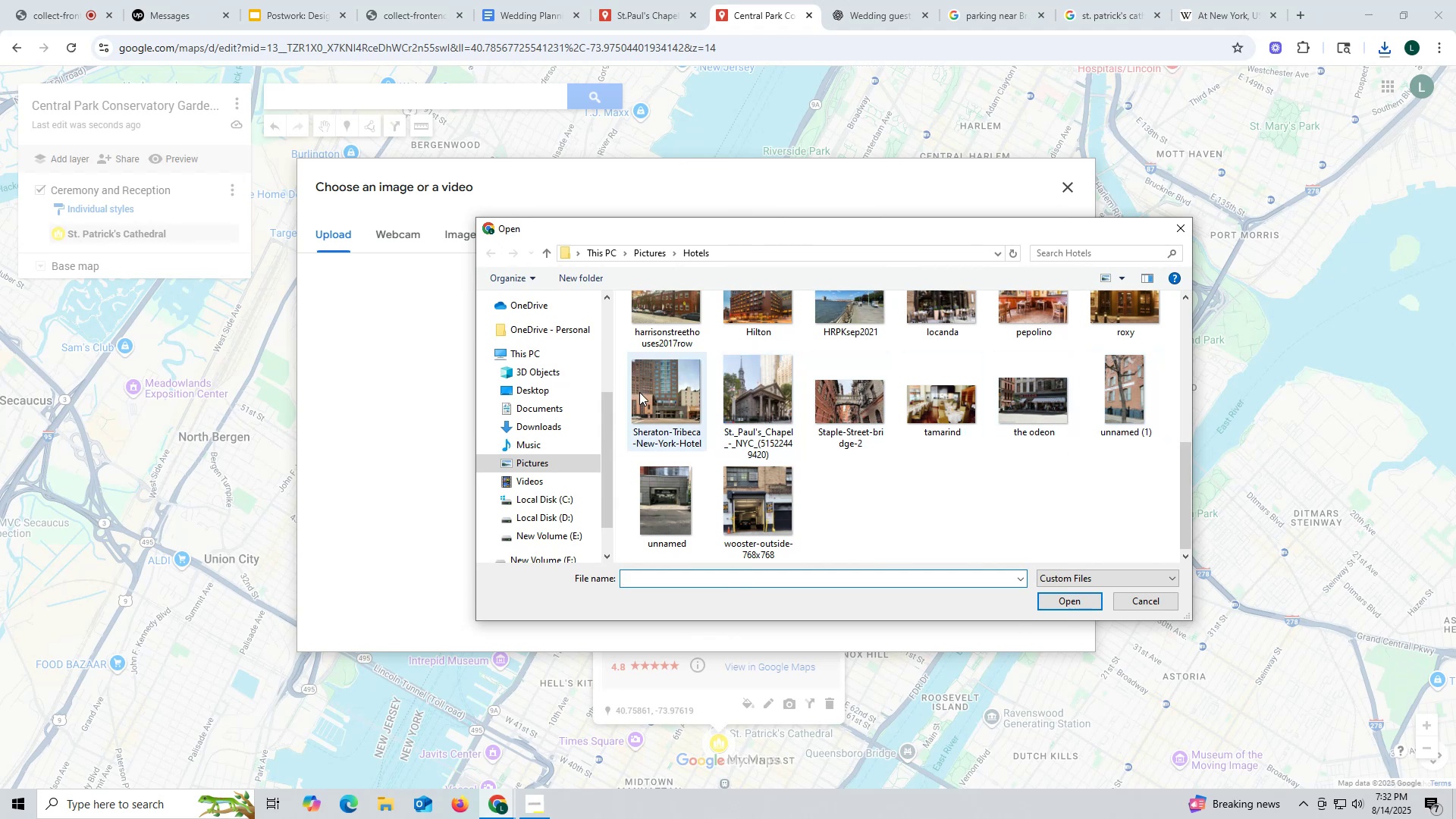 
scroll: coordinate [923, 481], scroll_direction: up, amount: 3.0
 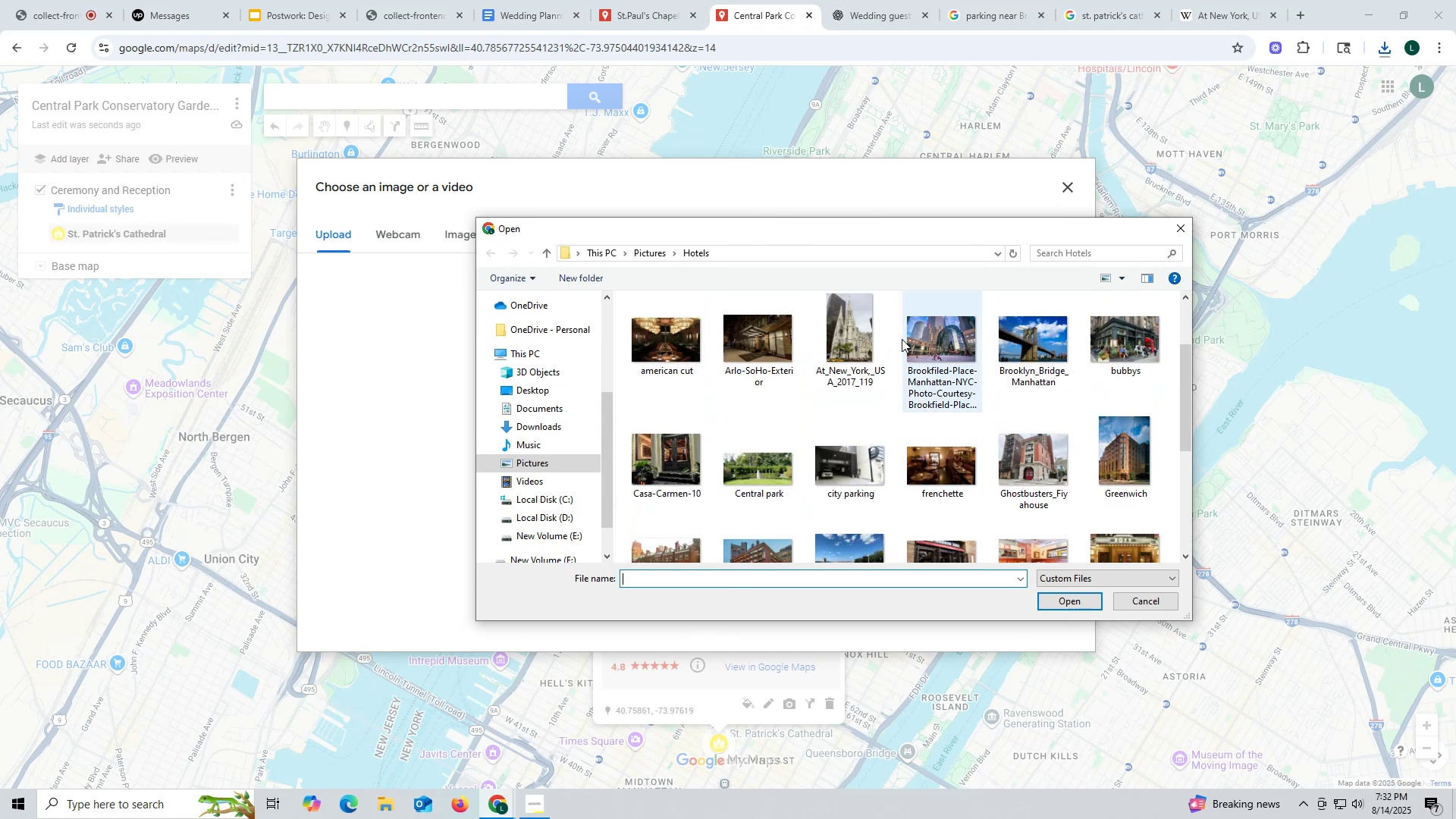 
left_click([847, 325])
 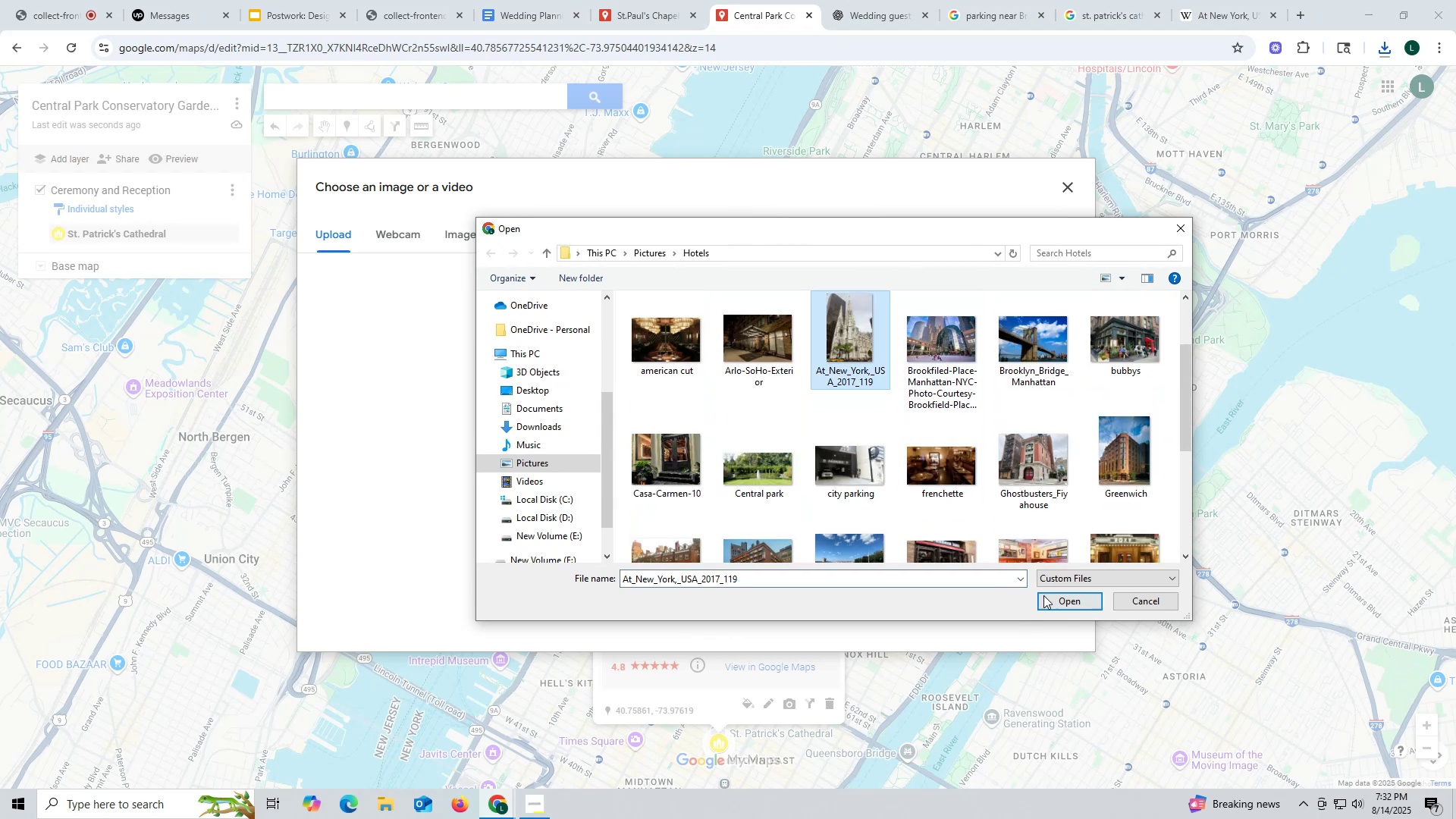 
left_click([1053, 595])
 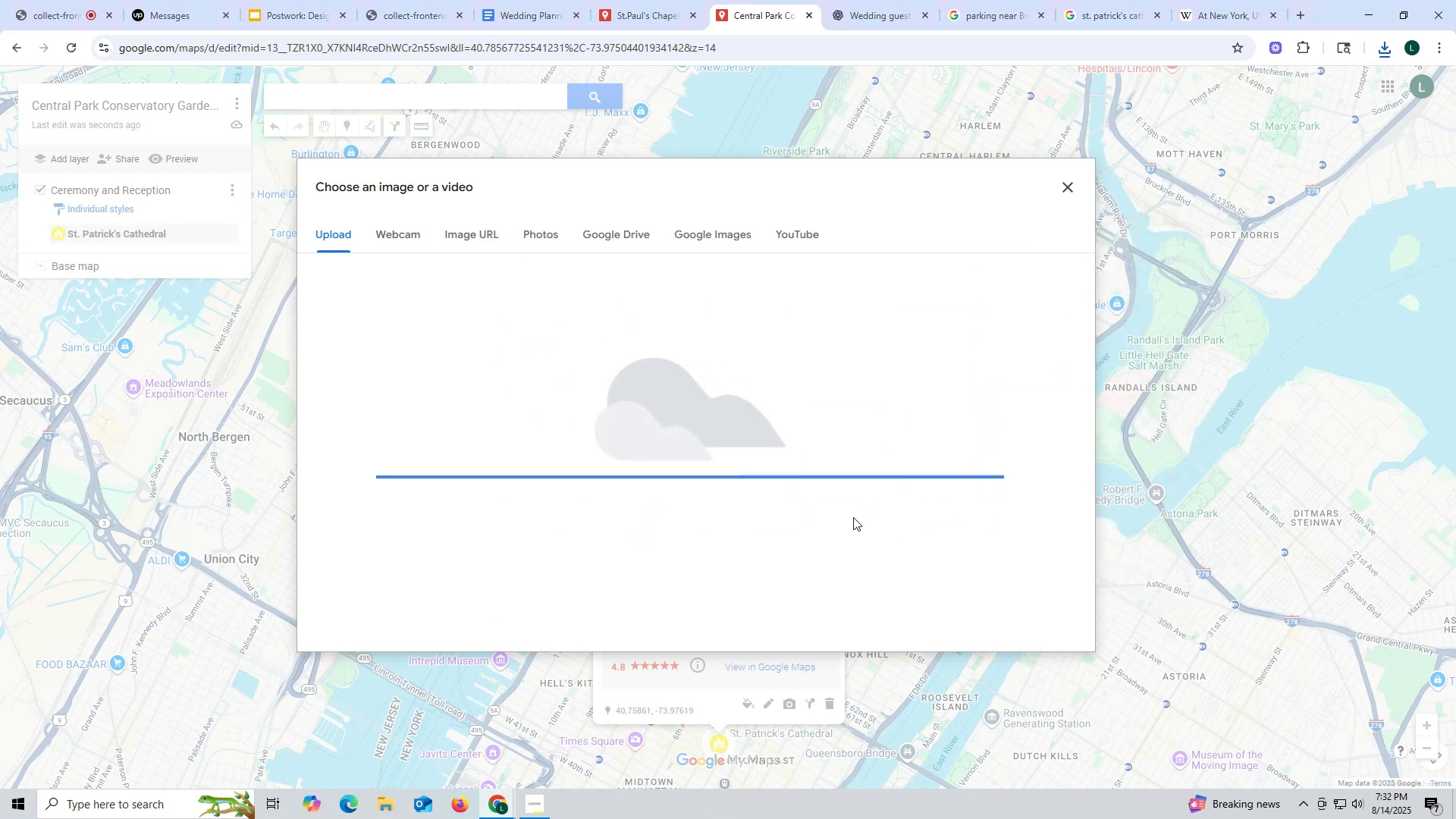 
mouse_move([844, 523])
 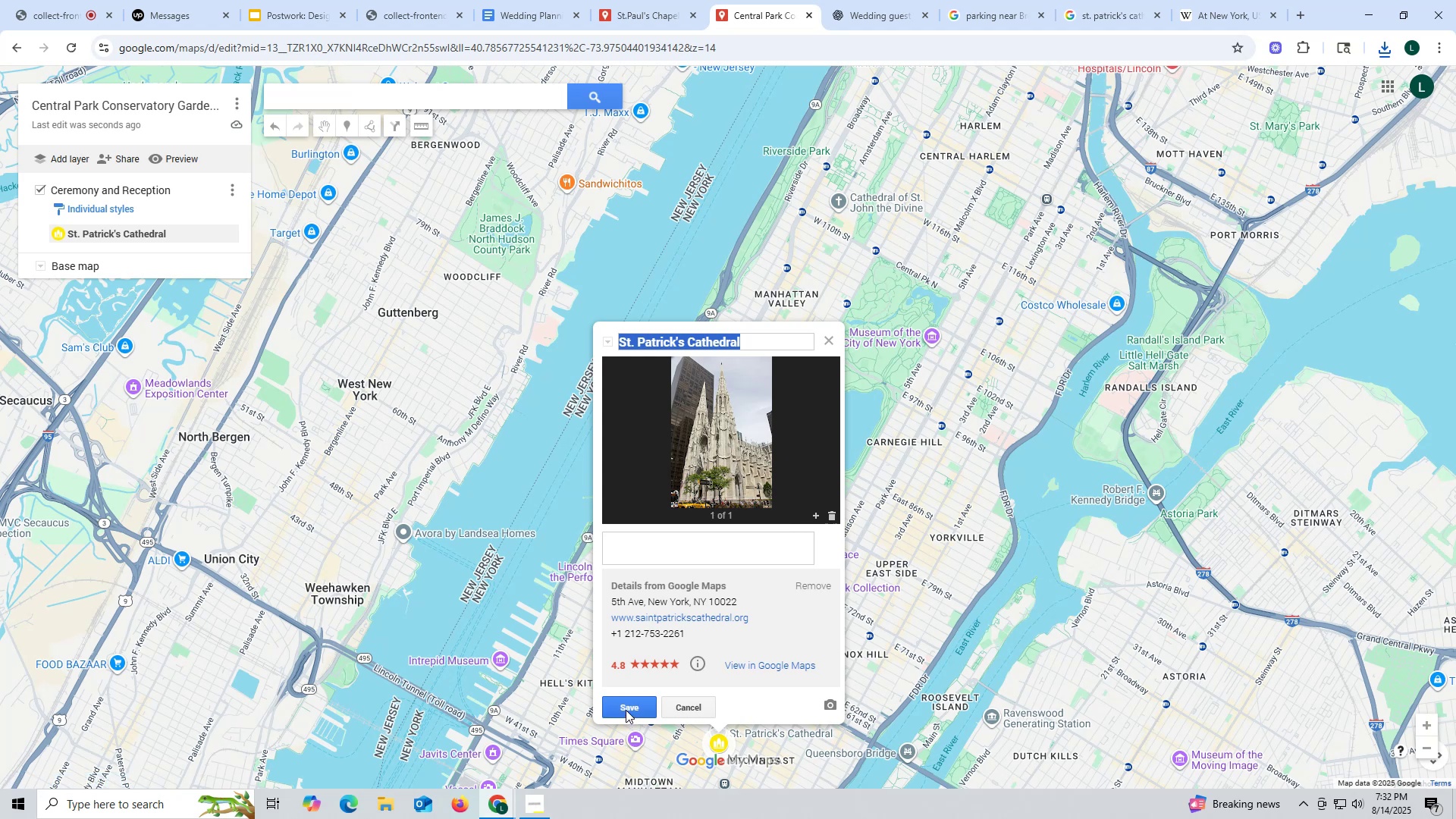 
left_click([627, 704])
 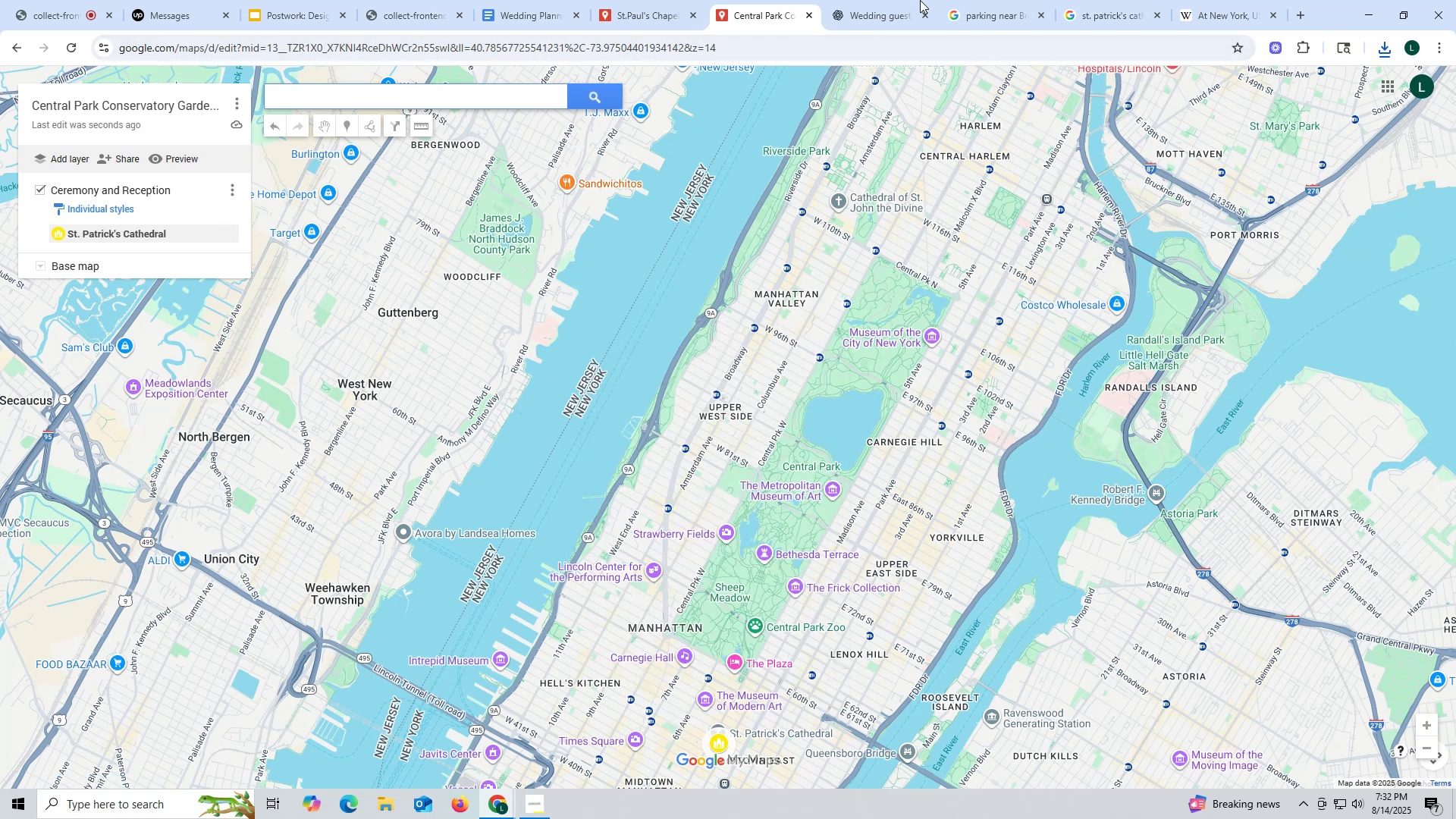 
wait(5.38)
 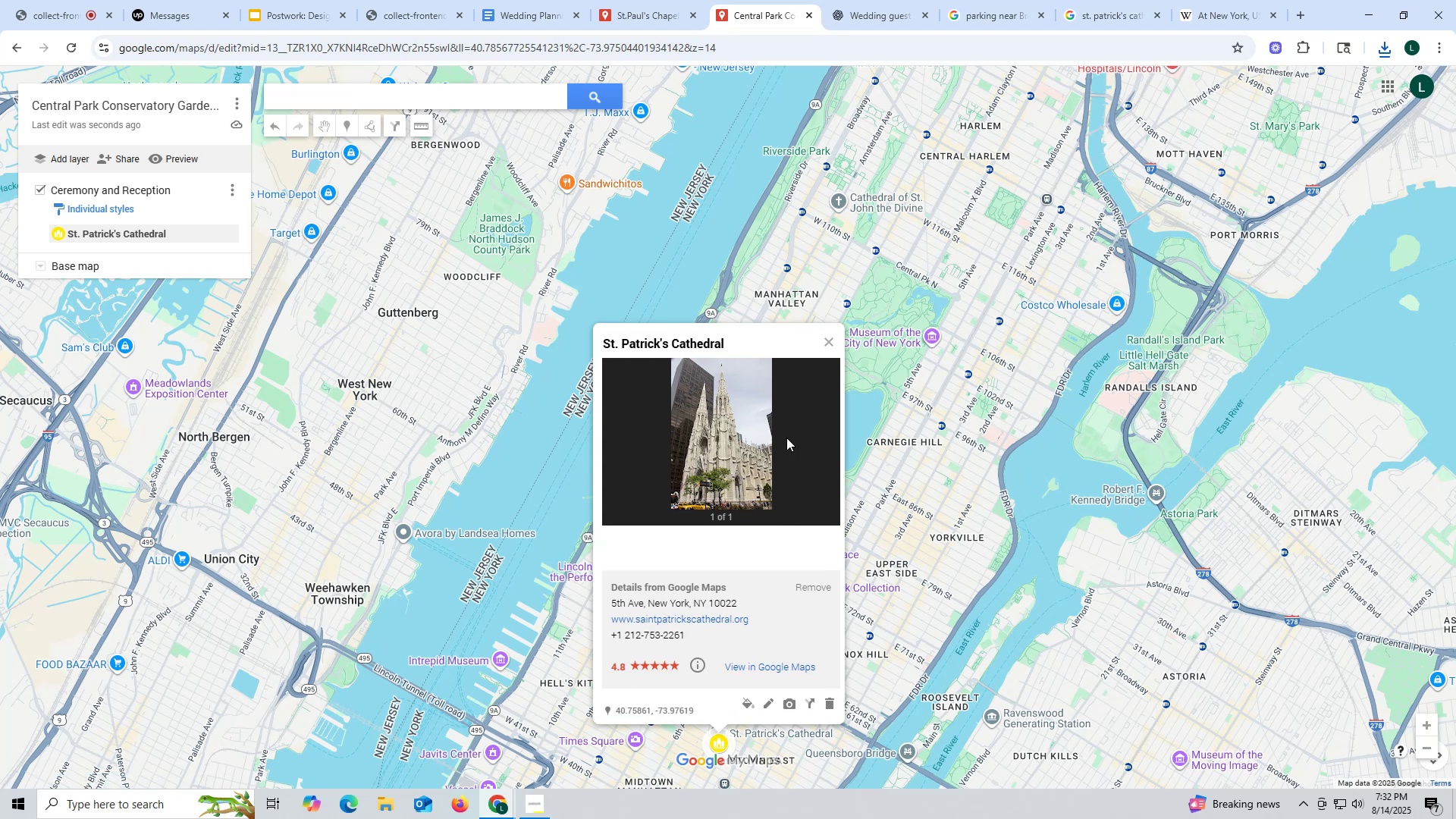 
left_click([984, 14])
 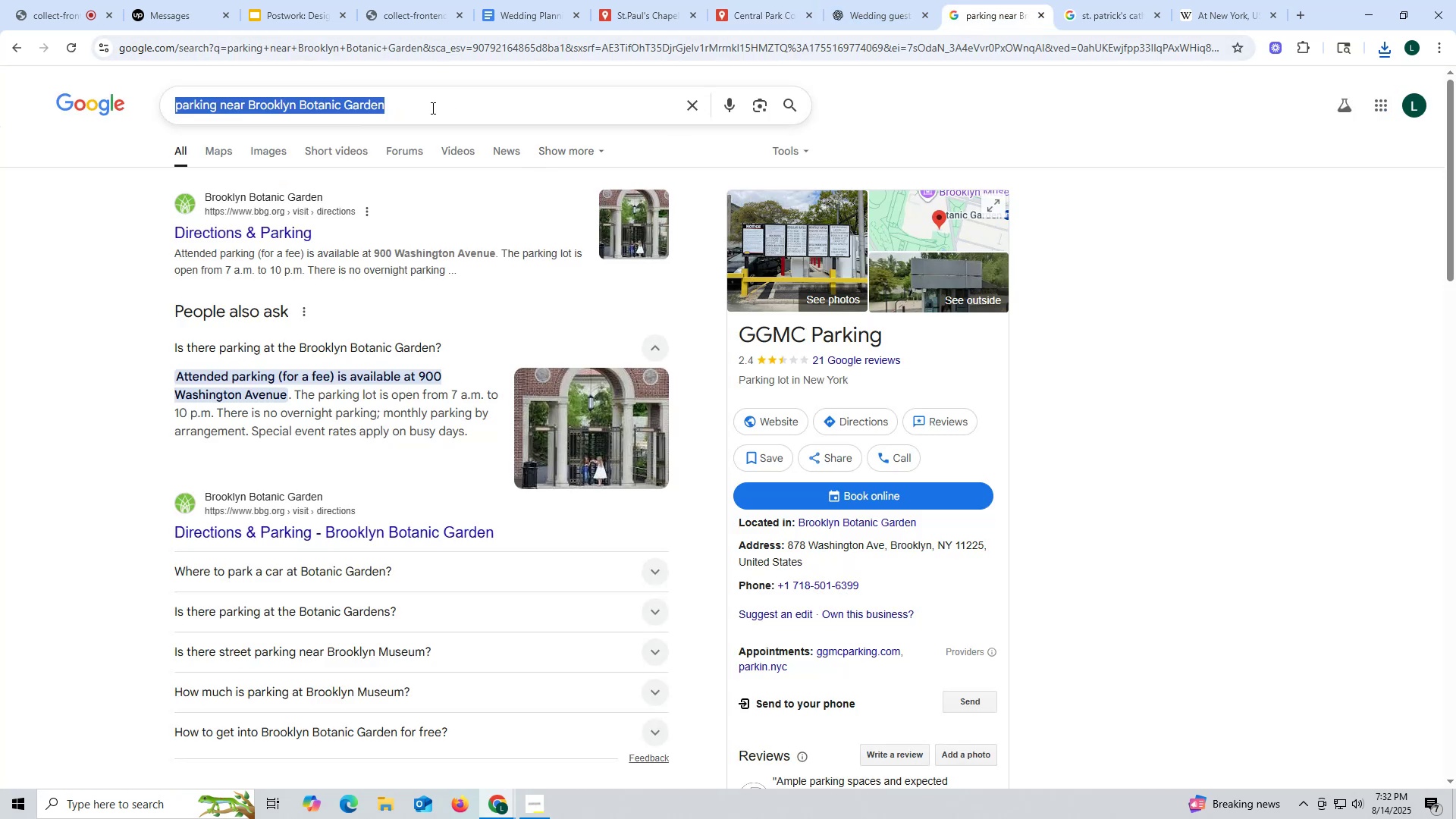 
left_click([338, 110])
 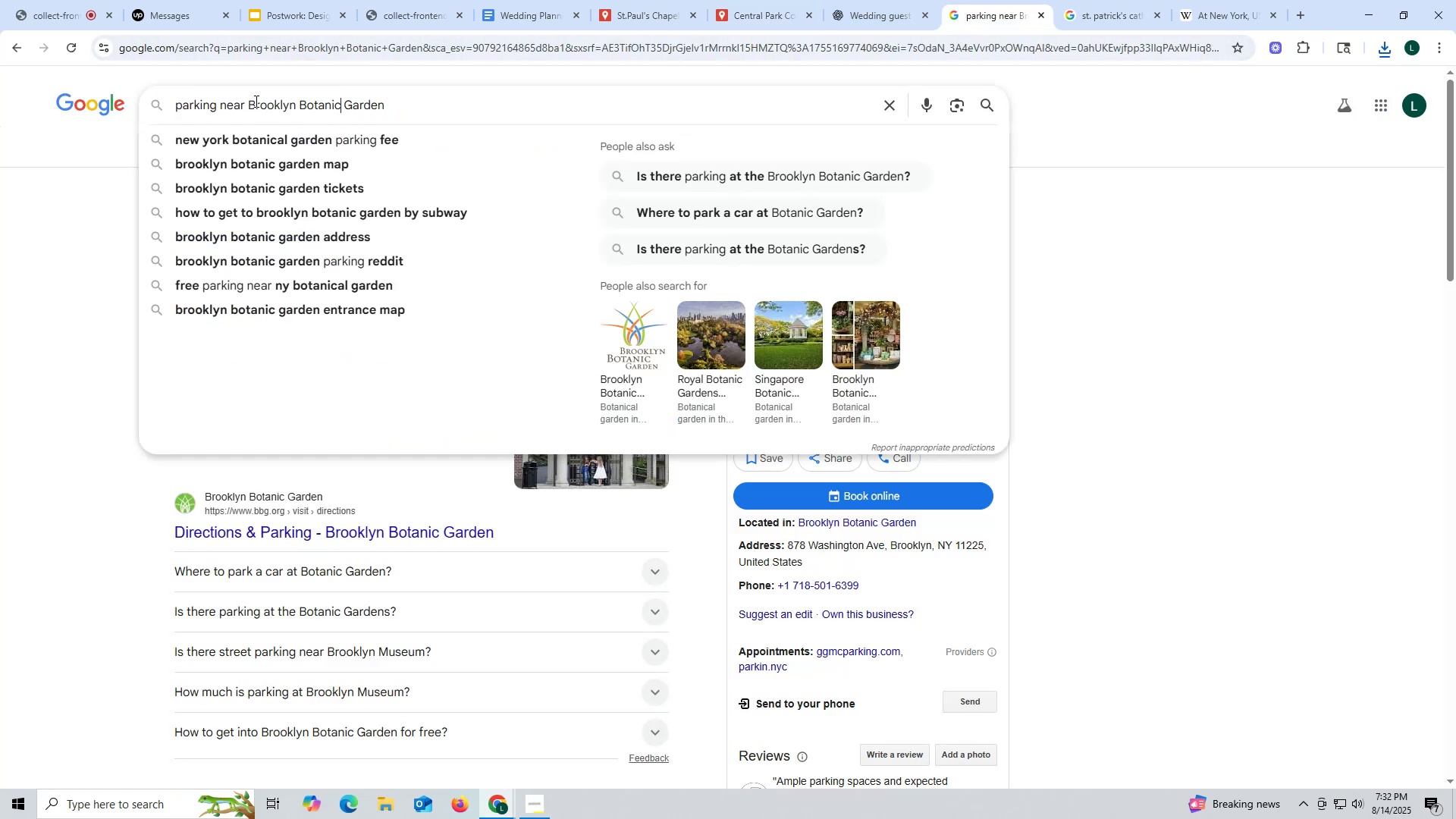 
left_click_drag(start_coordinate=[253, 101], to_coordinate=[257, 99])
 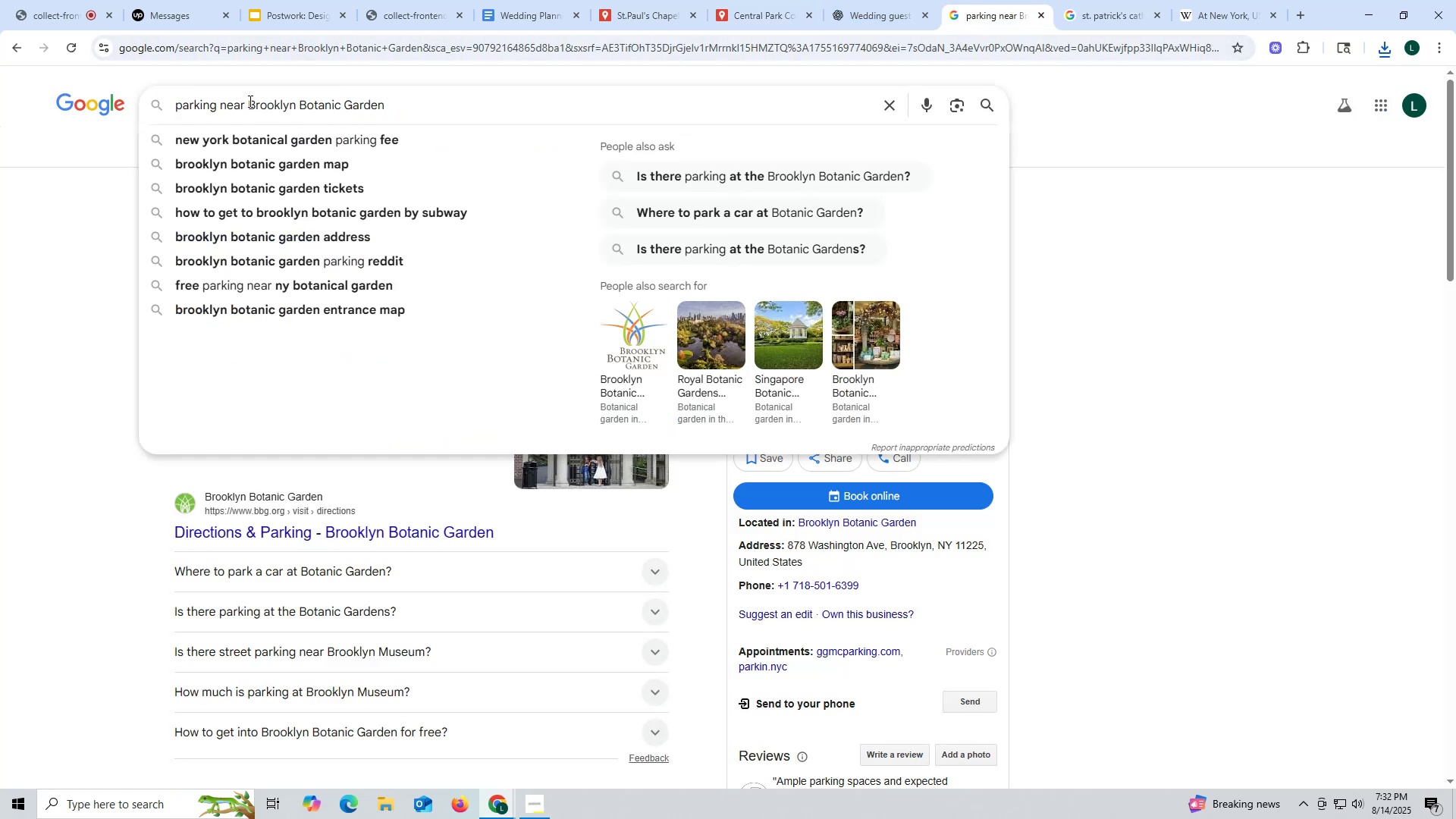 
left_click_drag(start_coordinate=[249, 101], to_coordinate=[522, 102])
 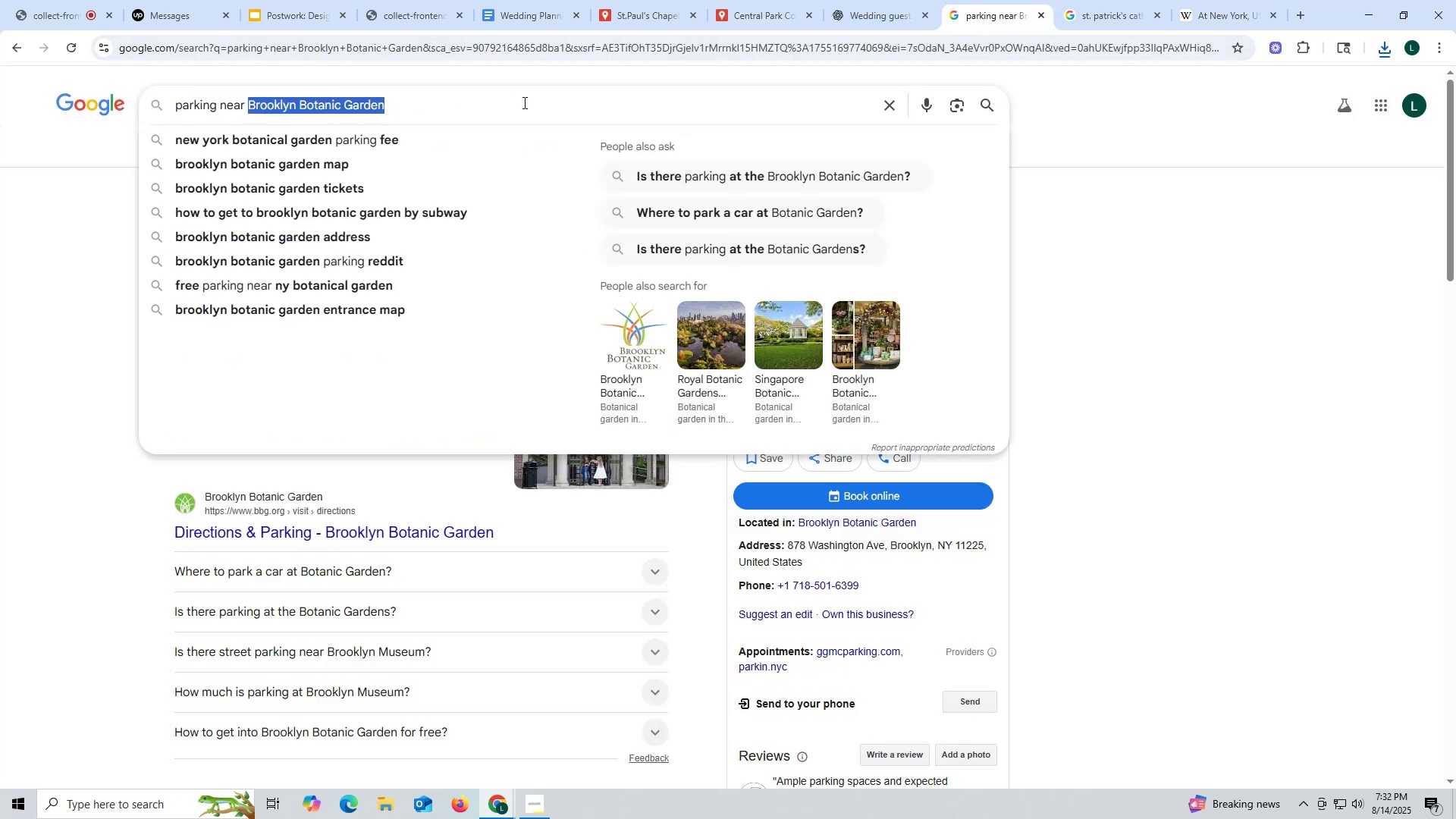 
key(Control+ControlLeft)
 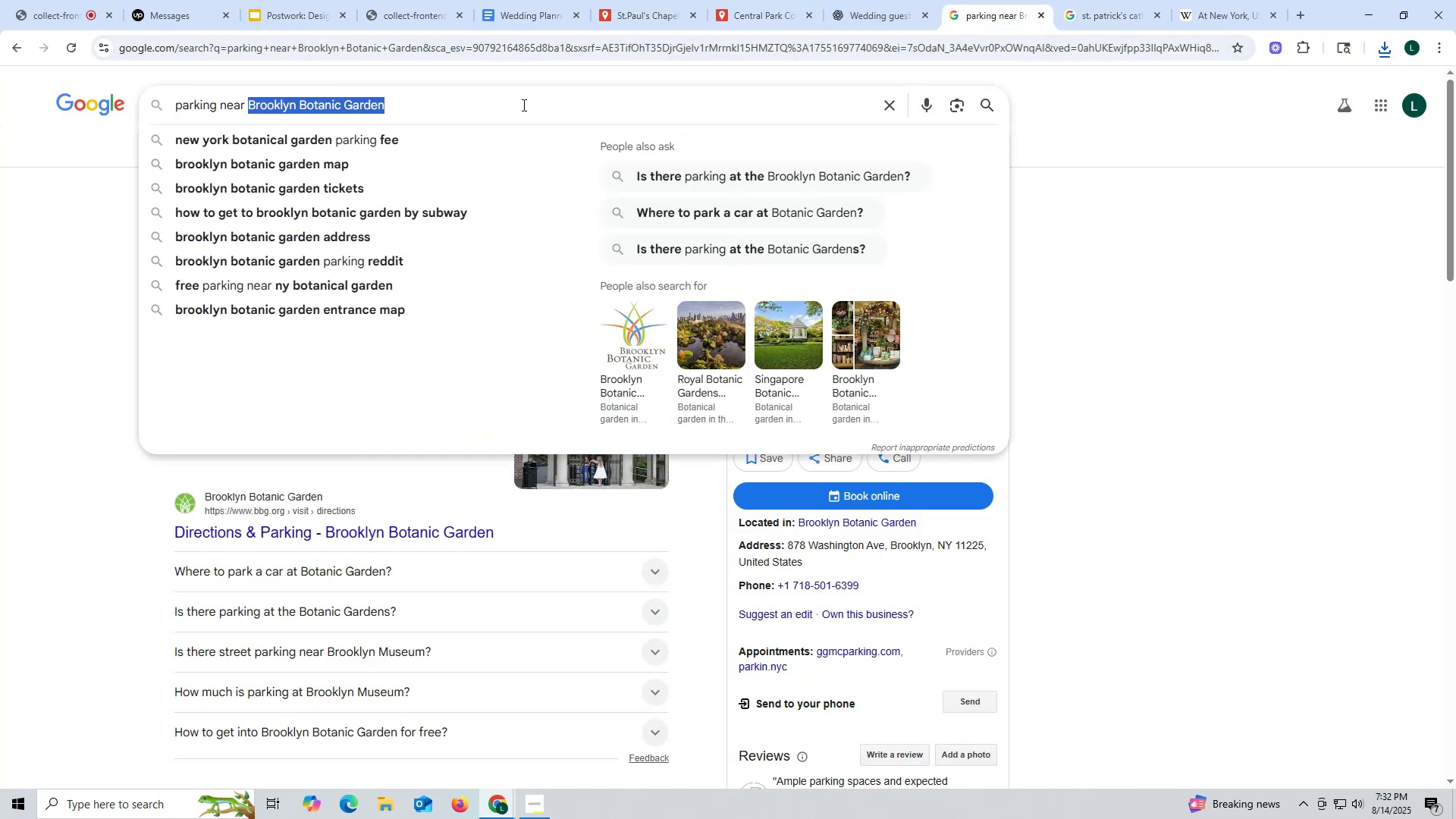 
key(Control+V)
 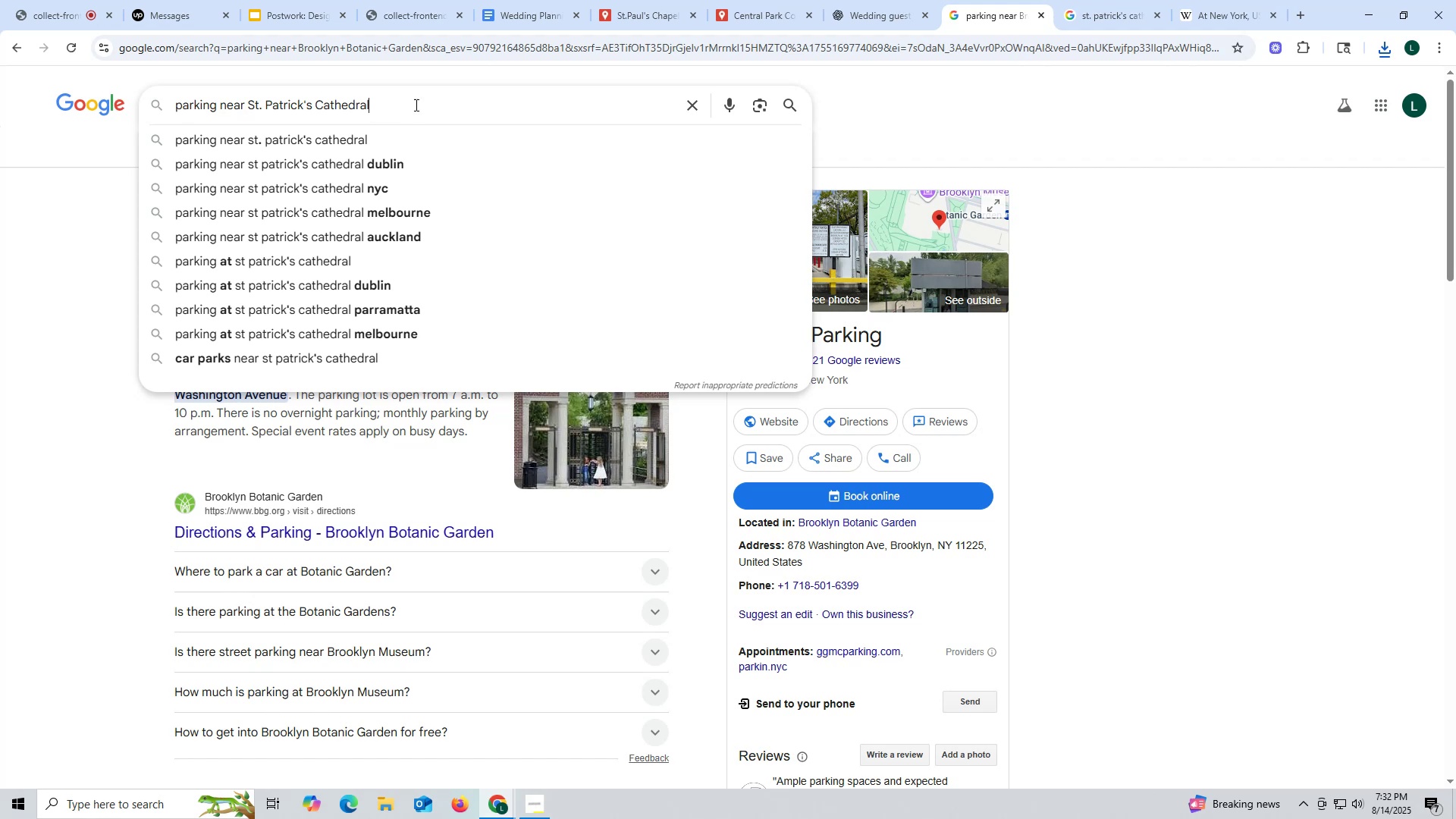 
left_click_drag(start_coordinate=[425, 103], to_coordinate=[144, 102])
 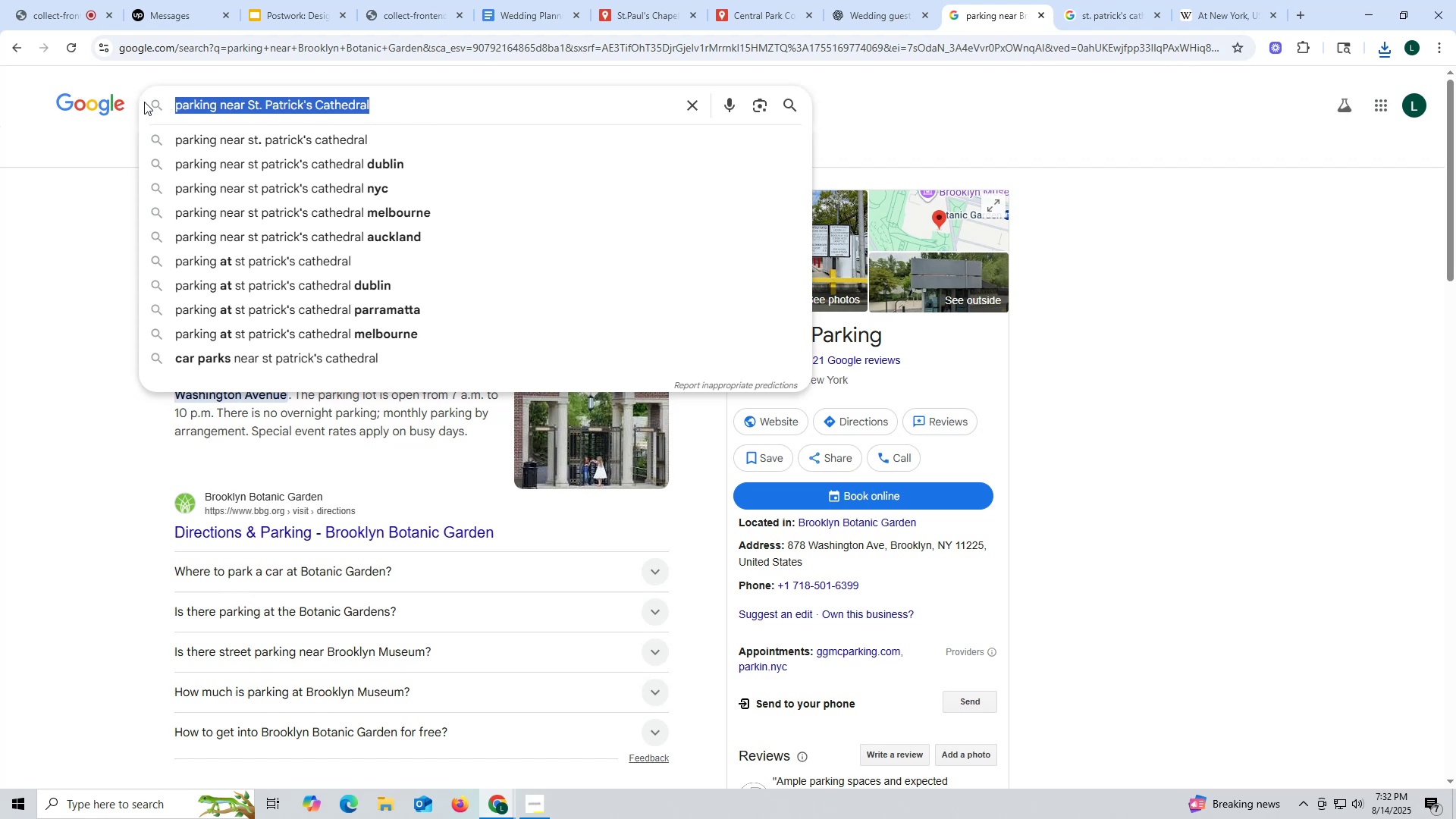 
key(Control+ControlLeft)
 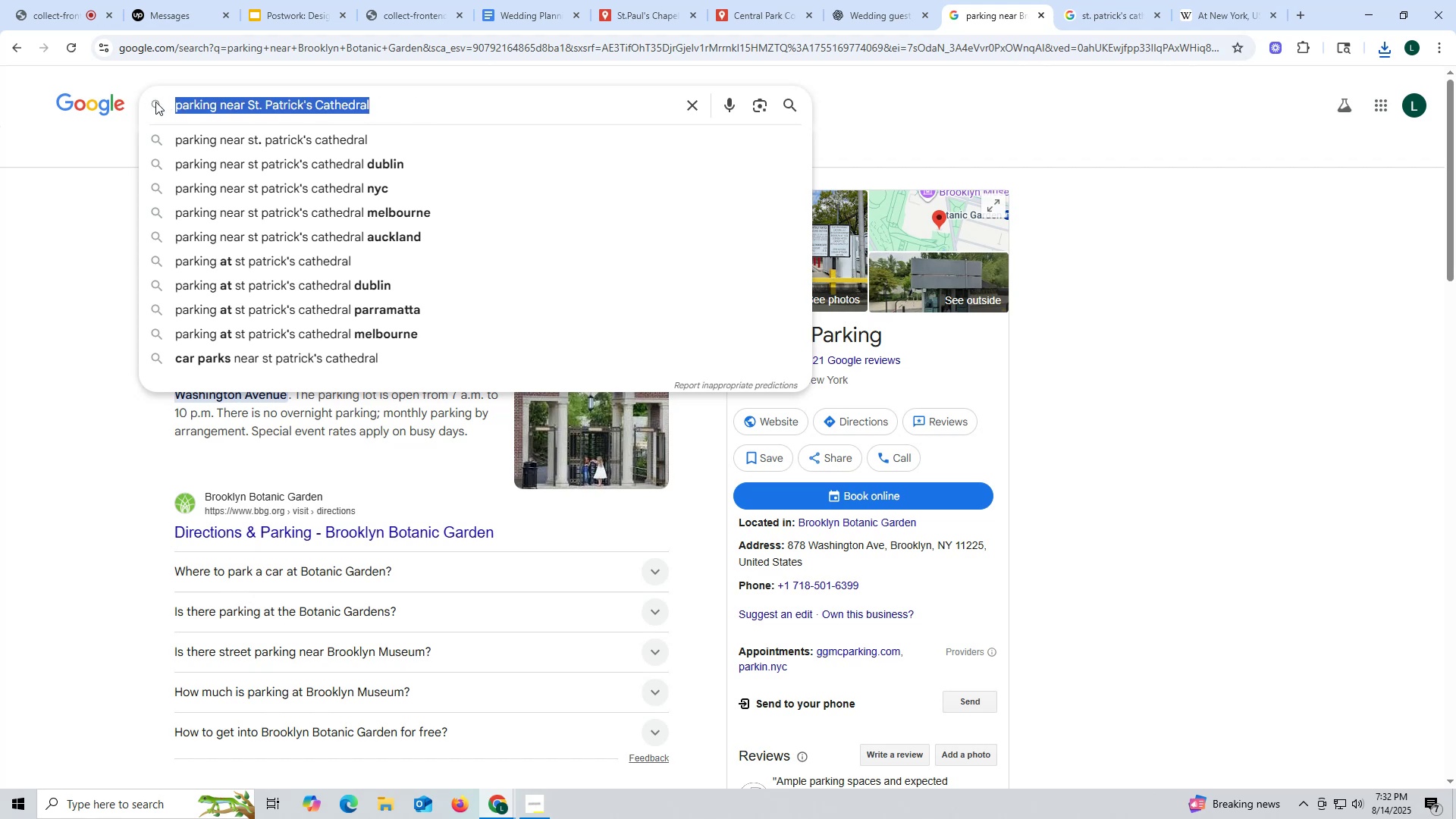 
key(Control+C)
 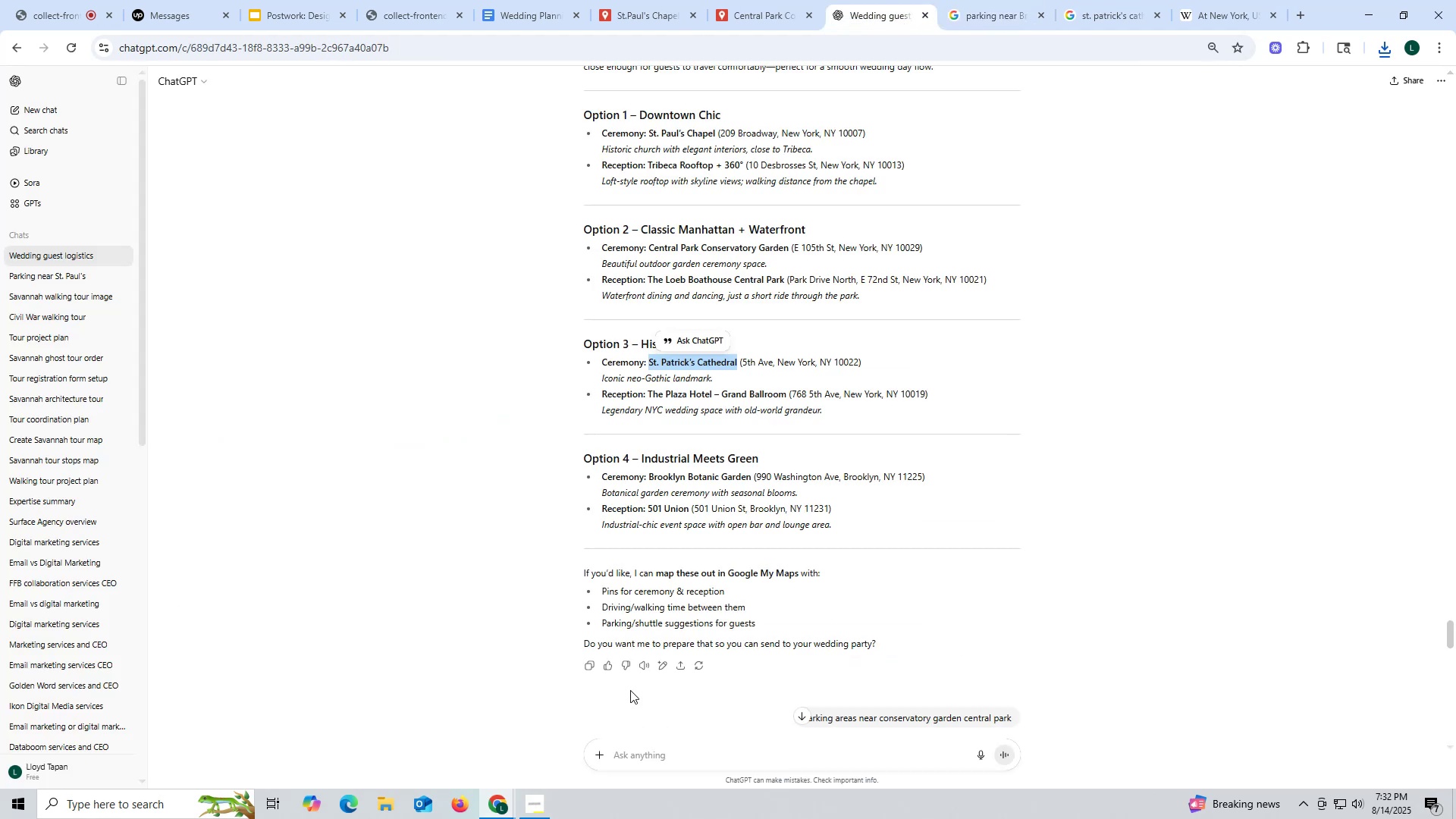 
left_click([662, 755])
 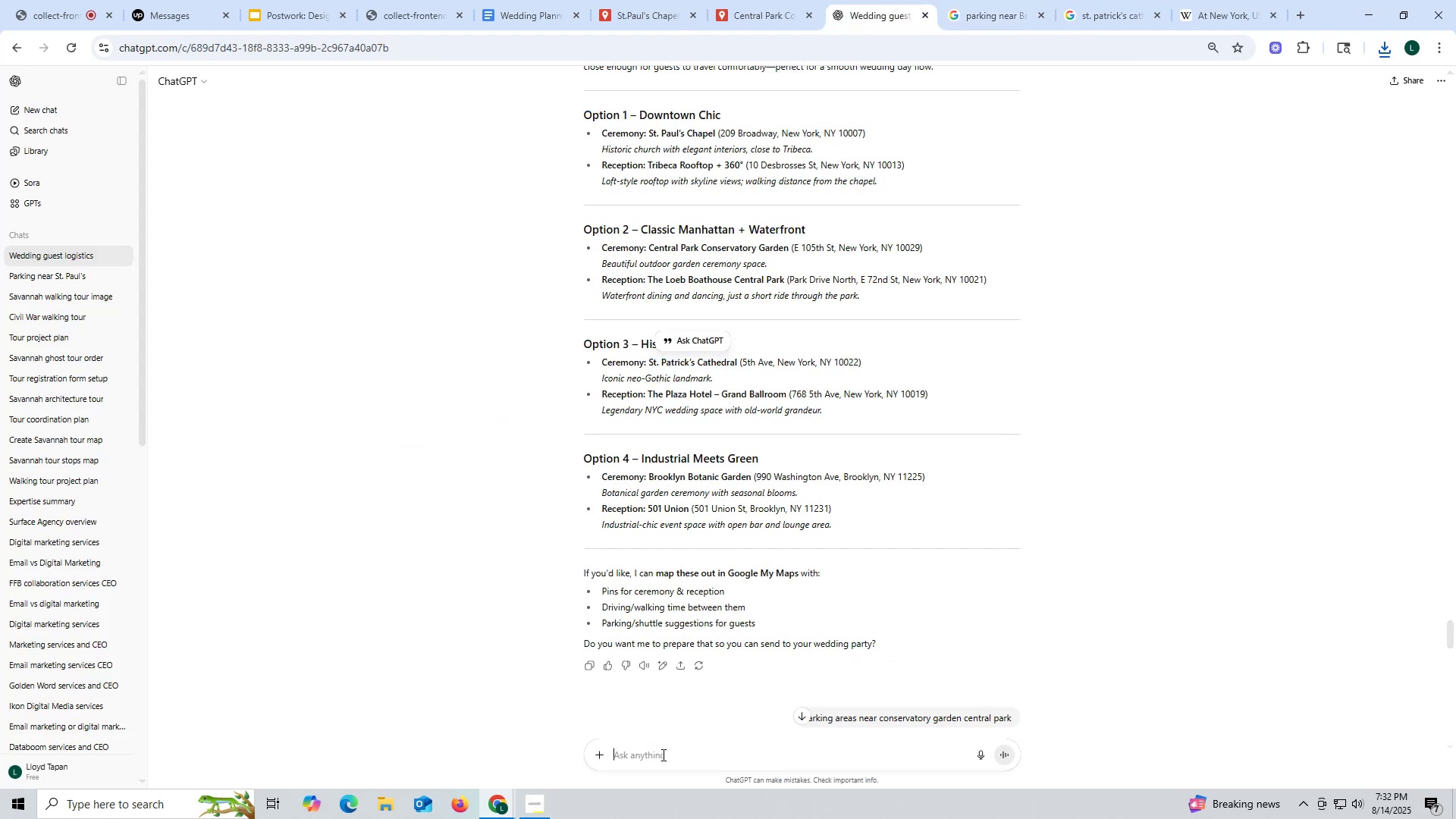 
key(Control+ControlLeft)
 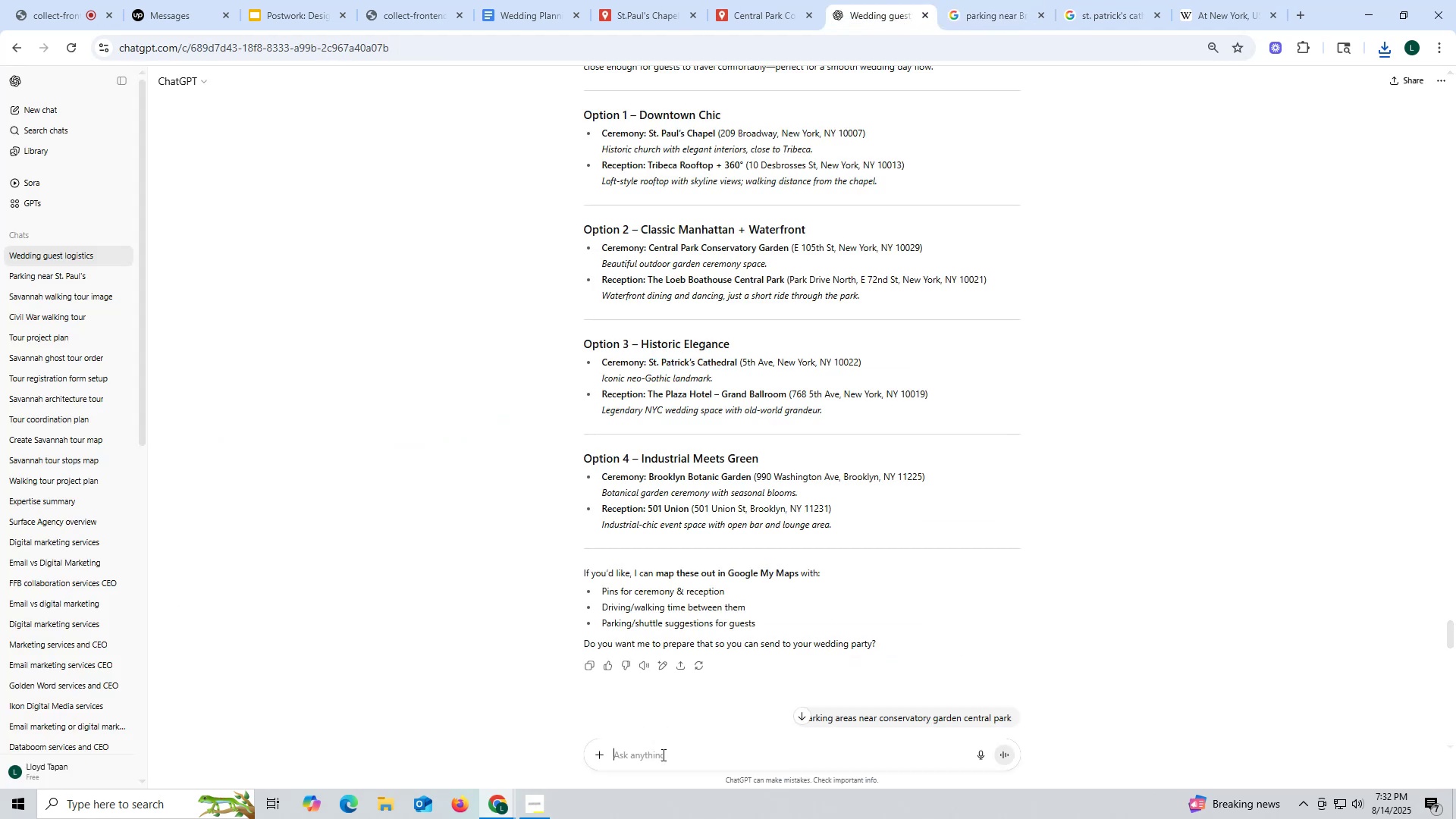 
key(Control+V)
 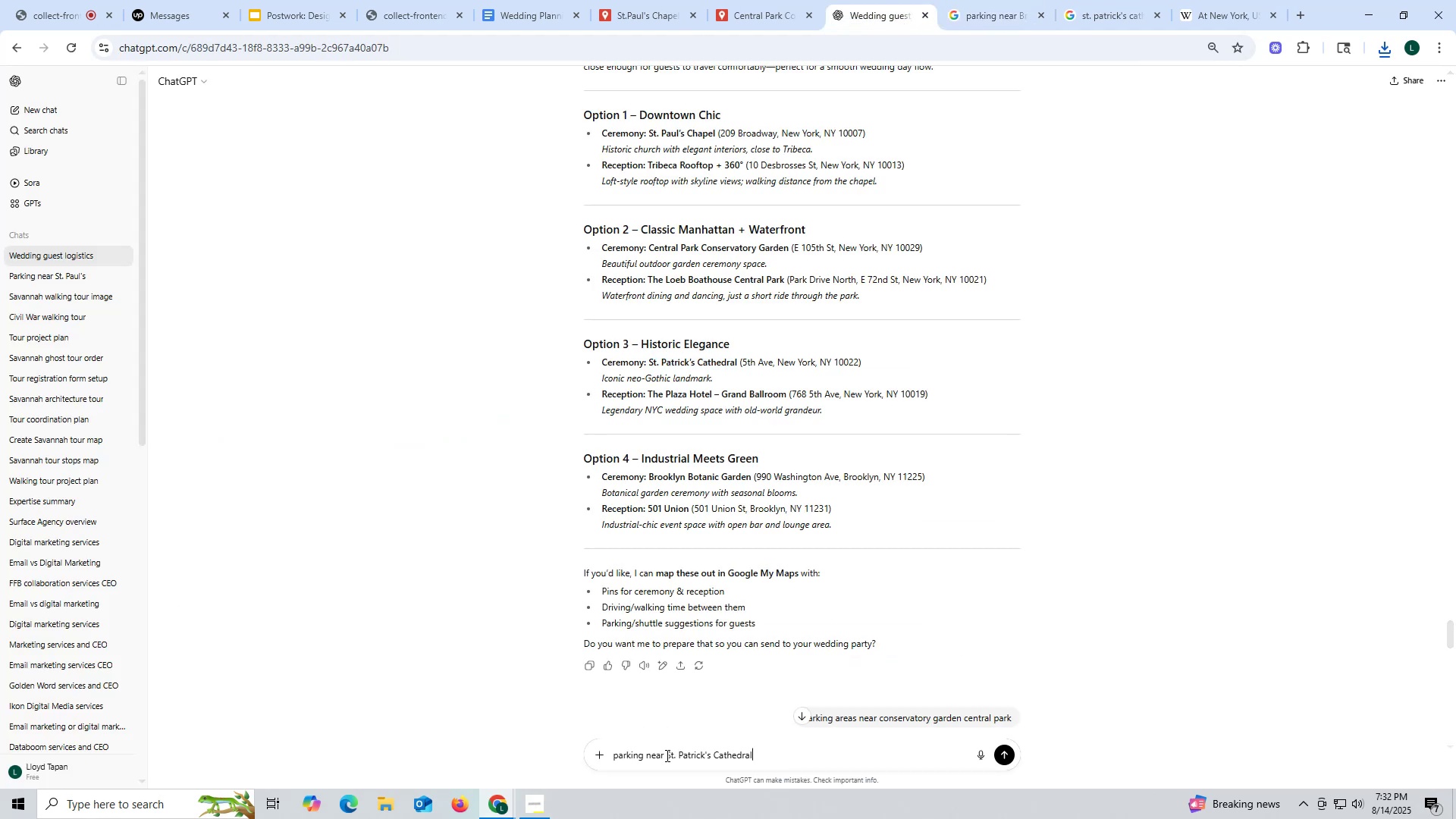 
key(Enter)
 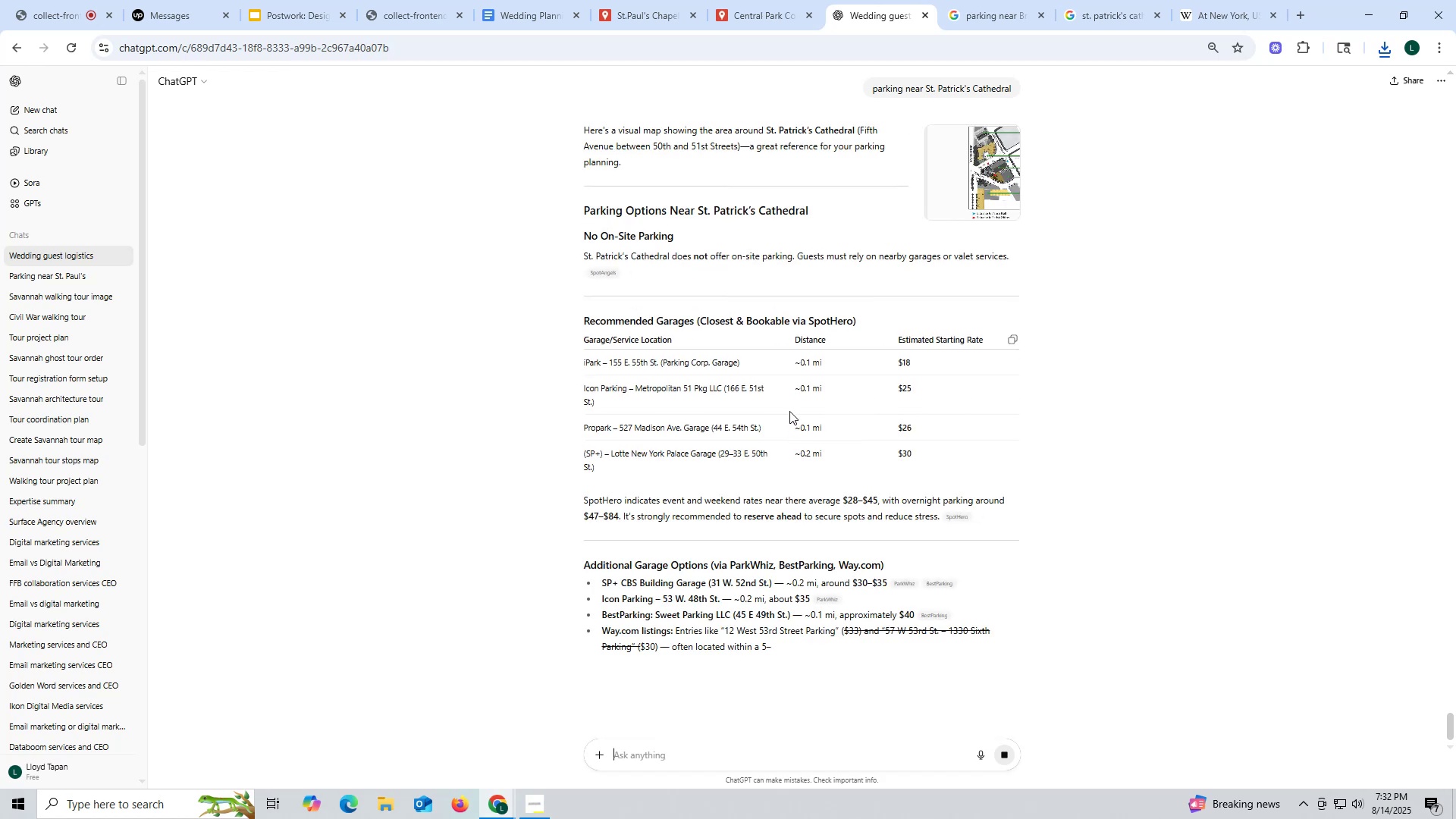 
wait(16.08)
 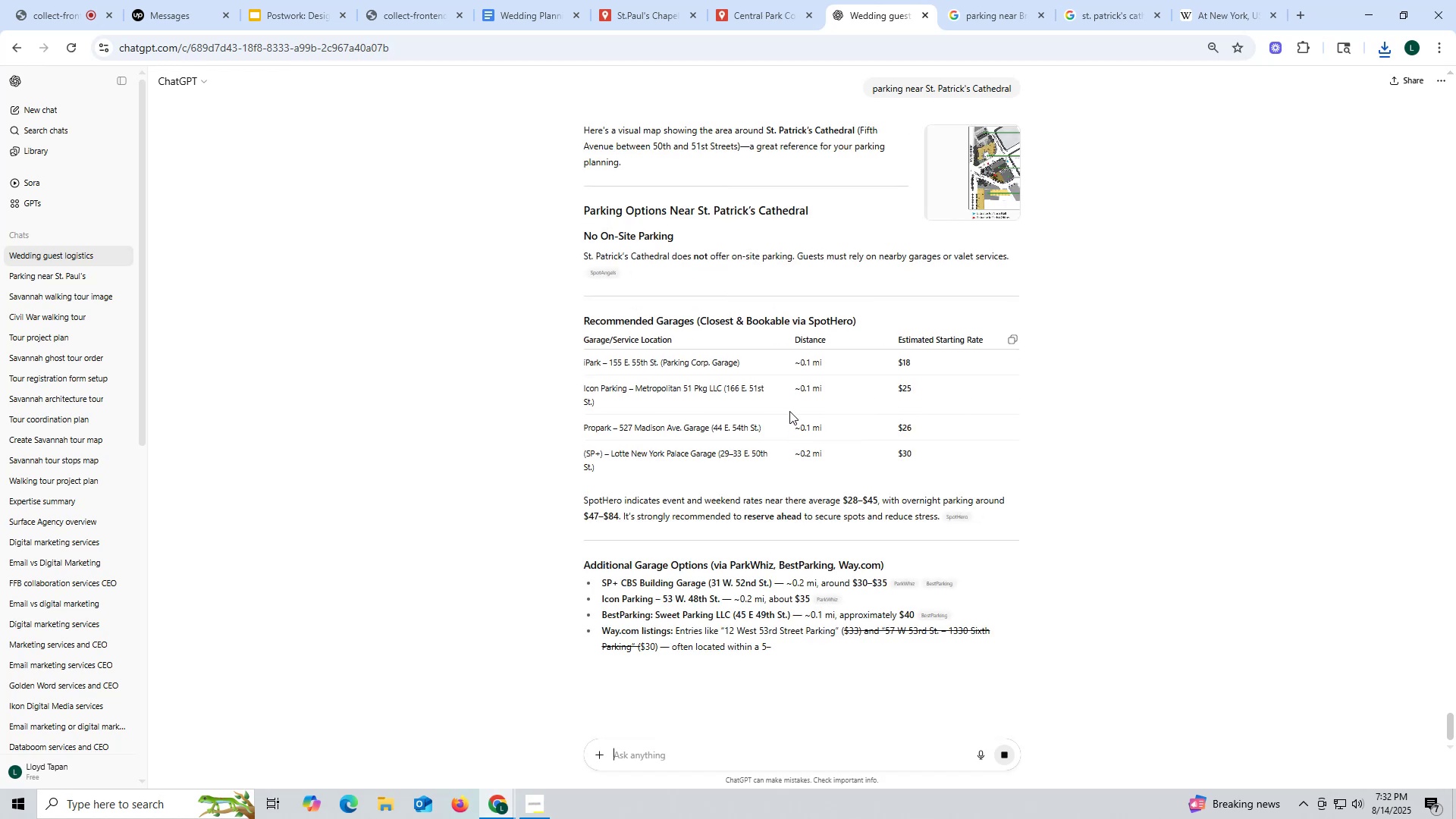 
left_click_drag(start_coordinate=[578, 364], to_coordinate=[730, 364])
 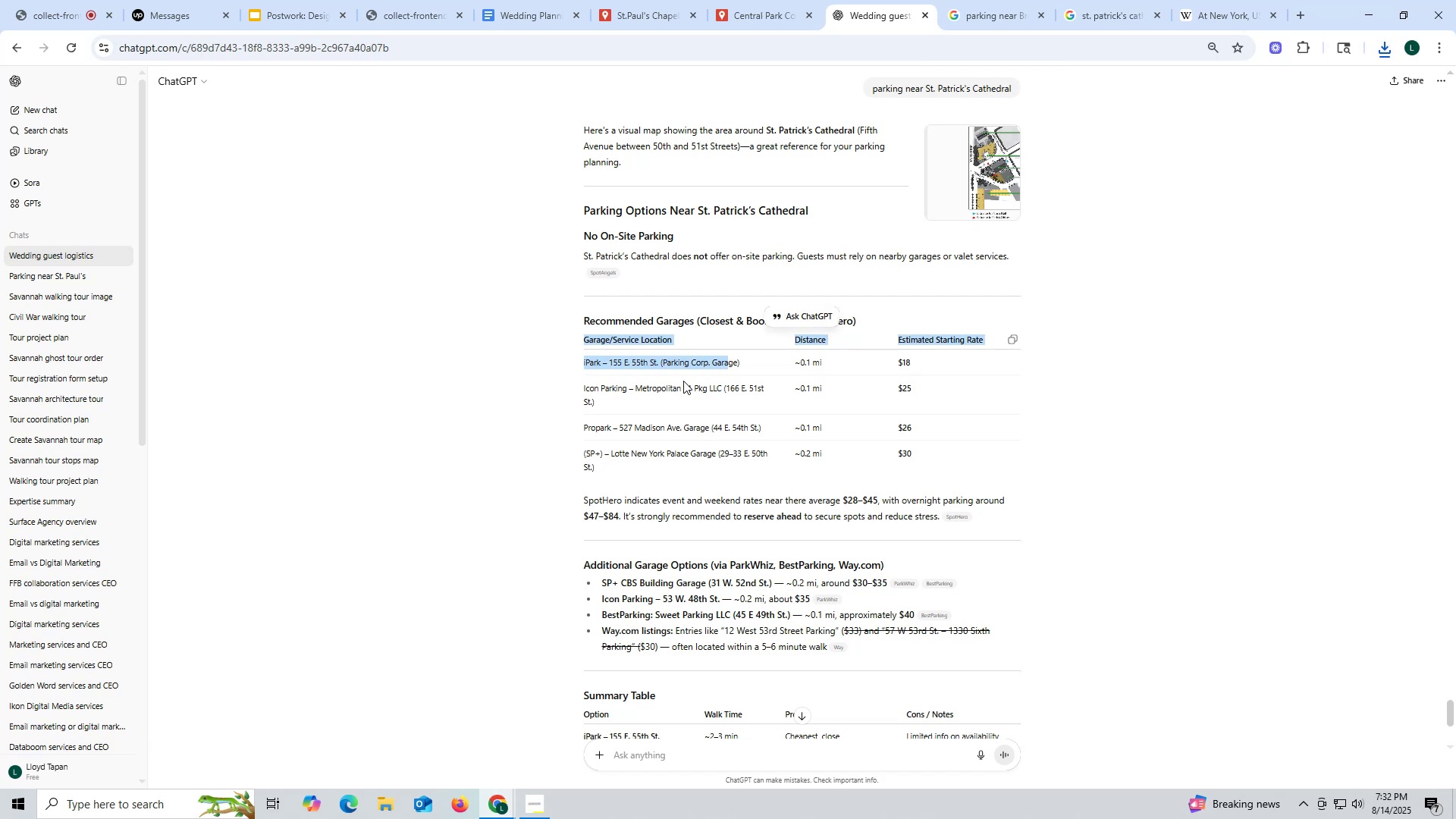 
left_click([683, 381])
 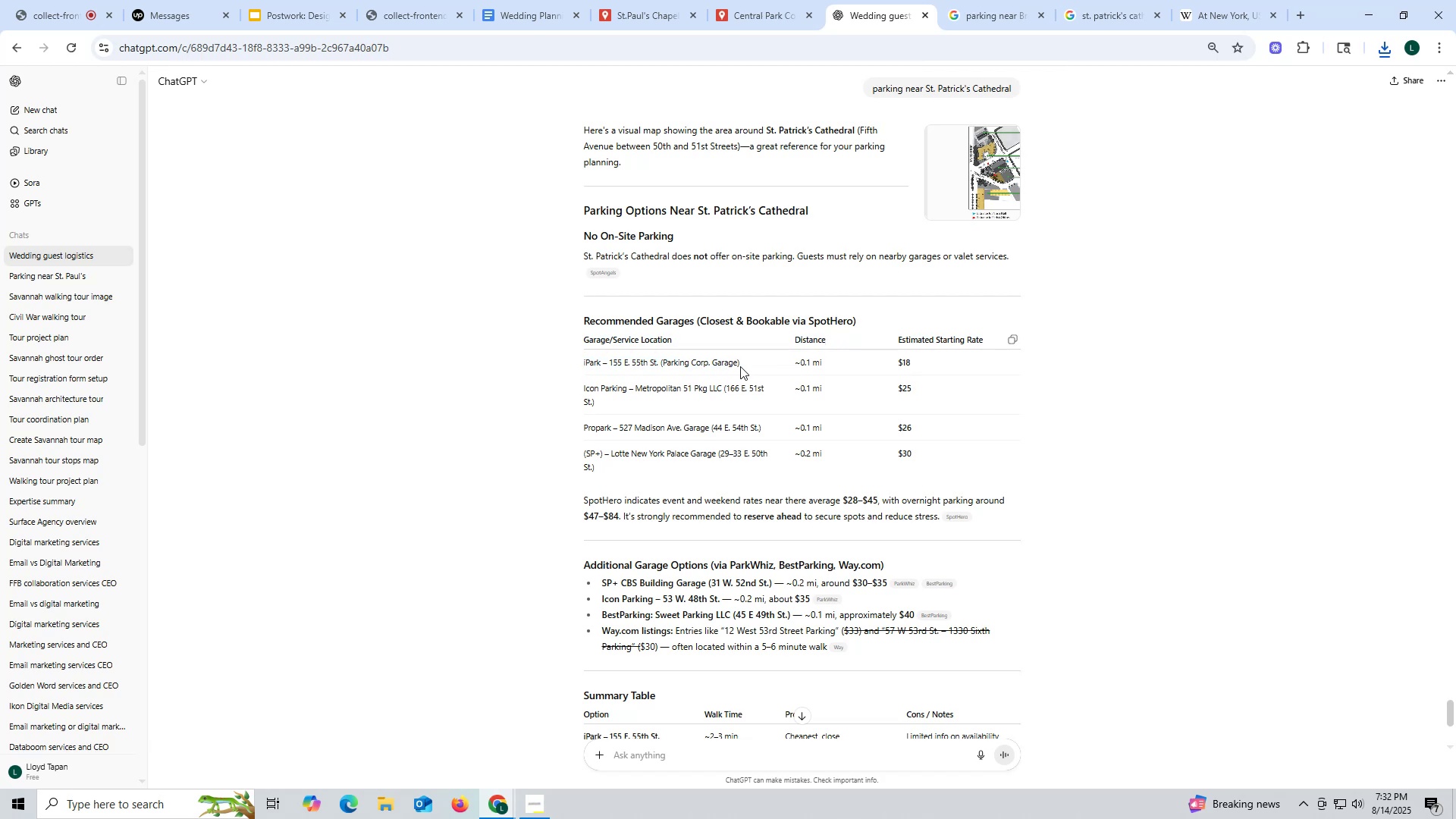 
left_click_drag(start_coordinate=[752, 362], to_coordinate=[584, 366])
 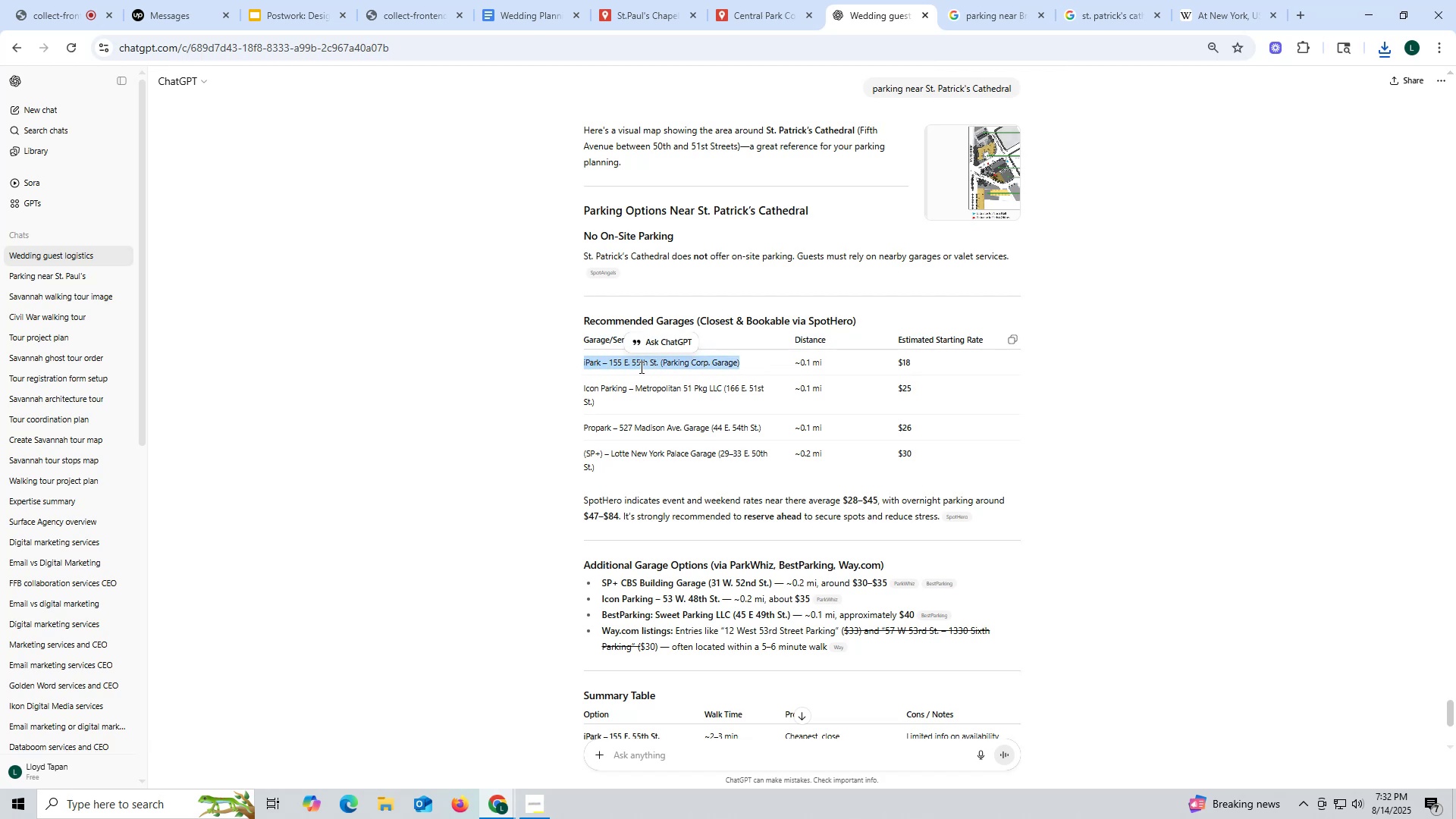 
key(Control+ControlLeft)
 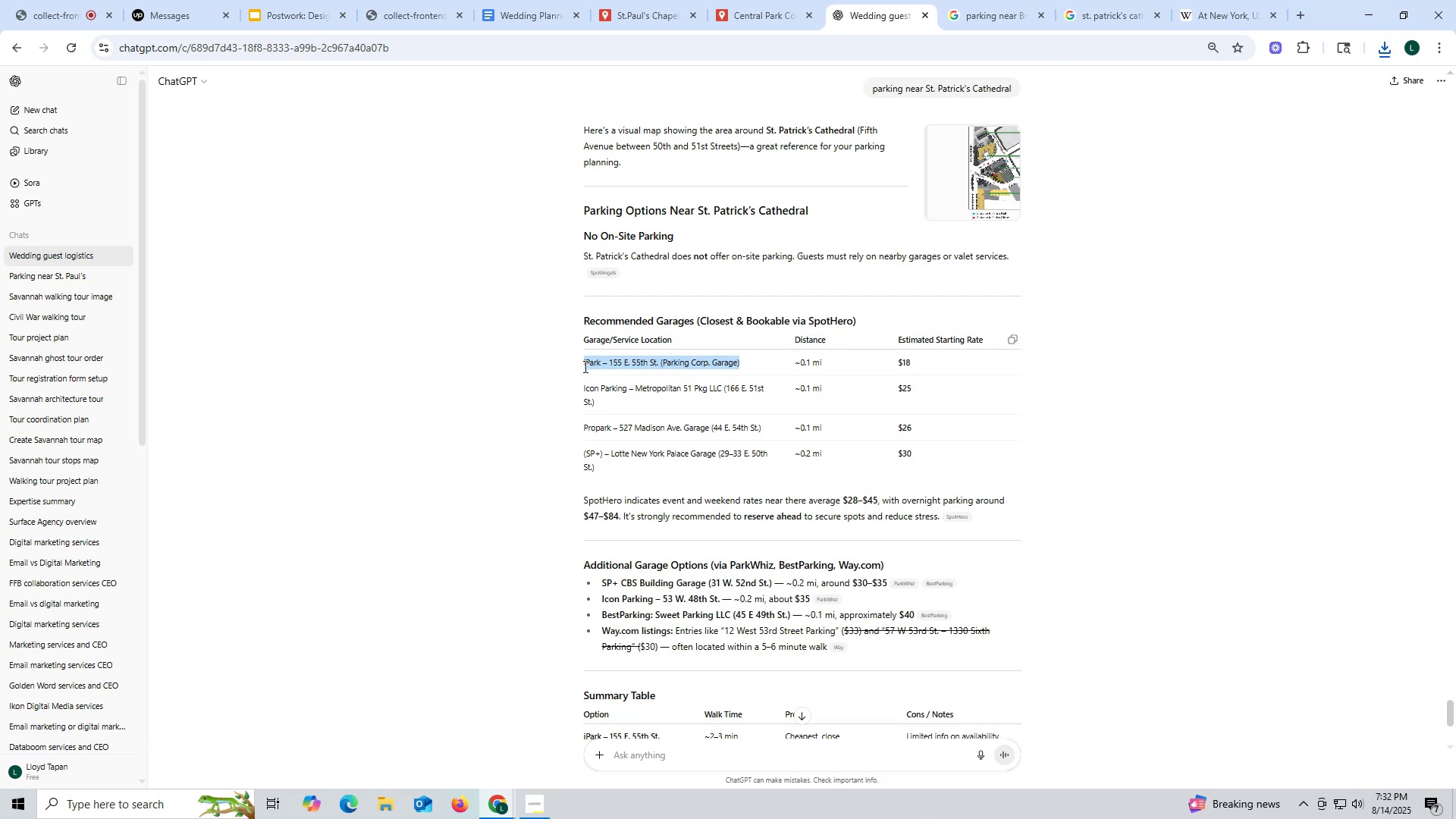 
key(Control+C)
 